 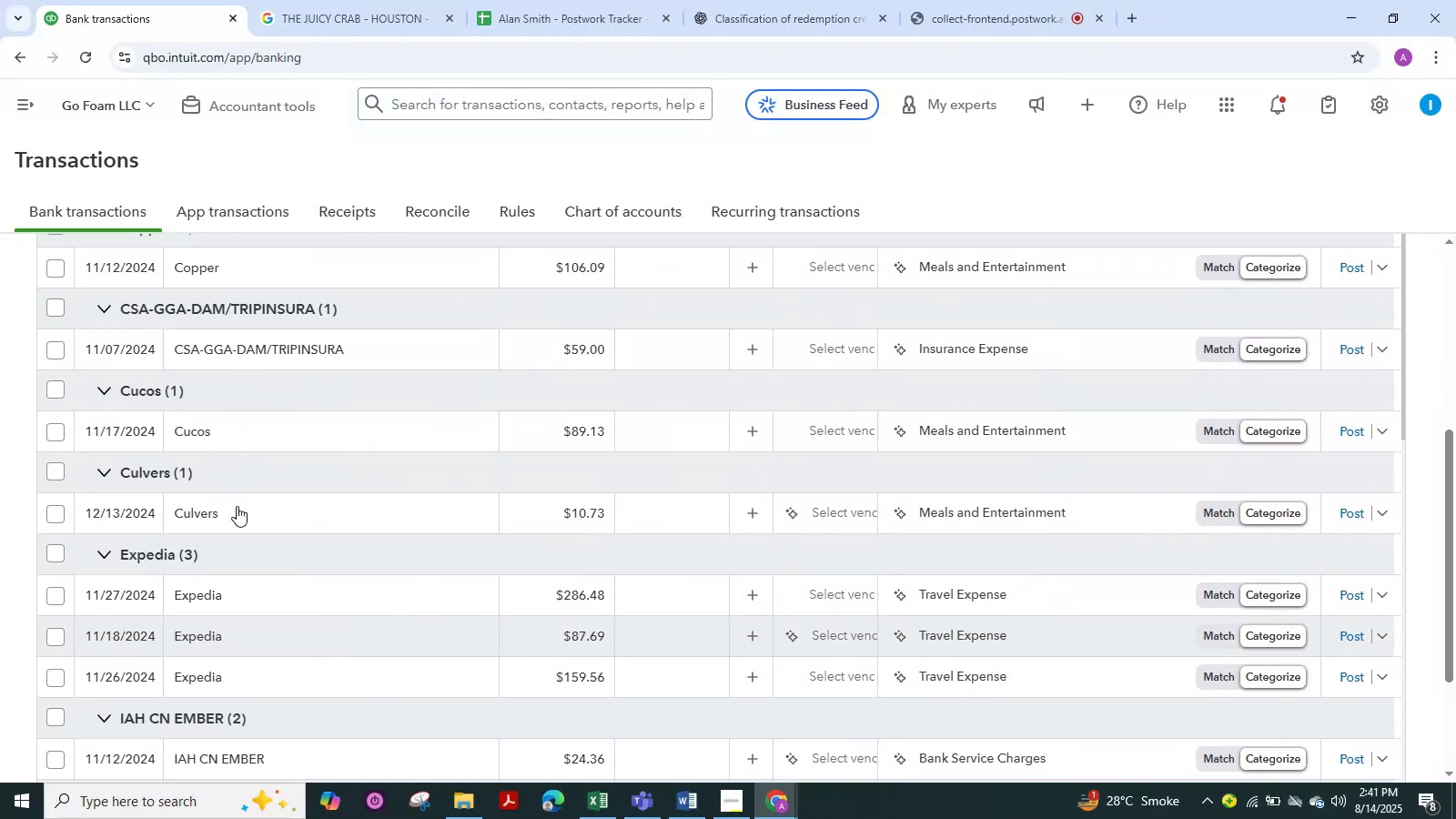 
mouse_move([218, 460])
 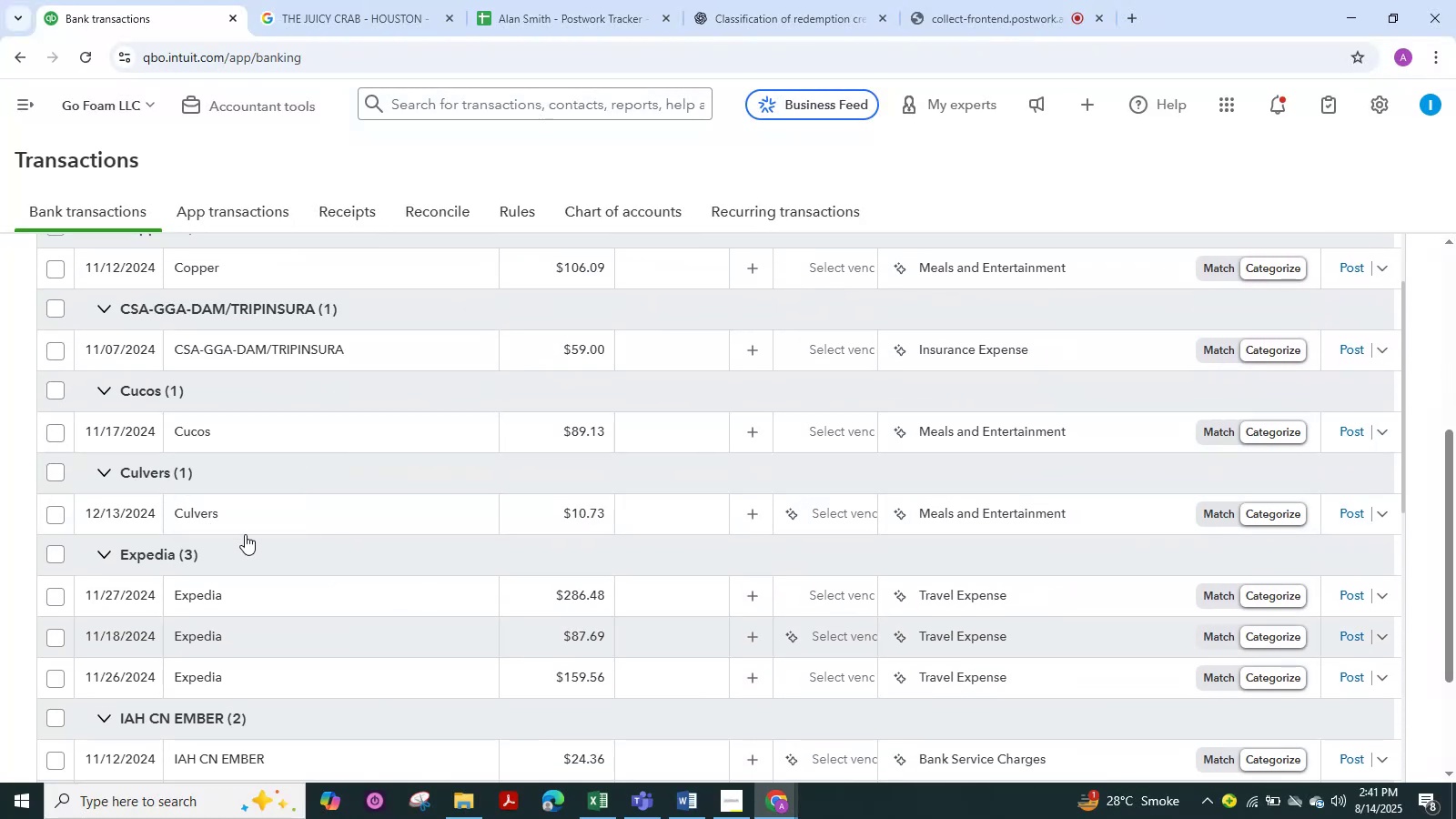 
scroll: coordinate [245, 534], scroll_direction: down, amount: 2.0
 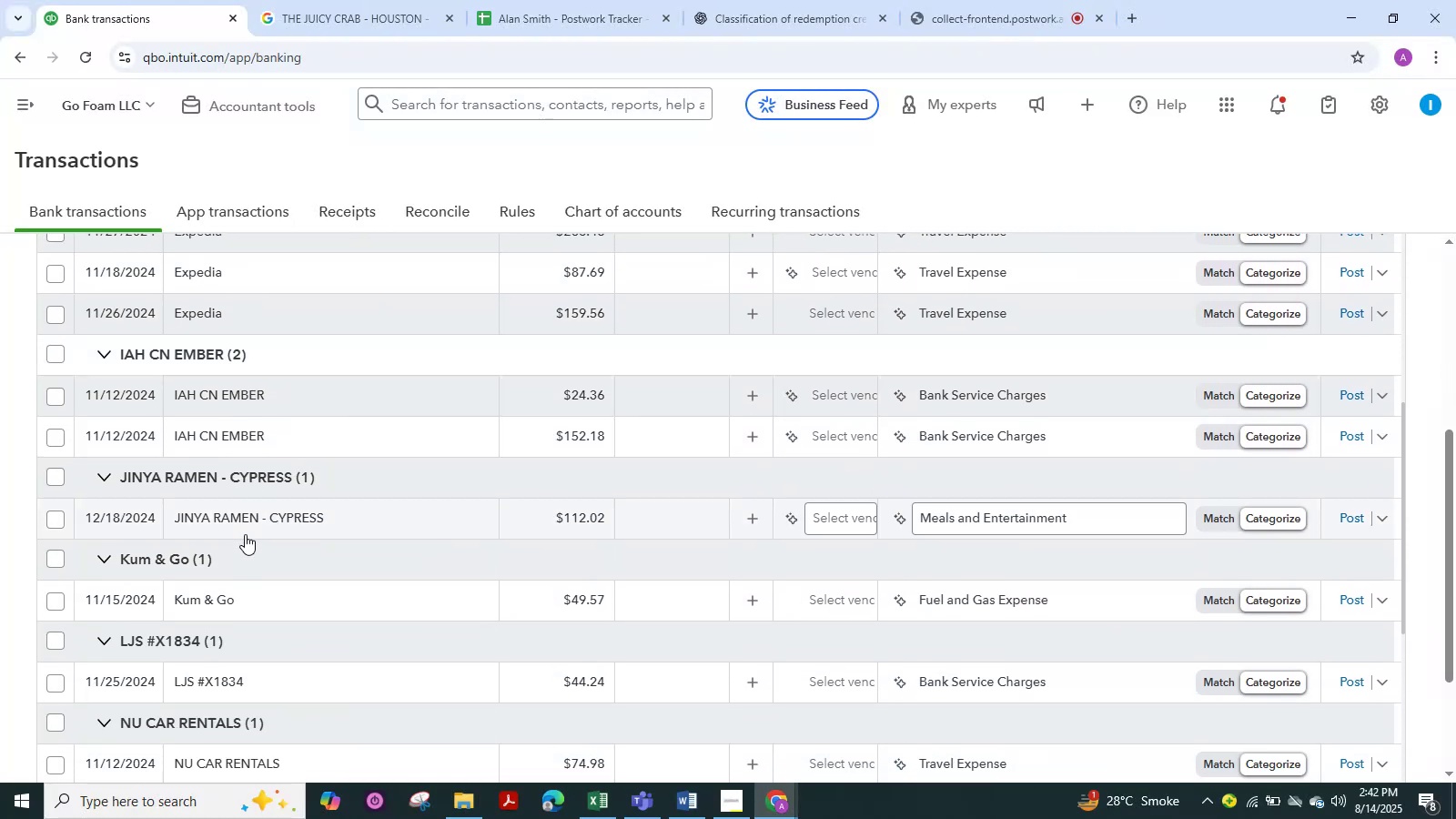 
scroll: coordinate [245, 534], scroll_direction: up, amount: 4.0
 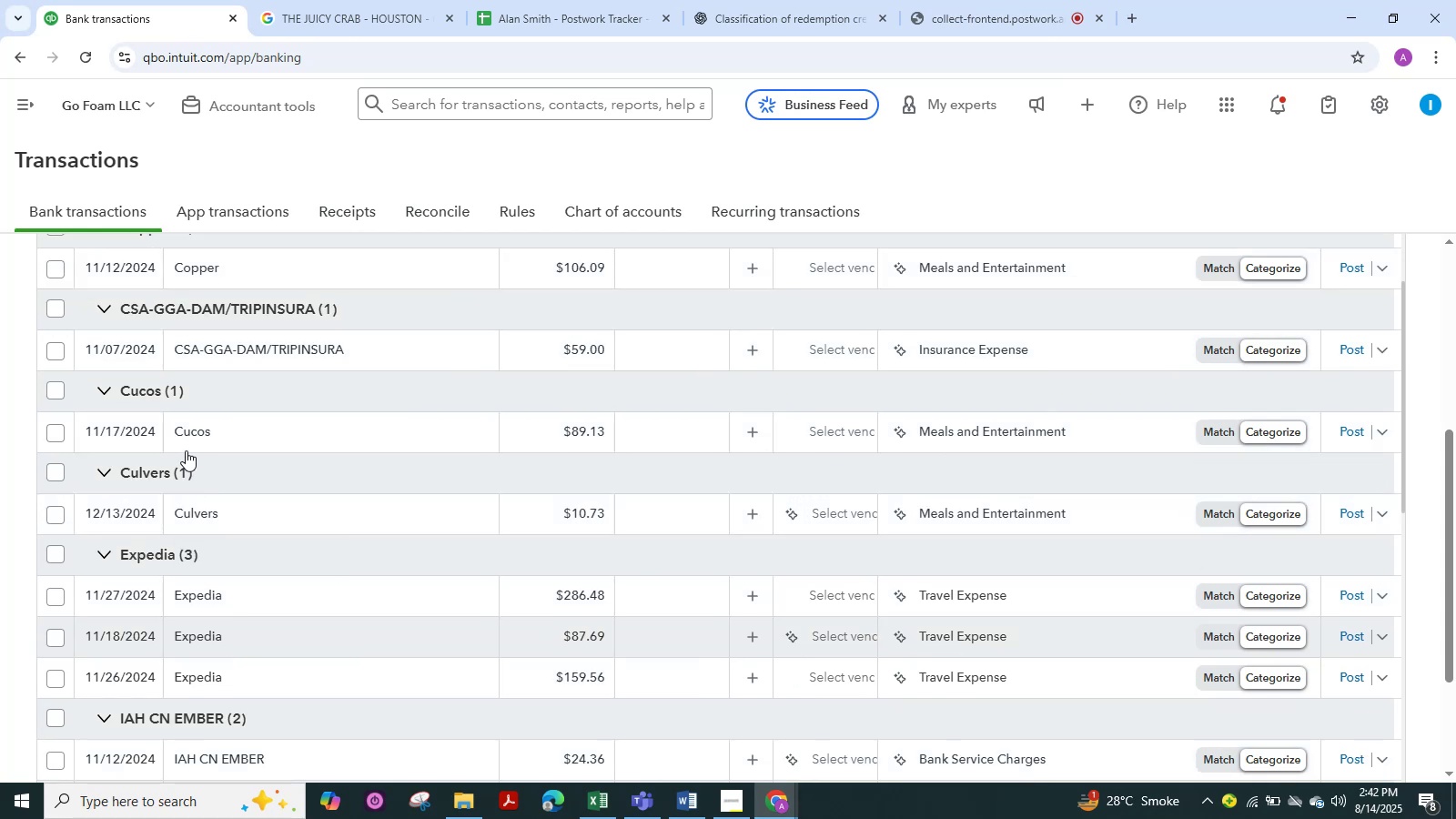 
left_click([194, 435])
 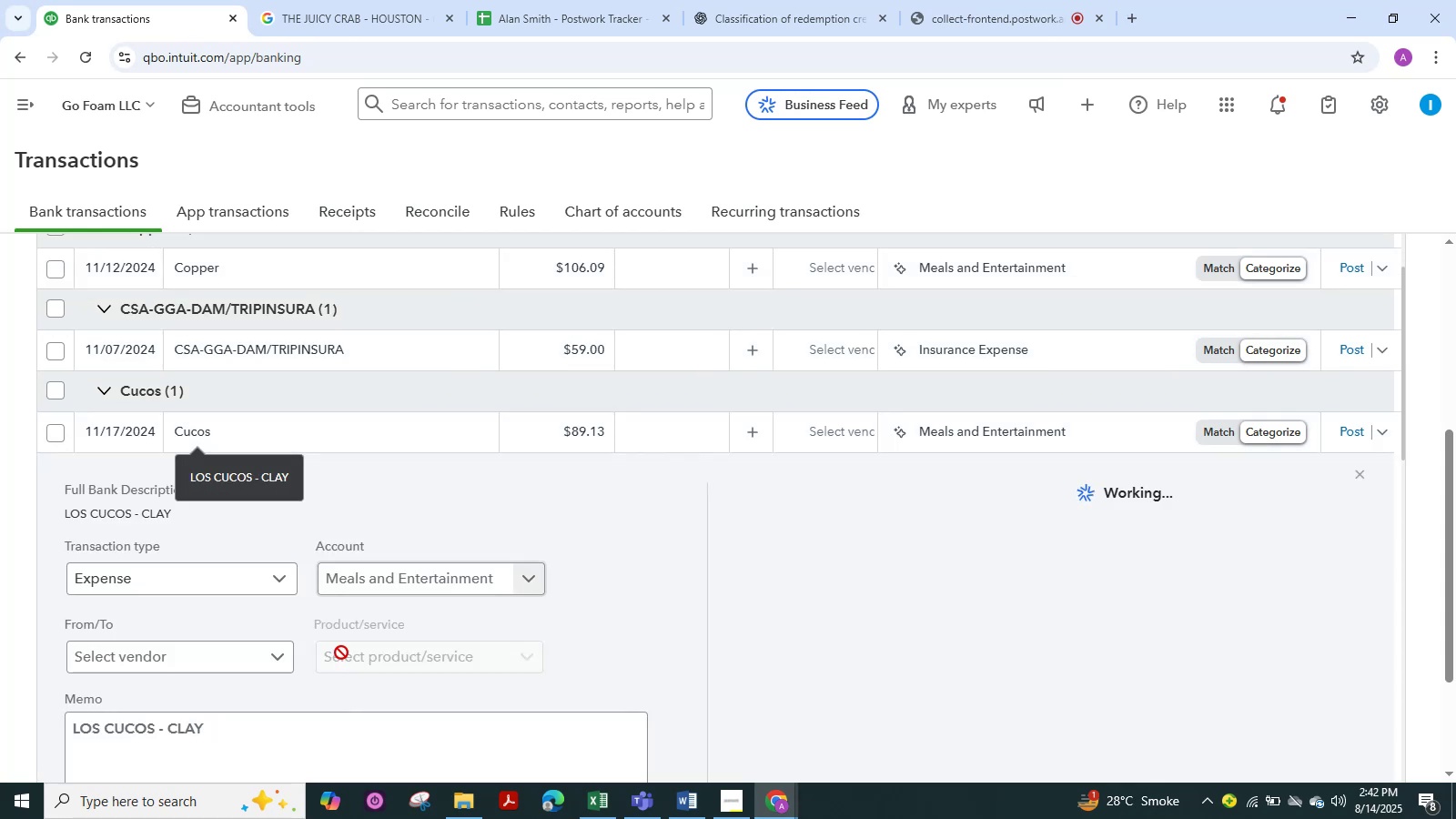 
scroll: coordinate [264, 659], scroll_direction: down, amount: 3.0
 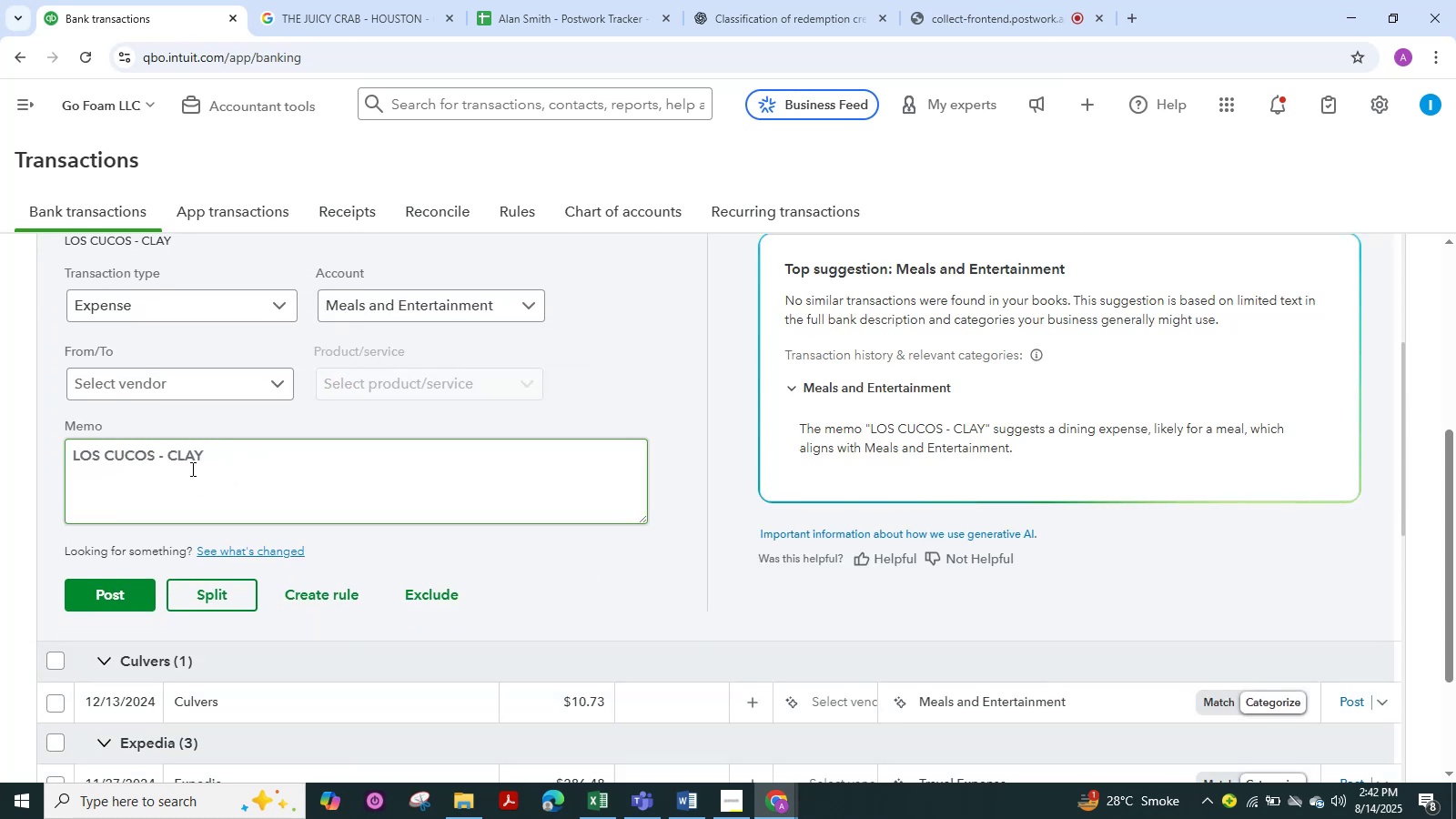 
left_click_drag(start_coordinate=[204, 455], to_coordinate=[56, 403])
 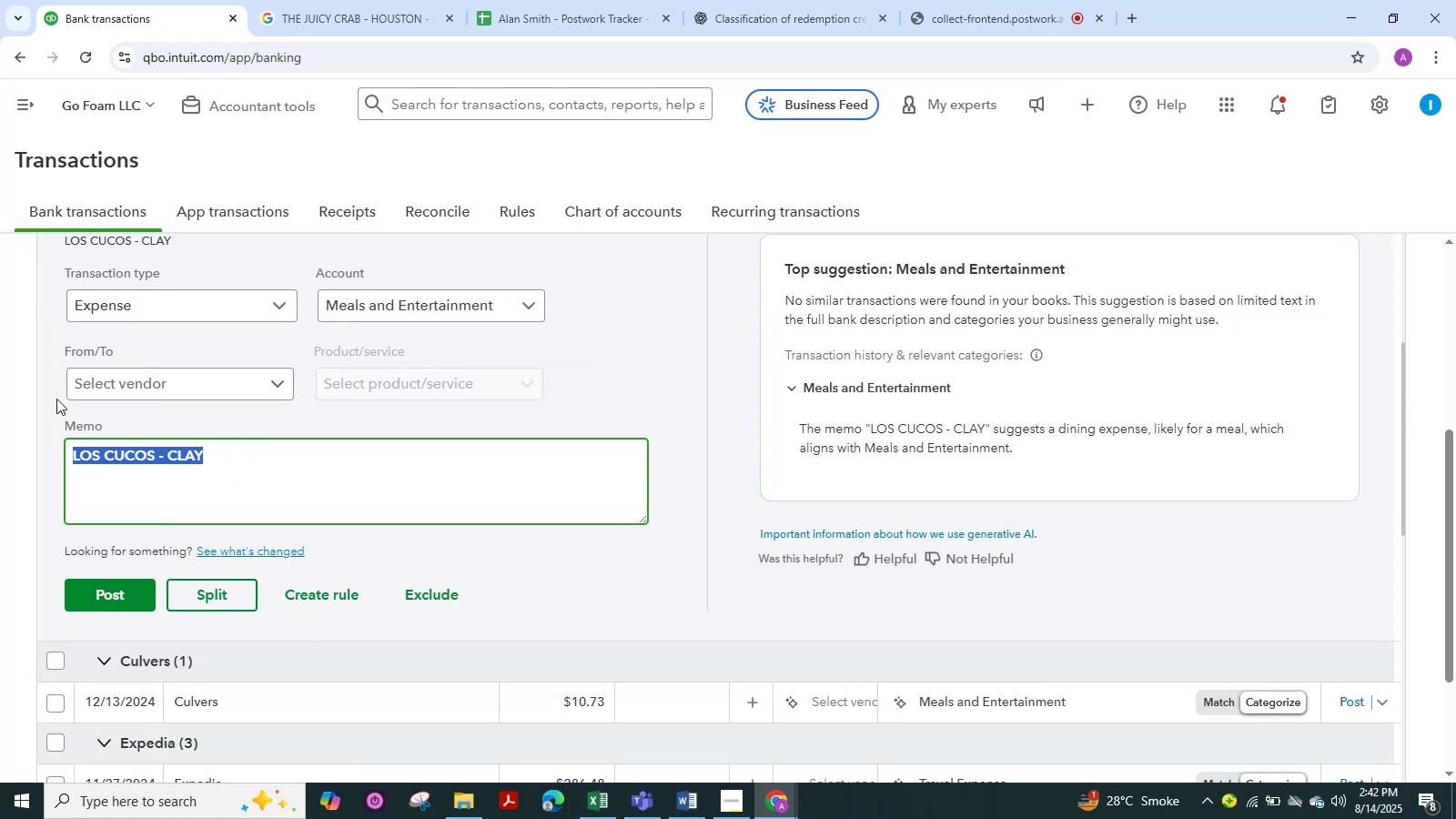 
key(Control+C)
 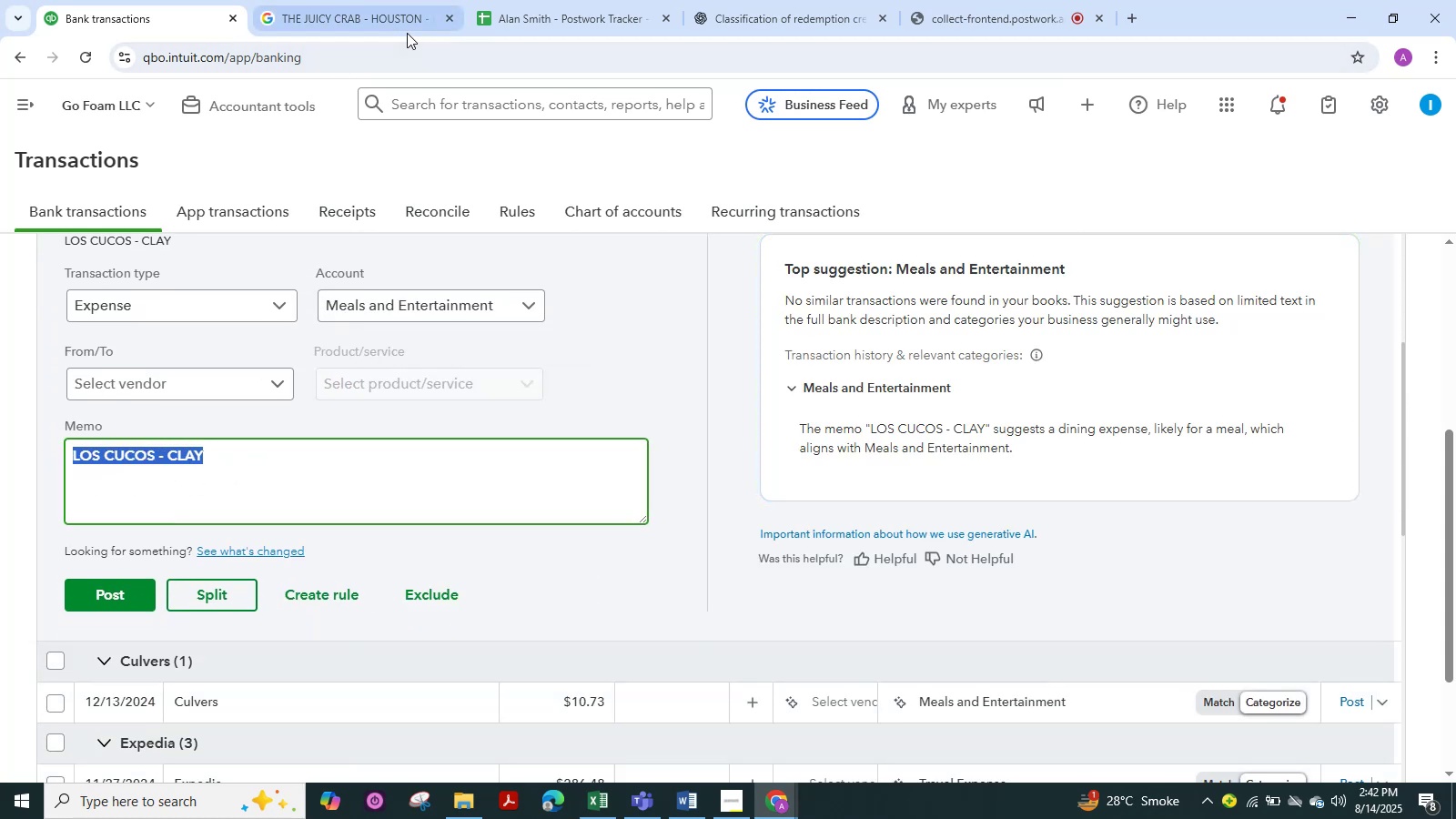 
left_click([380, 0])
 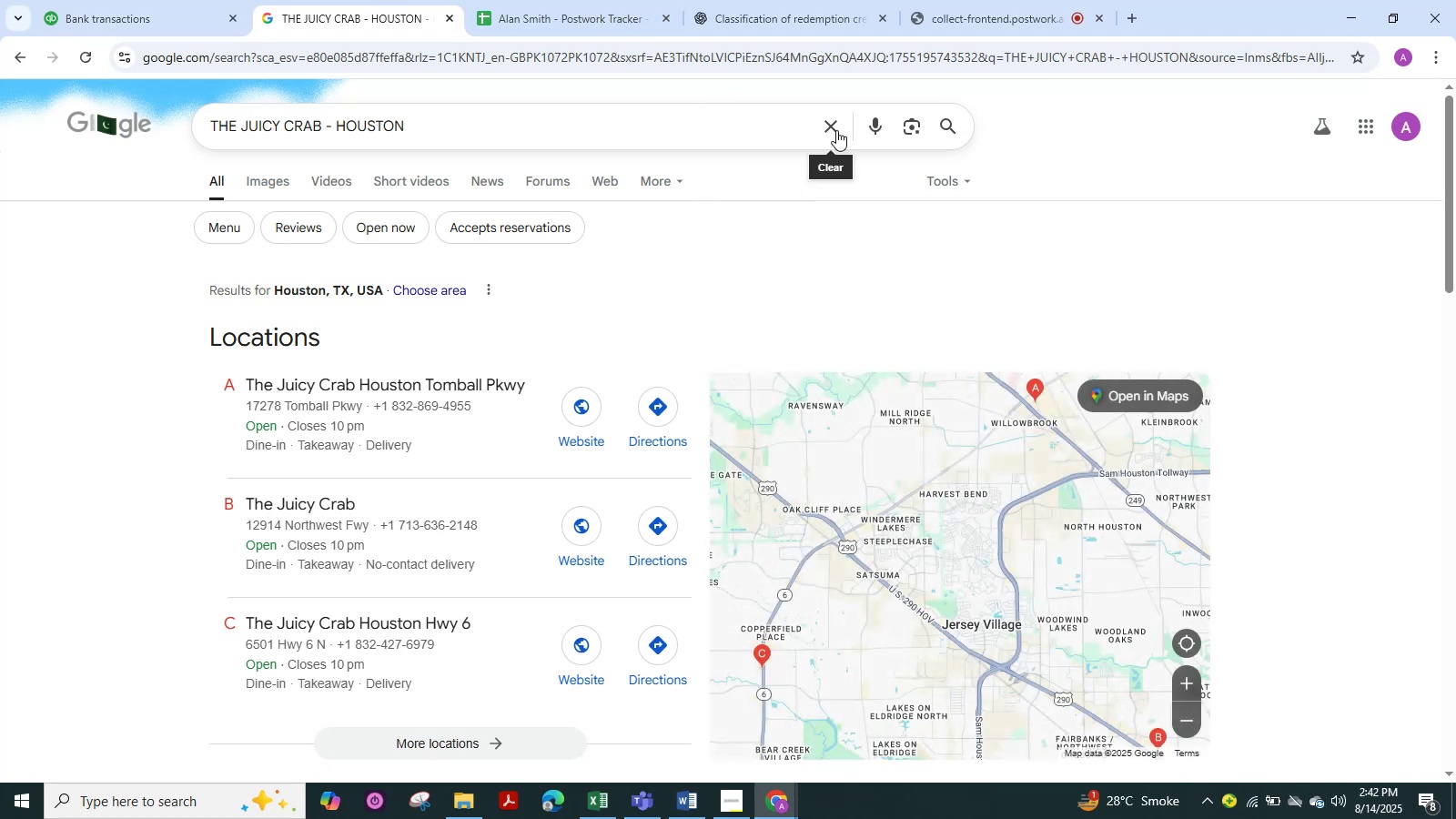 
left_click([830, 131])
 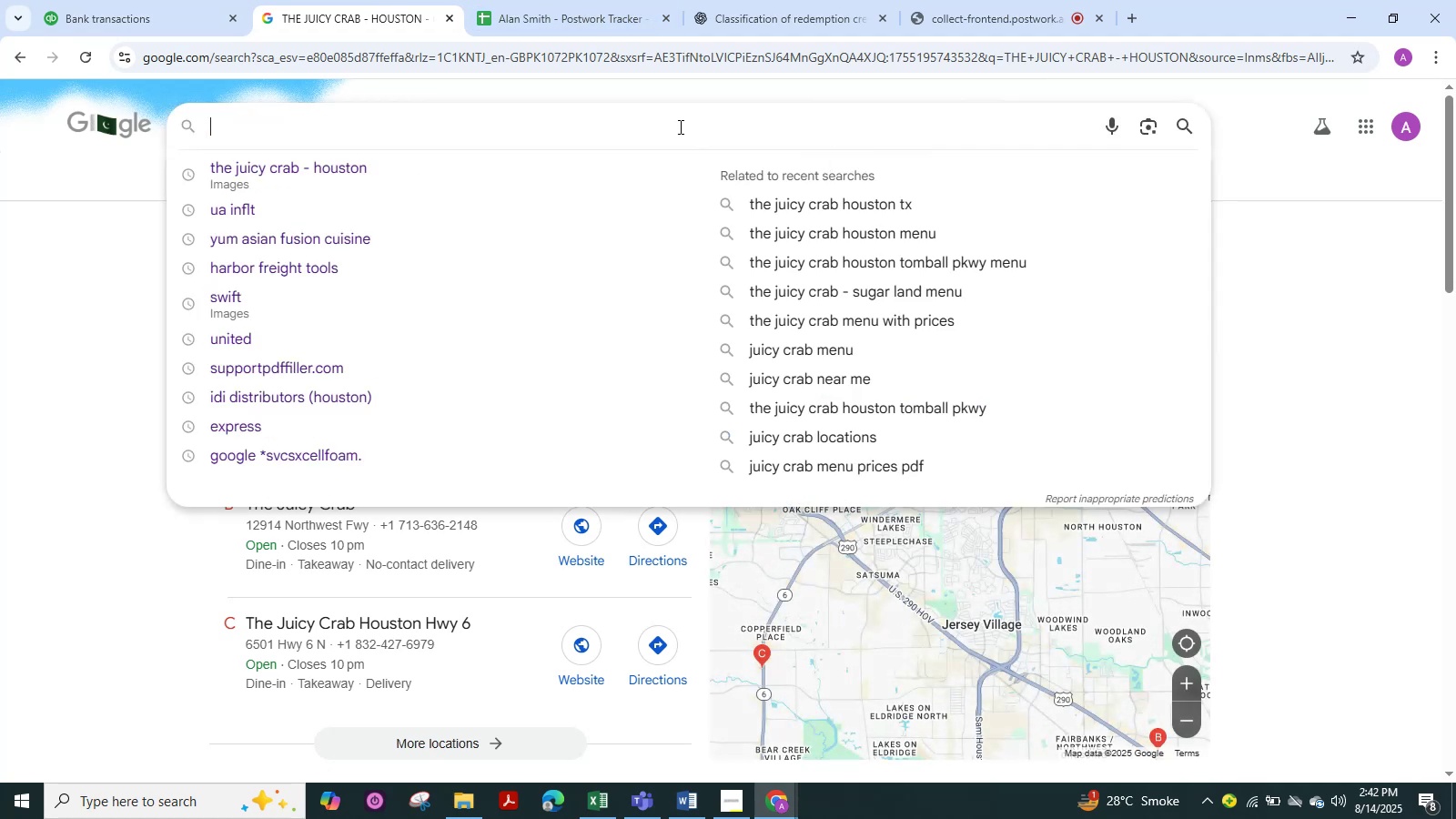 
left_click([679, 126])
 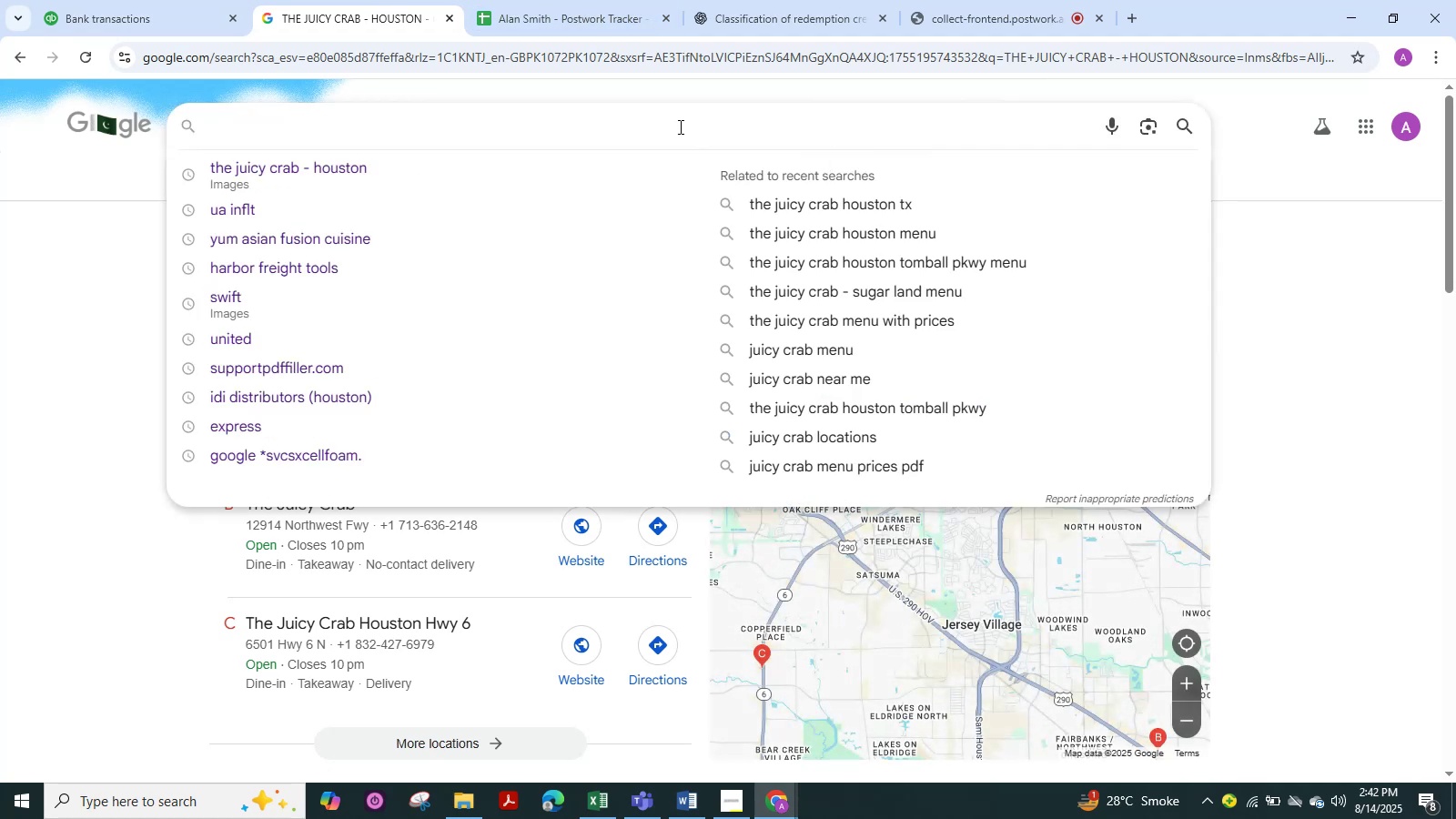 
key(Control+V)
 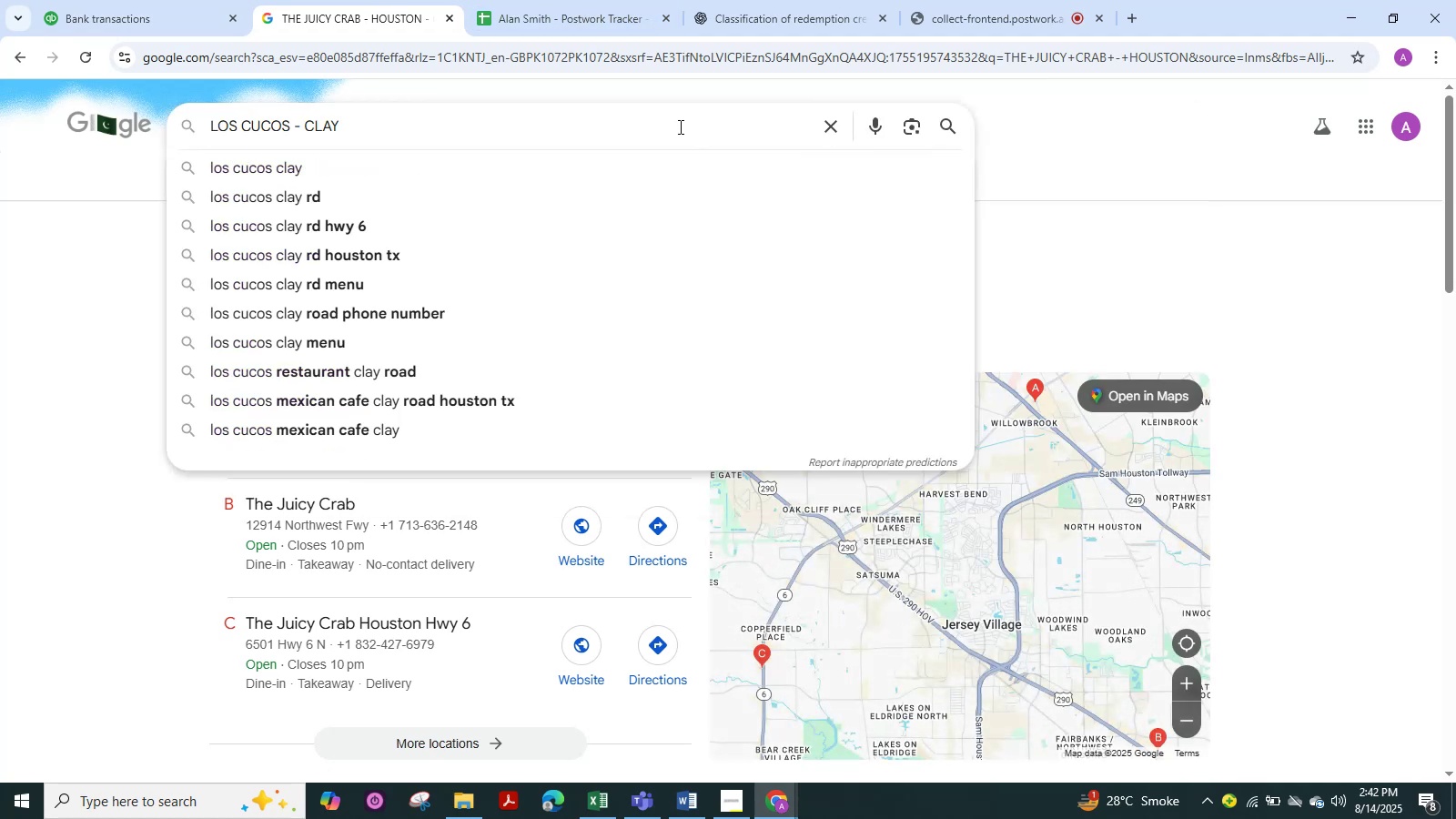 
key(NumpadEnter)
 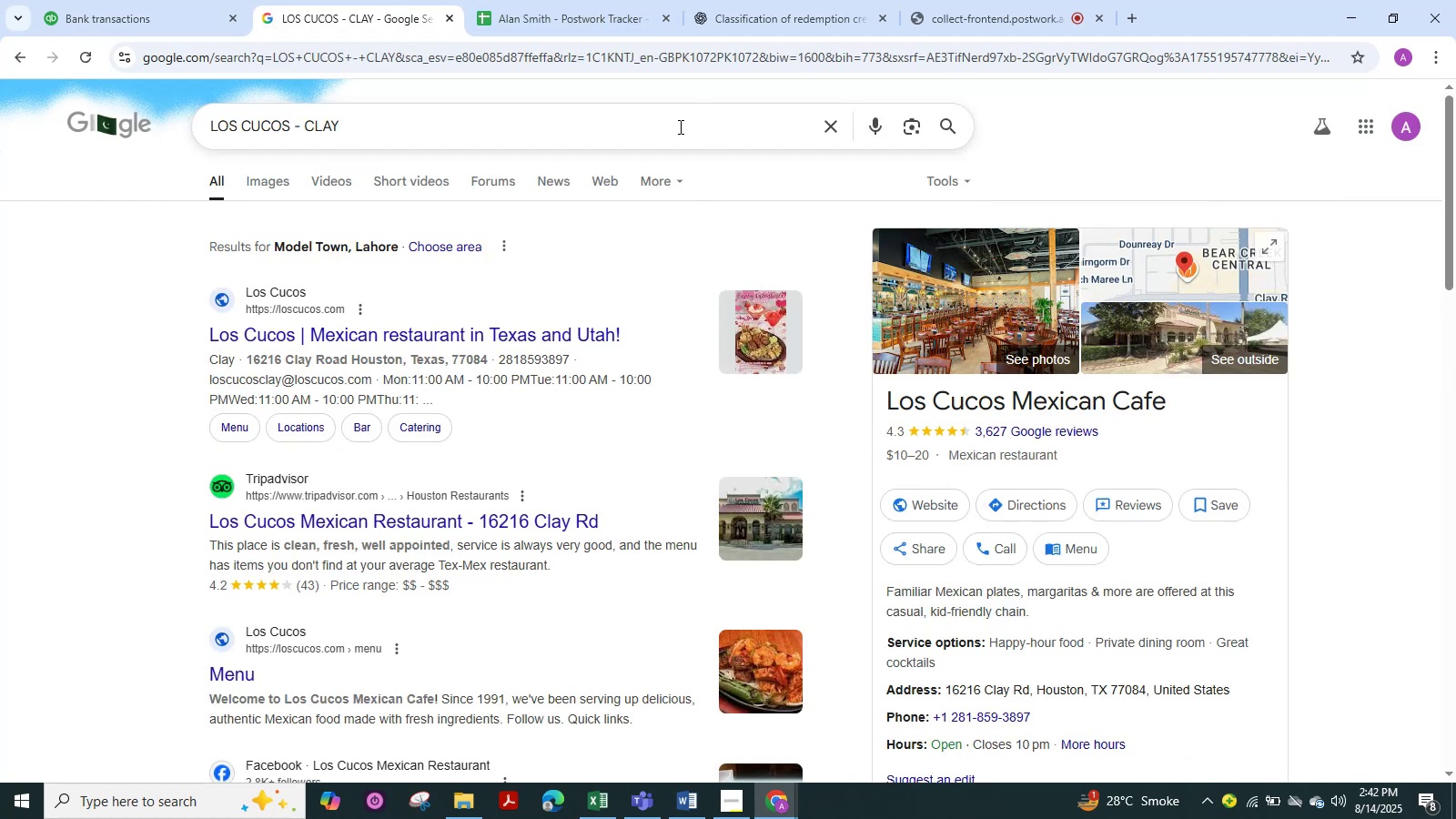 
wait(9.37)
 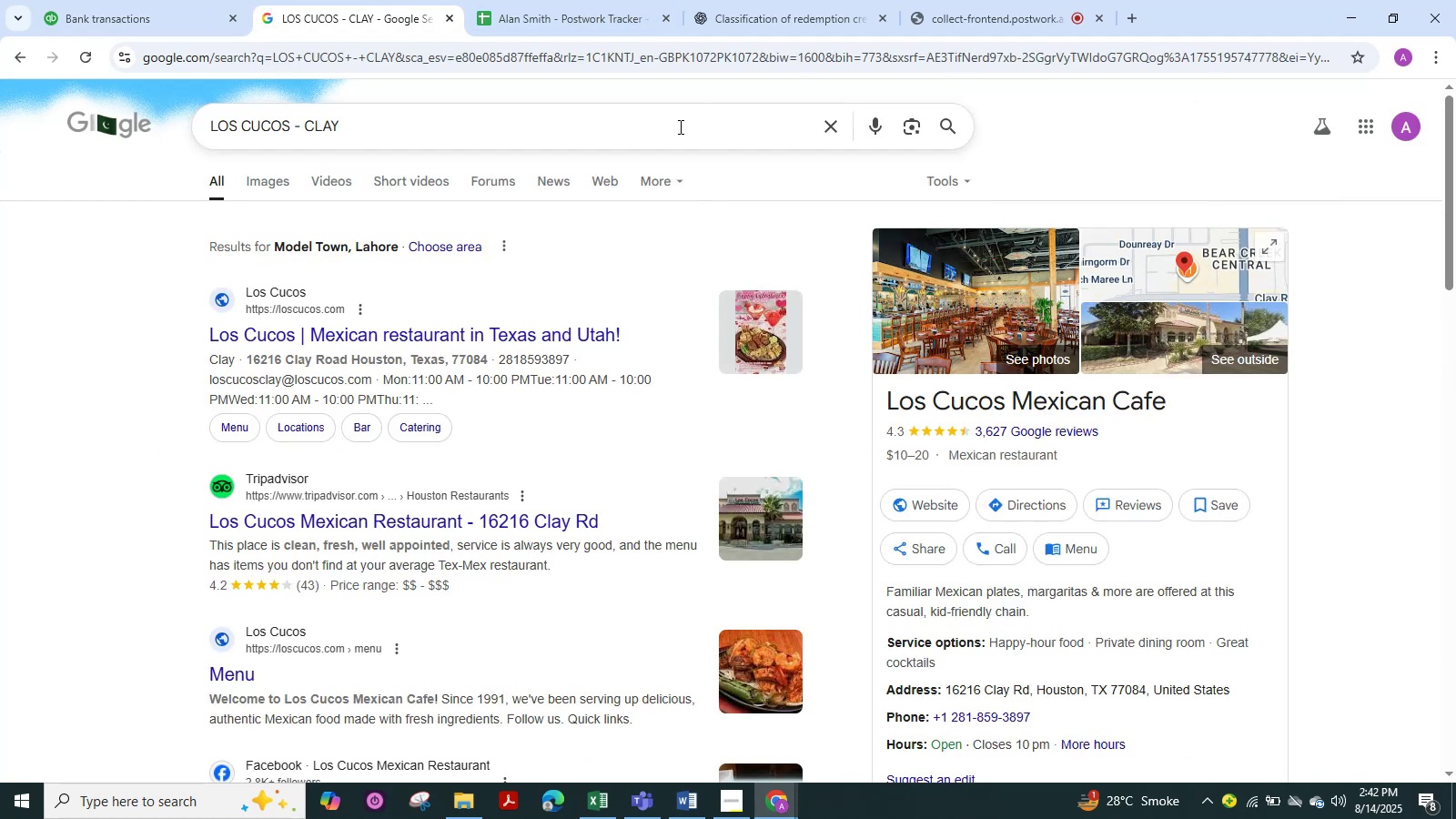 
left_click([181, 18])
 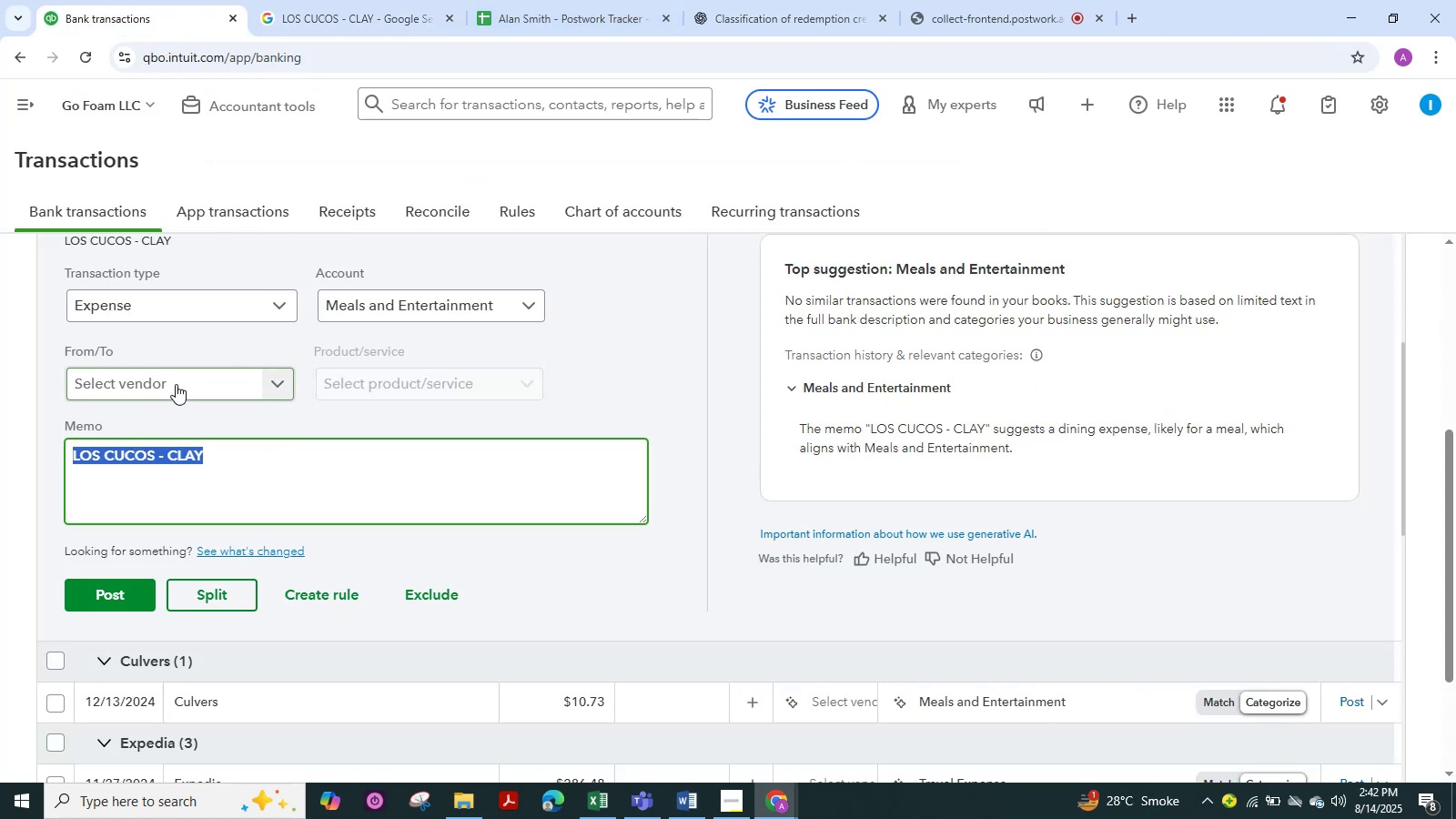 
left_click([173, 380])
 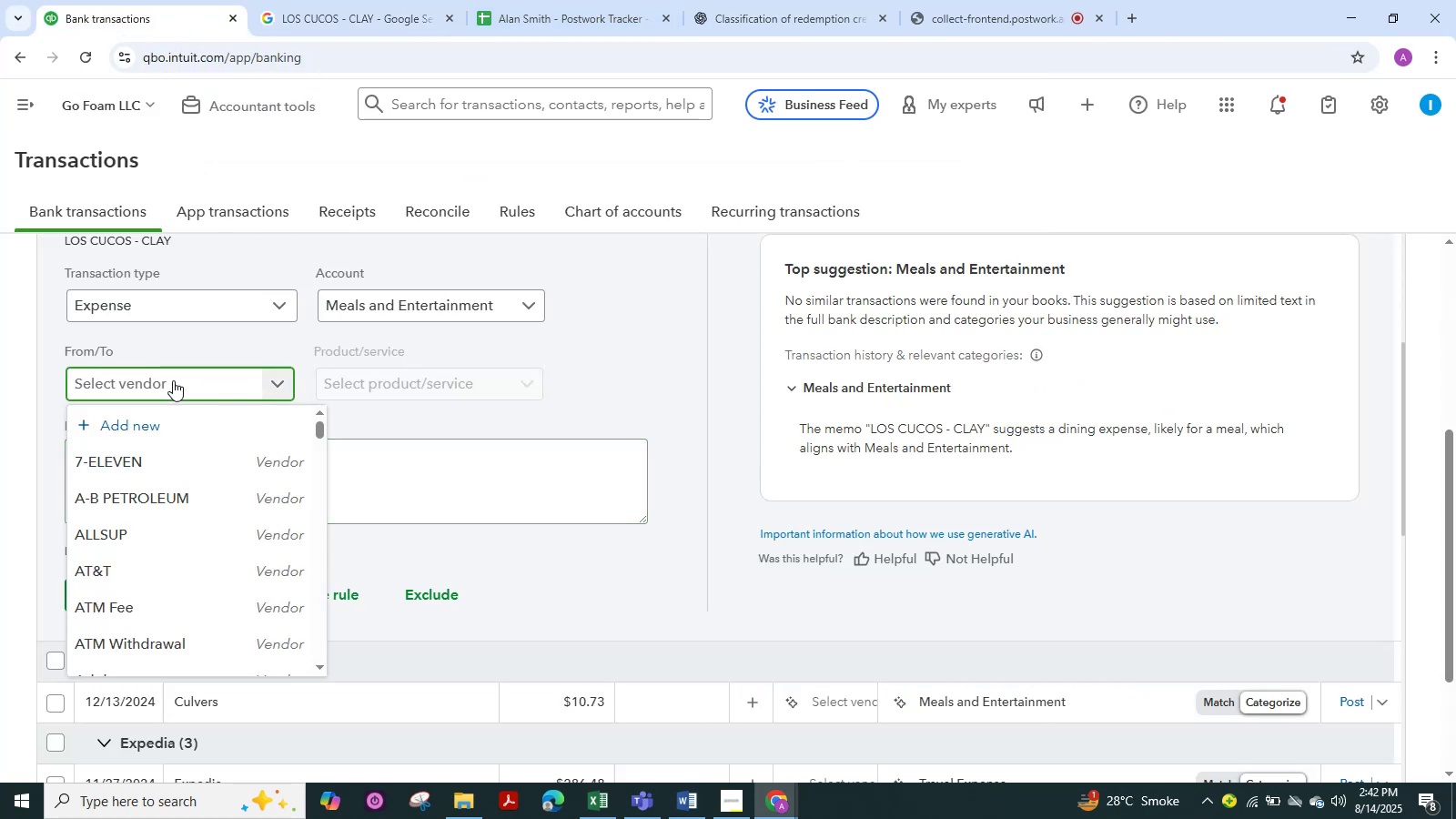 
key(Control+V)
 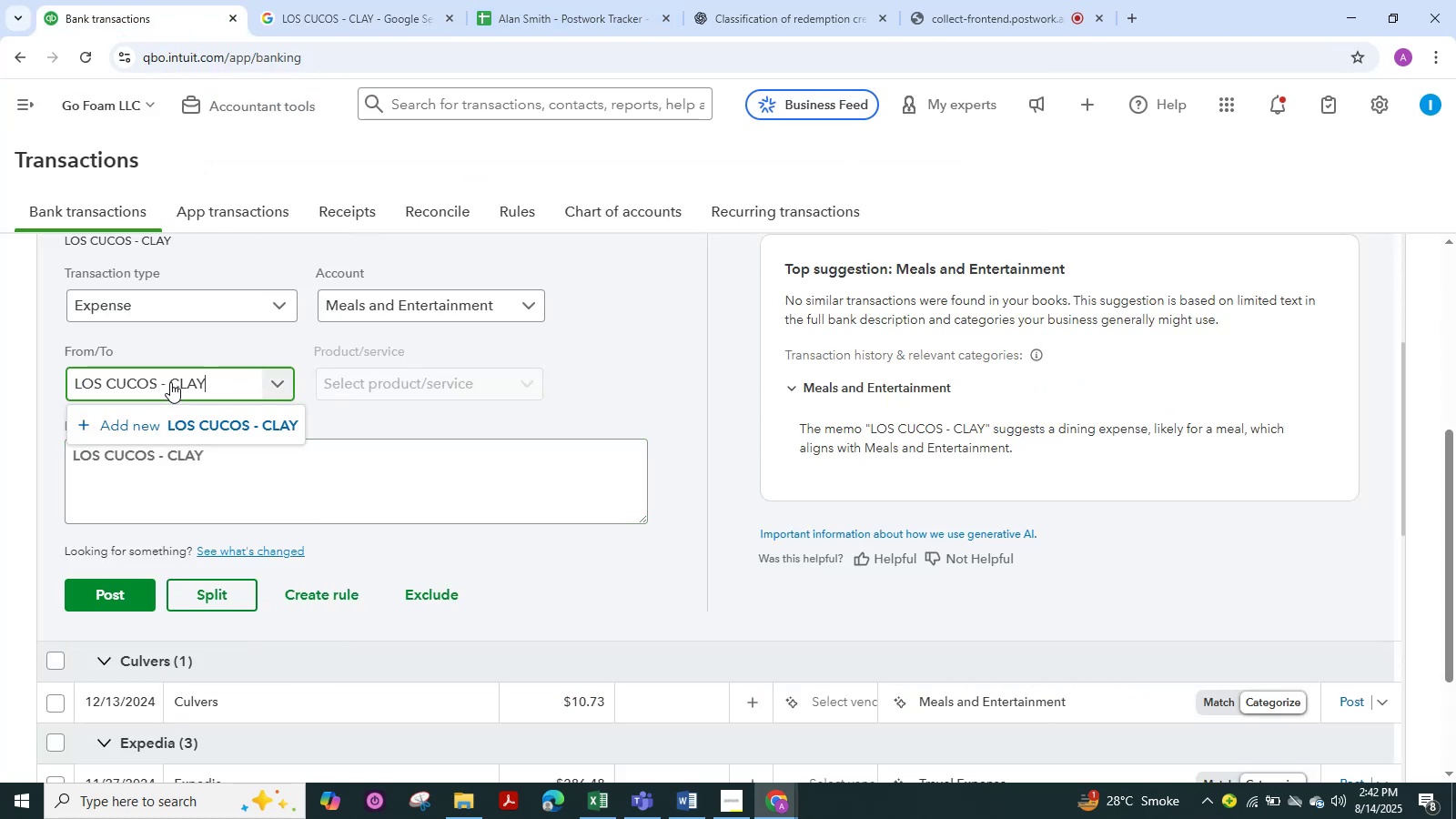 
key(Backspace)
 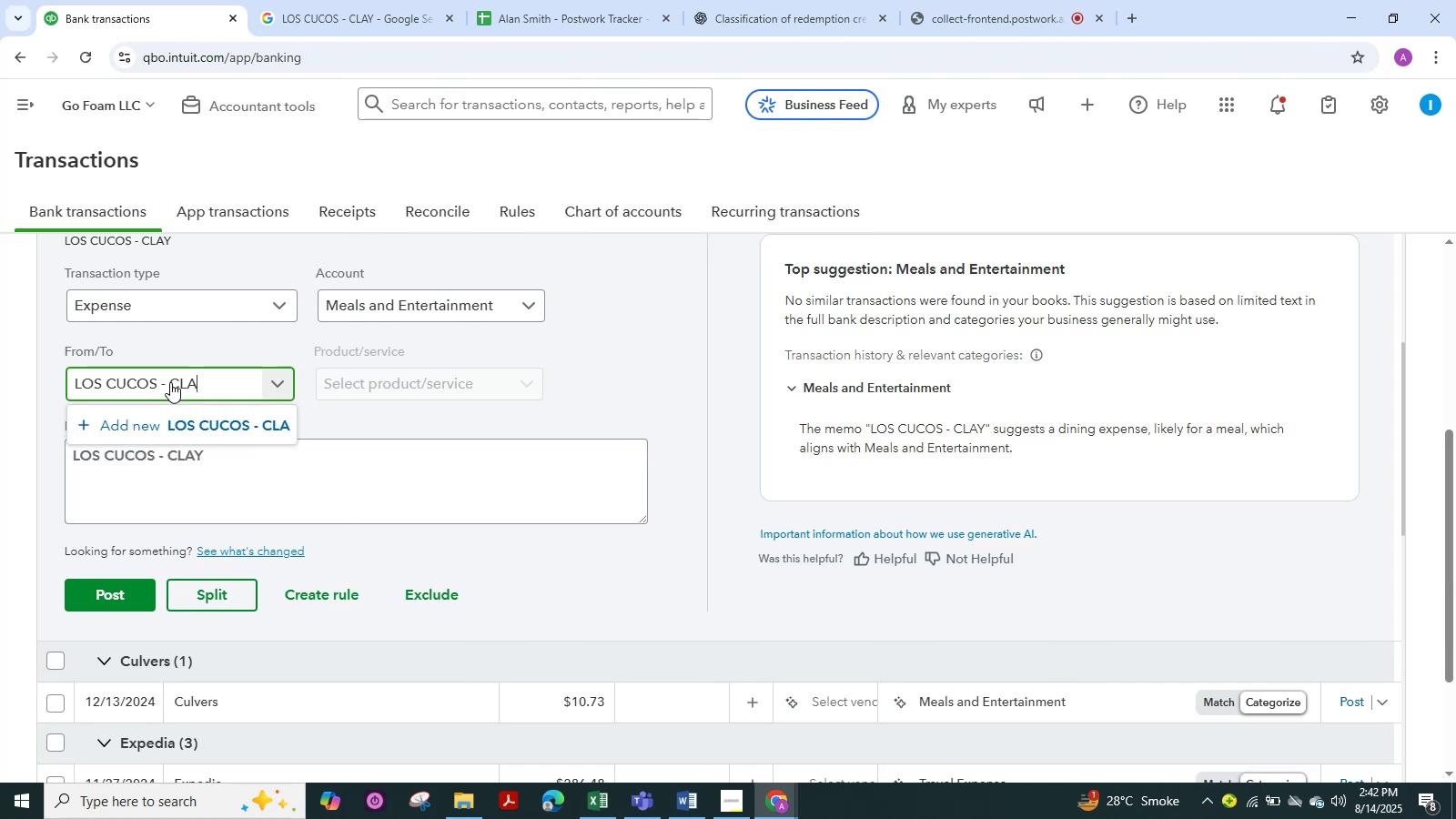 
key(Backspace)
 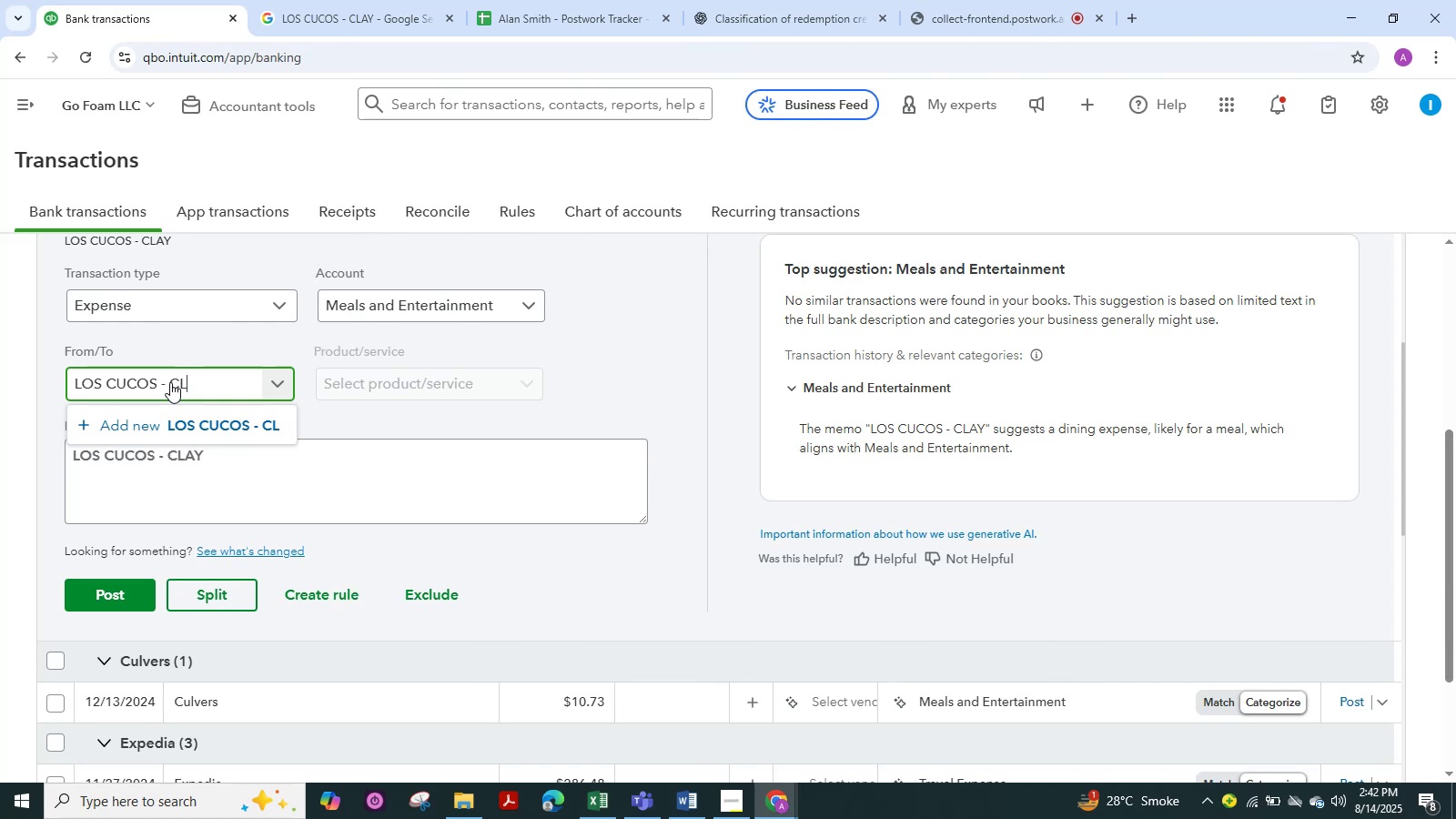 
key(Backspace)
 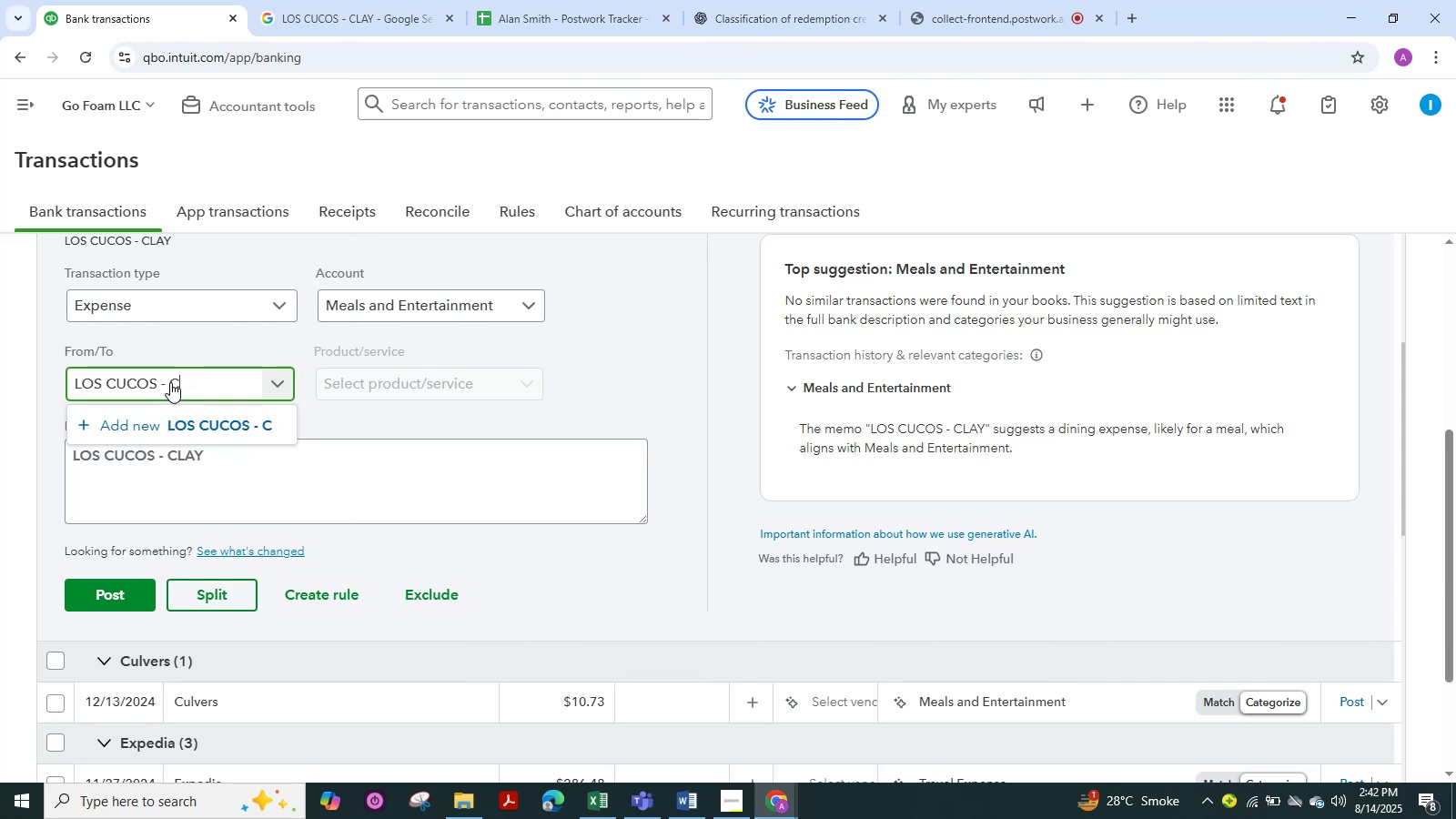 
key(Backspace)
 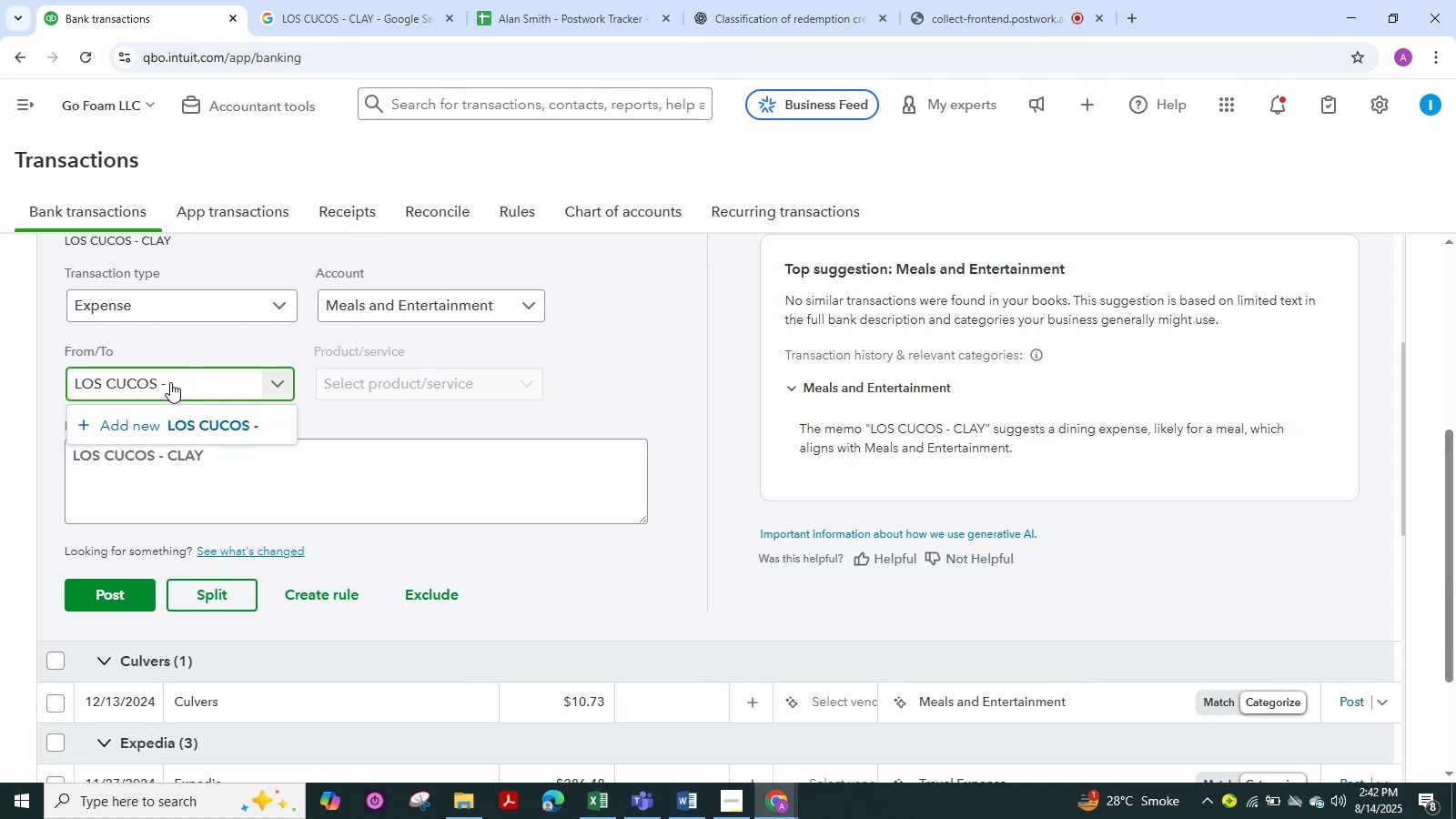 
key(Backspace)
 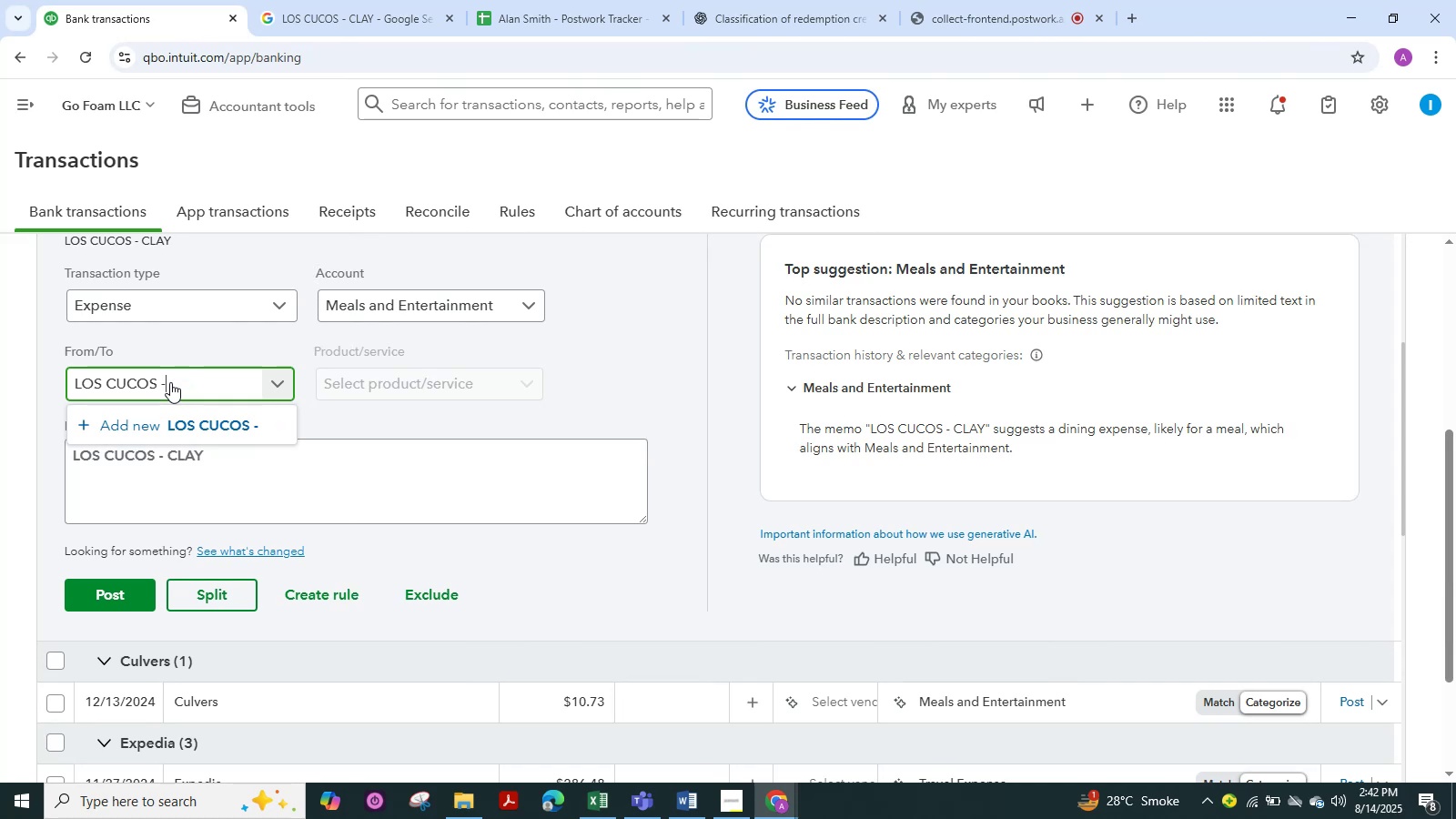 
key(Backspace)
 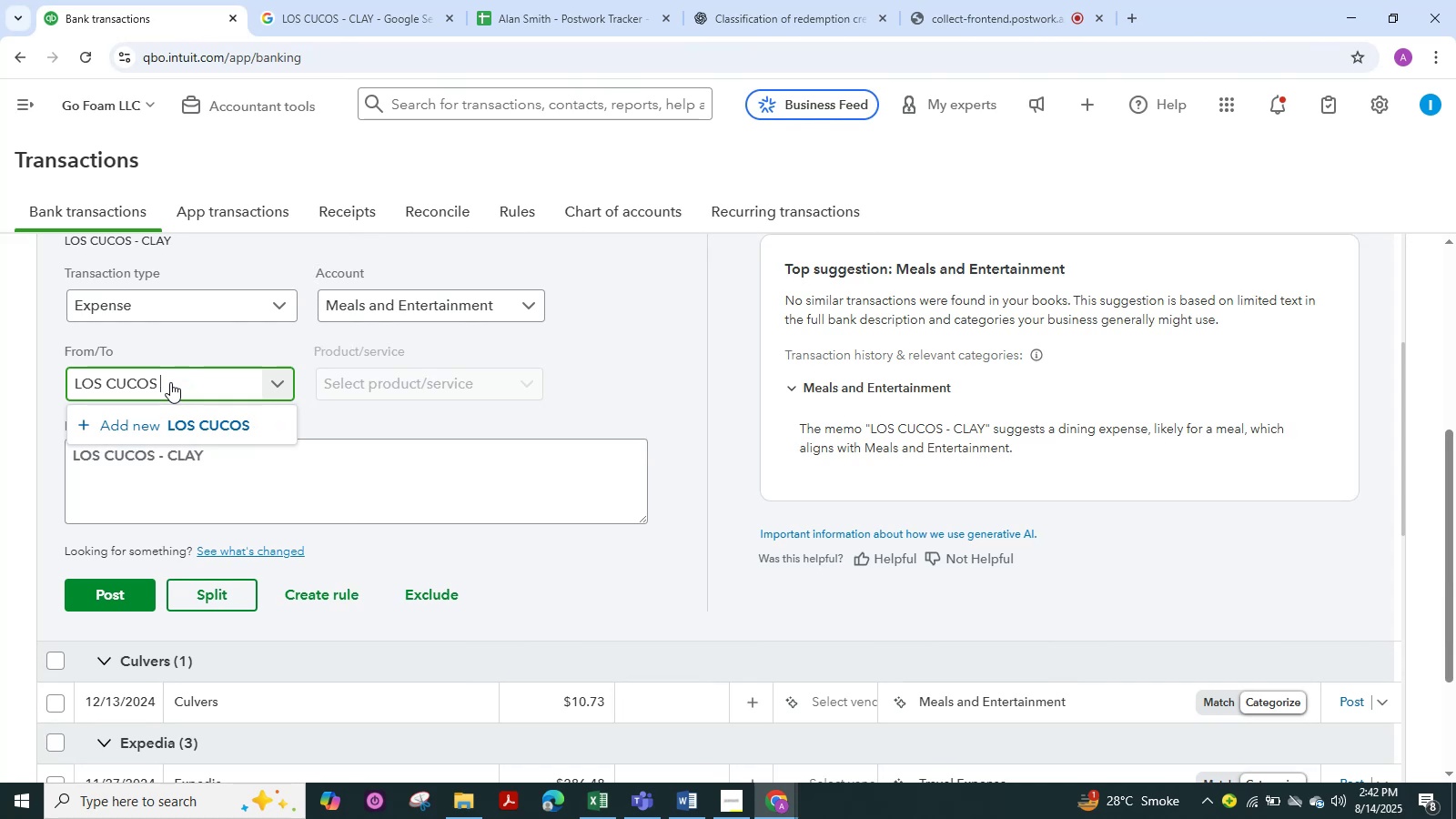 
key(NumpadEnter)
 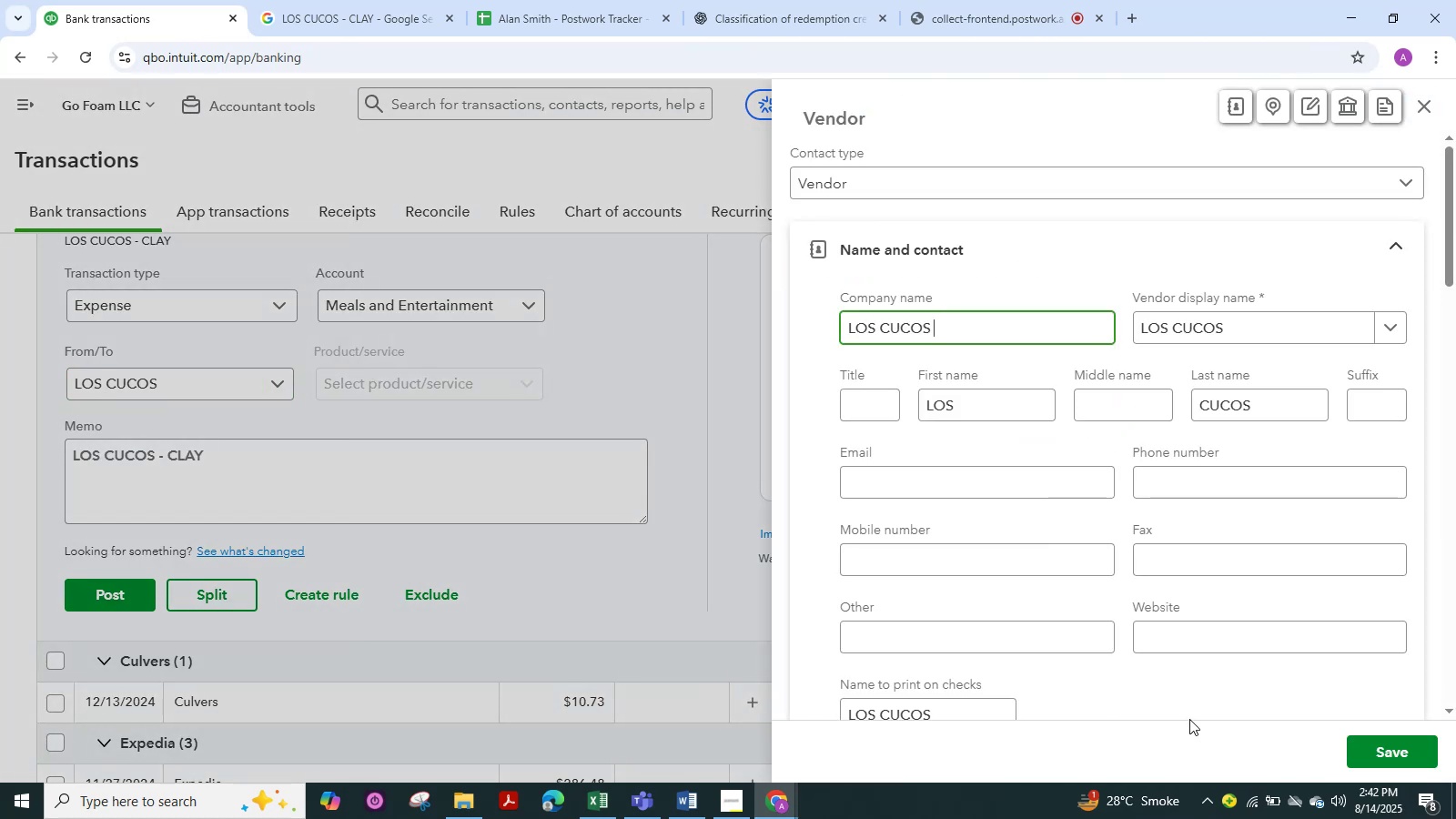 
left_click([1380, 753])
 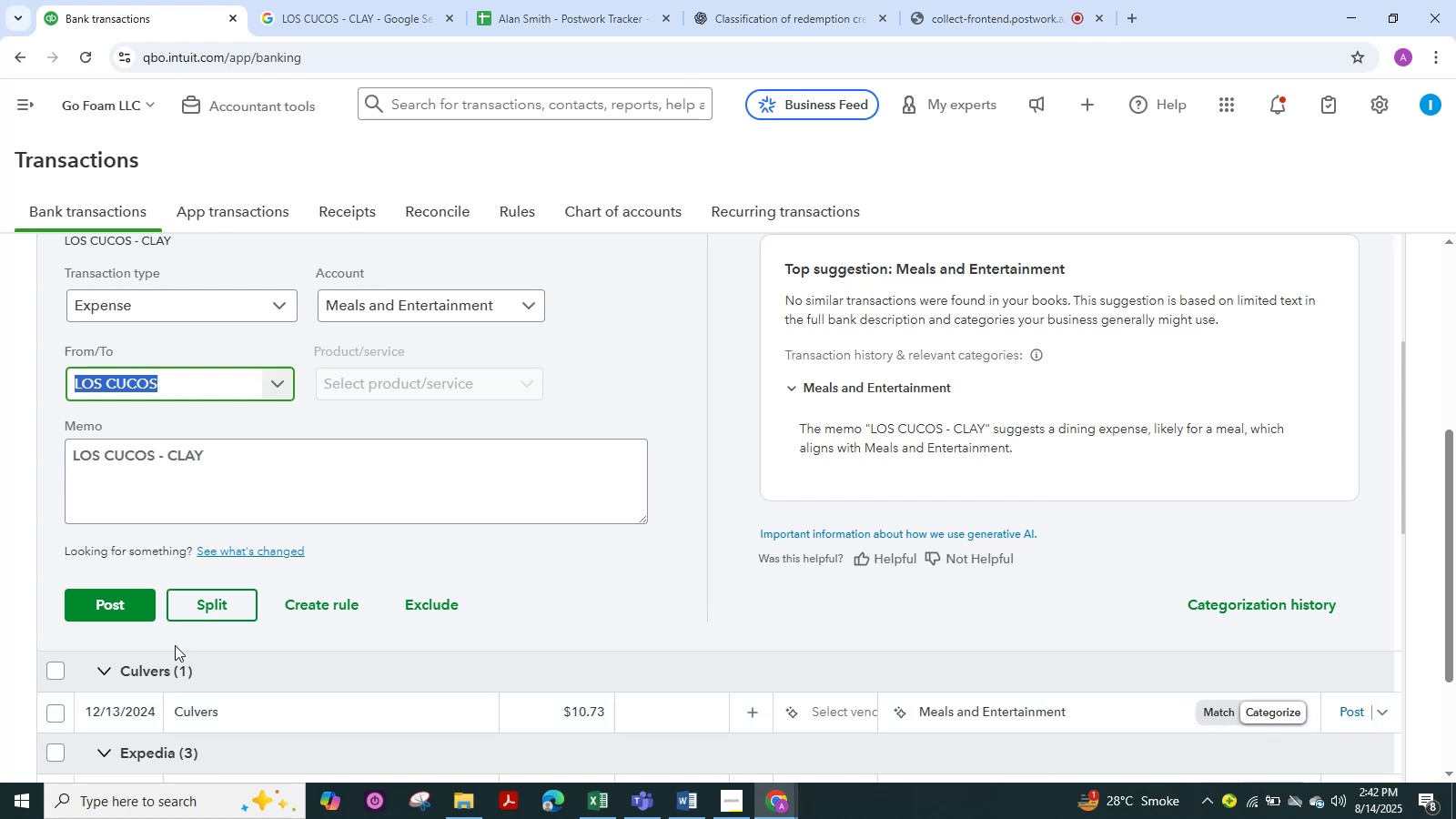 
left_click([117, 602])
 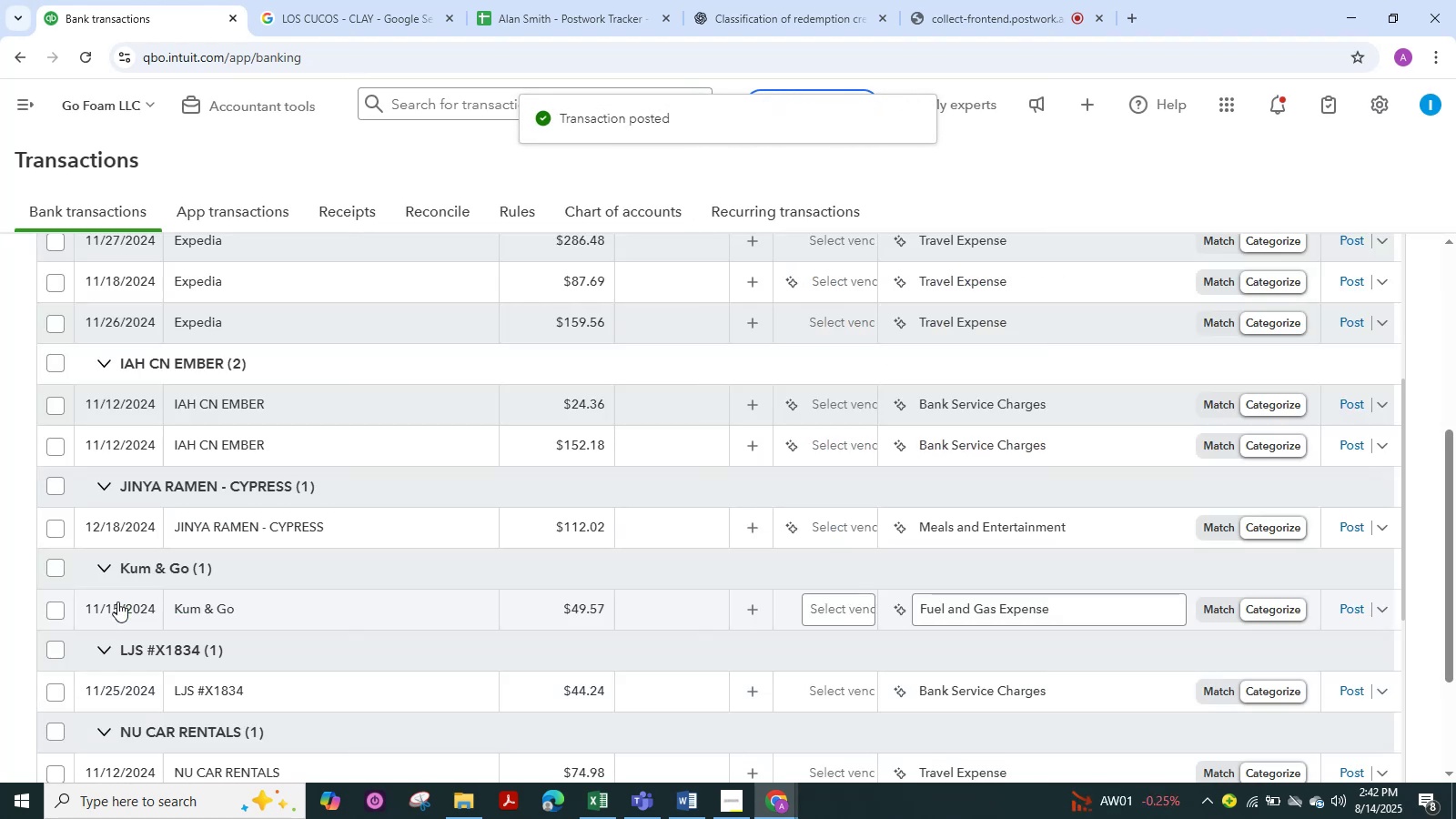 
wait(6.87)
 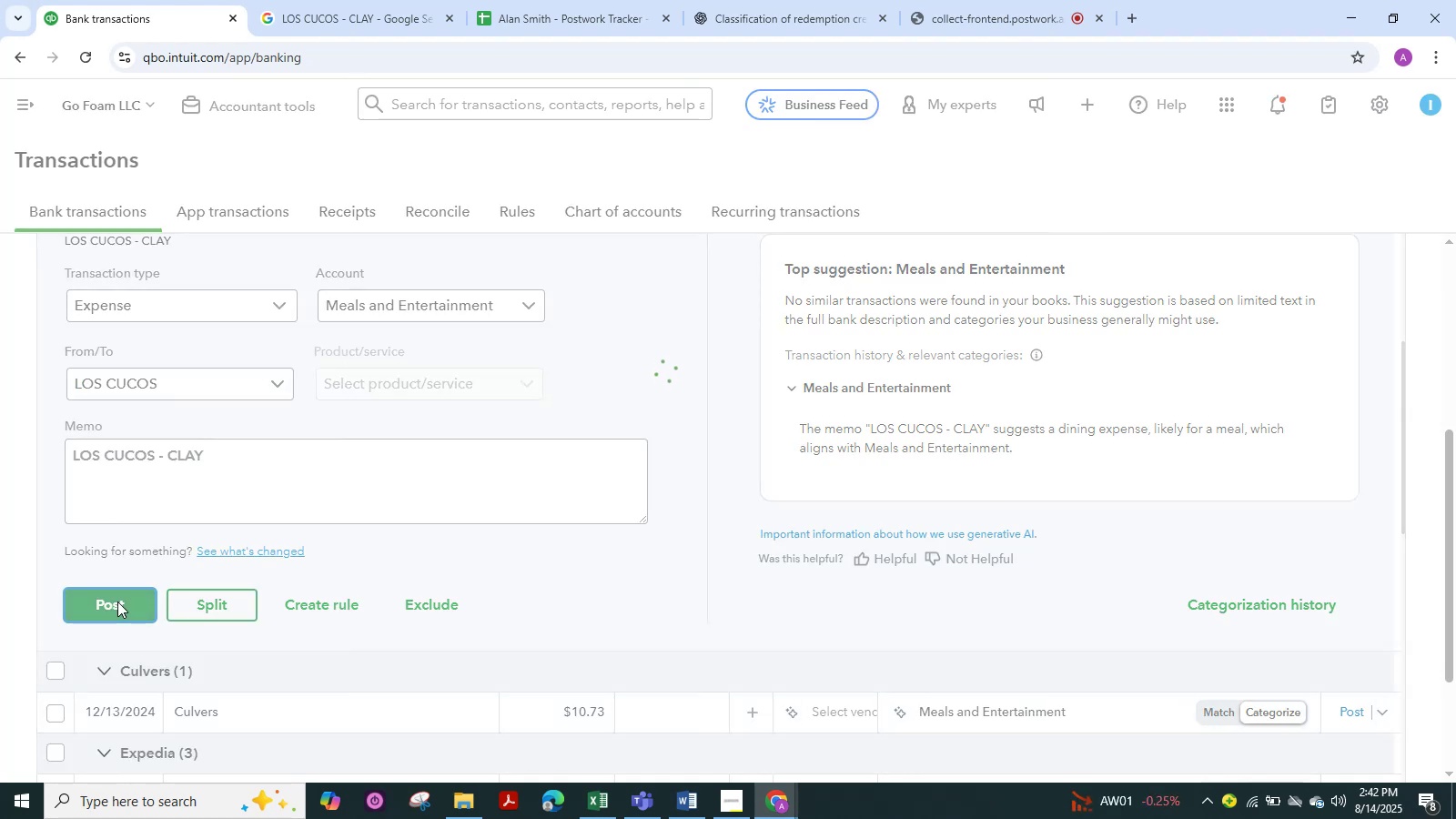 
scroll: coordinate [260, 584], scroll_direction: down, amount: 1.0
 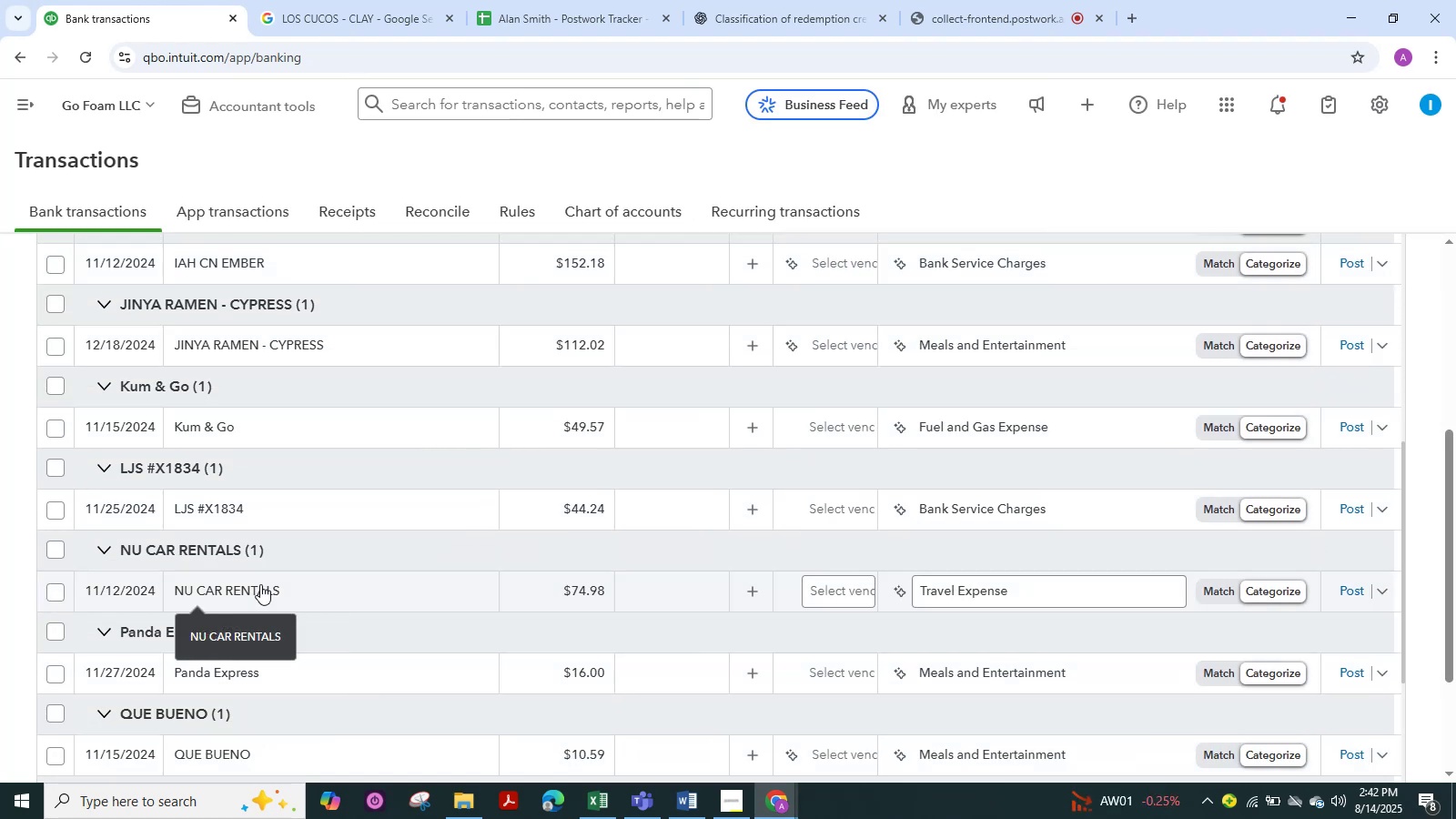 
scroll: coordinate [260, 584], scroll_direction: up, amount: 1.0
 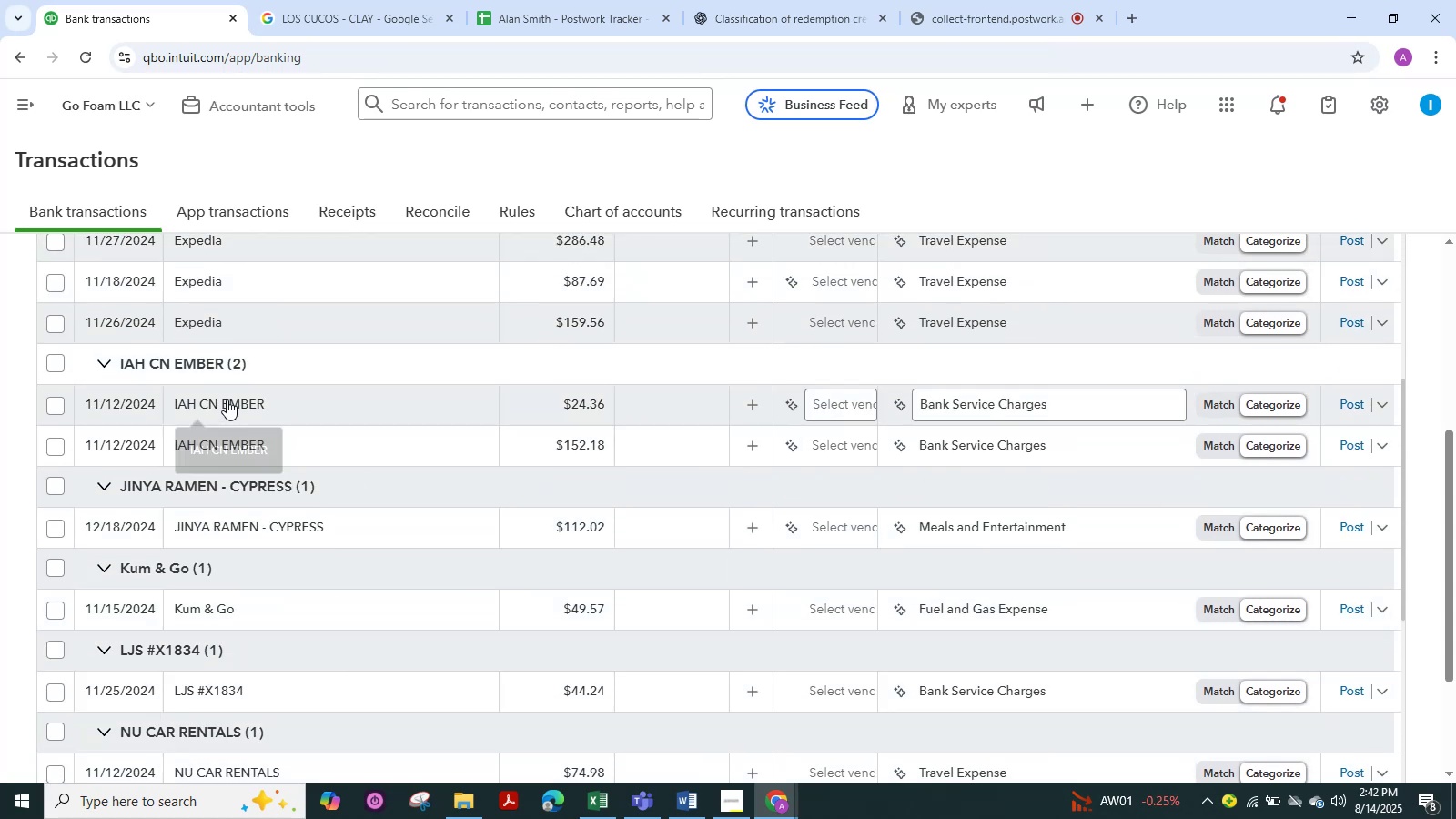 
left_click([212, 399])
 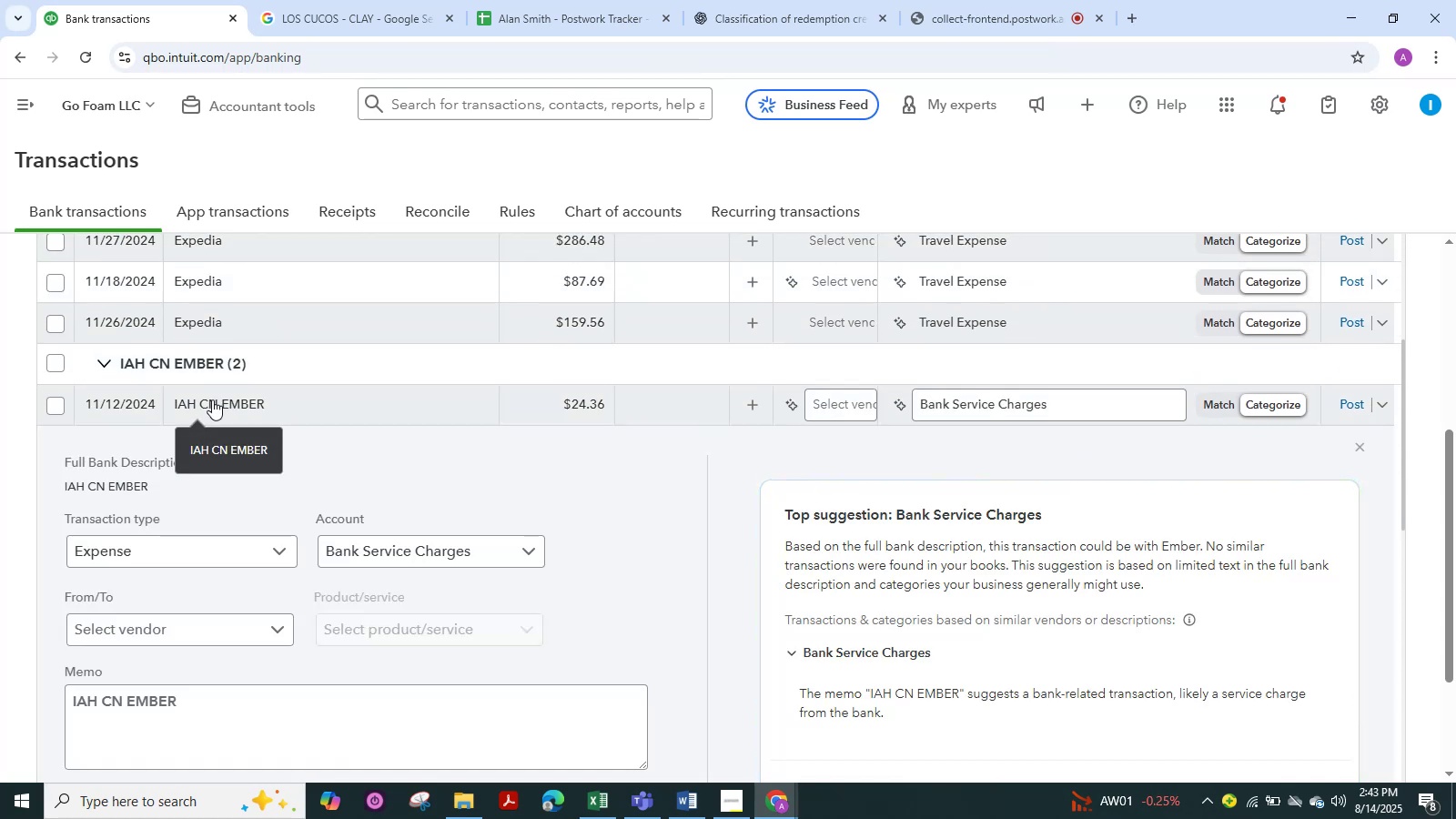 
wait(7.0)
 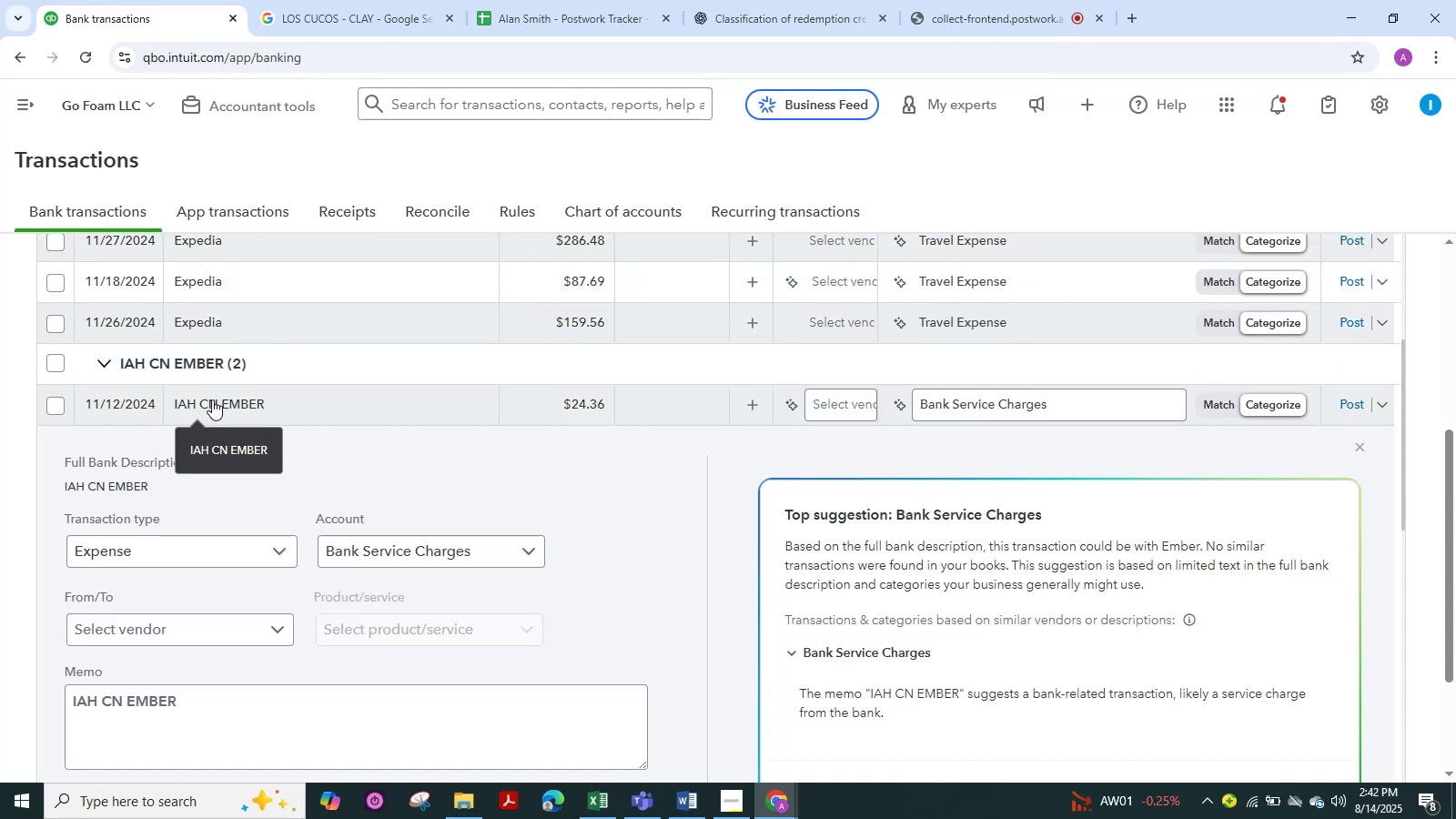 
scroll: coordinate [147, 632], scroll_direction: down, amount: 2.0
 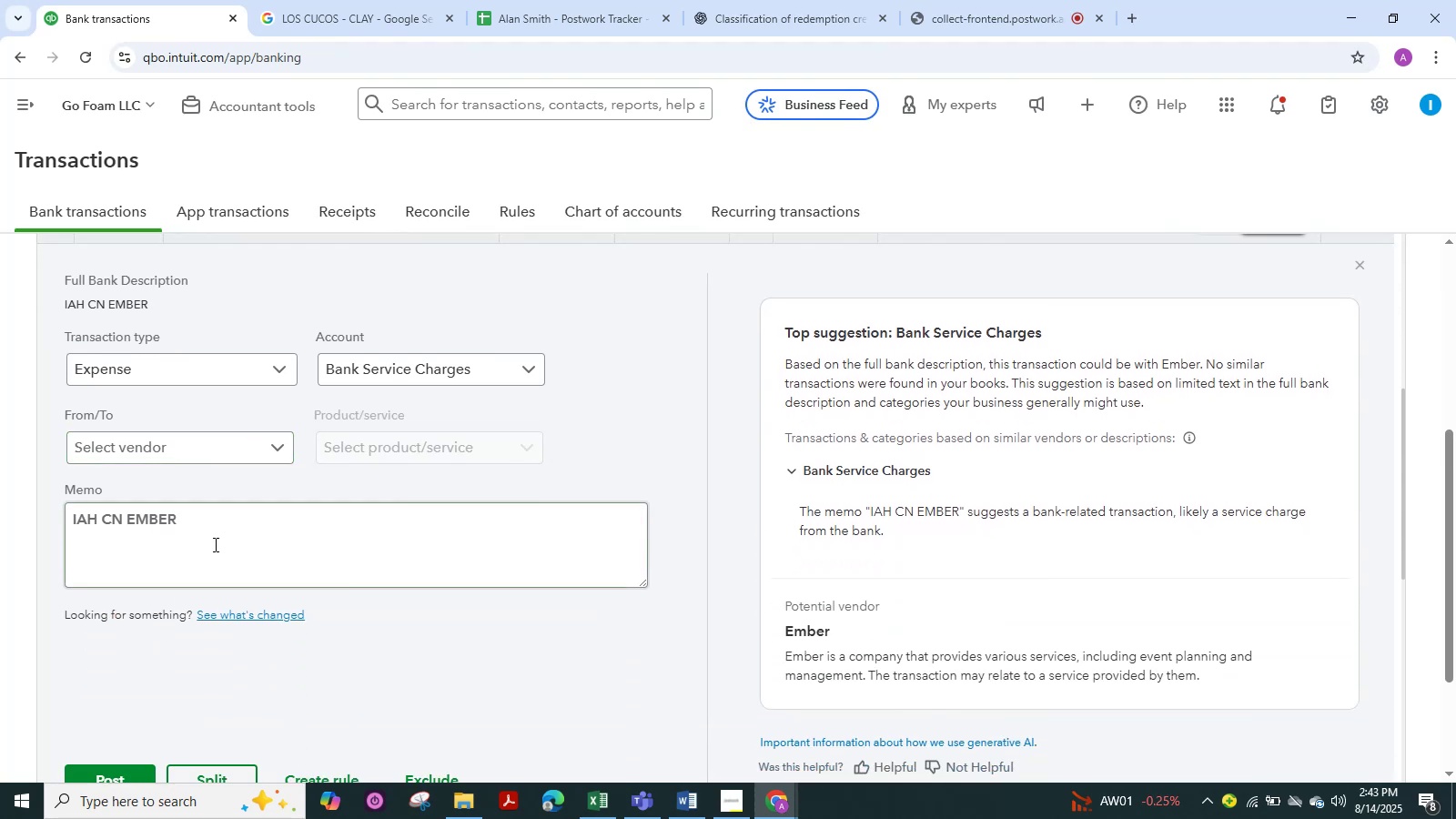 
left_click_drag(start_coordinate=[212, 529], to_coordinate=[50, 531])
 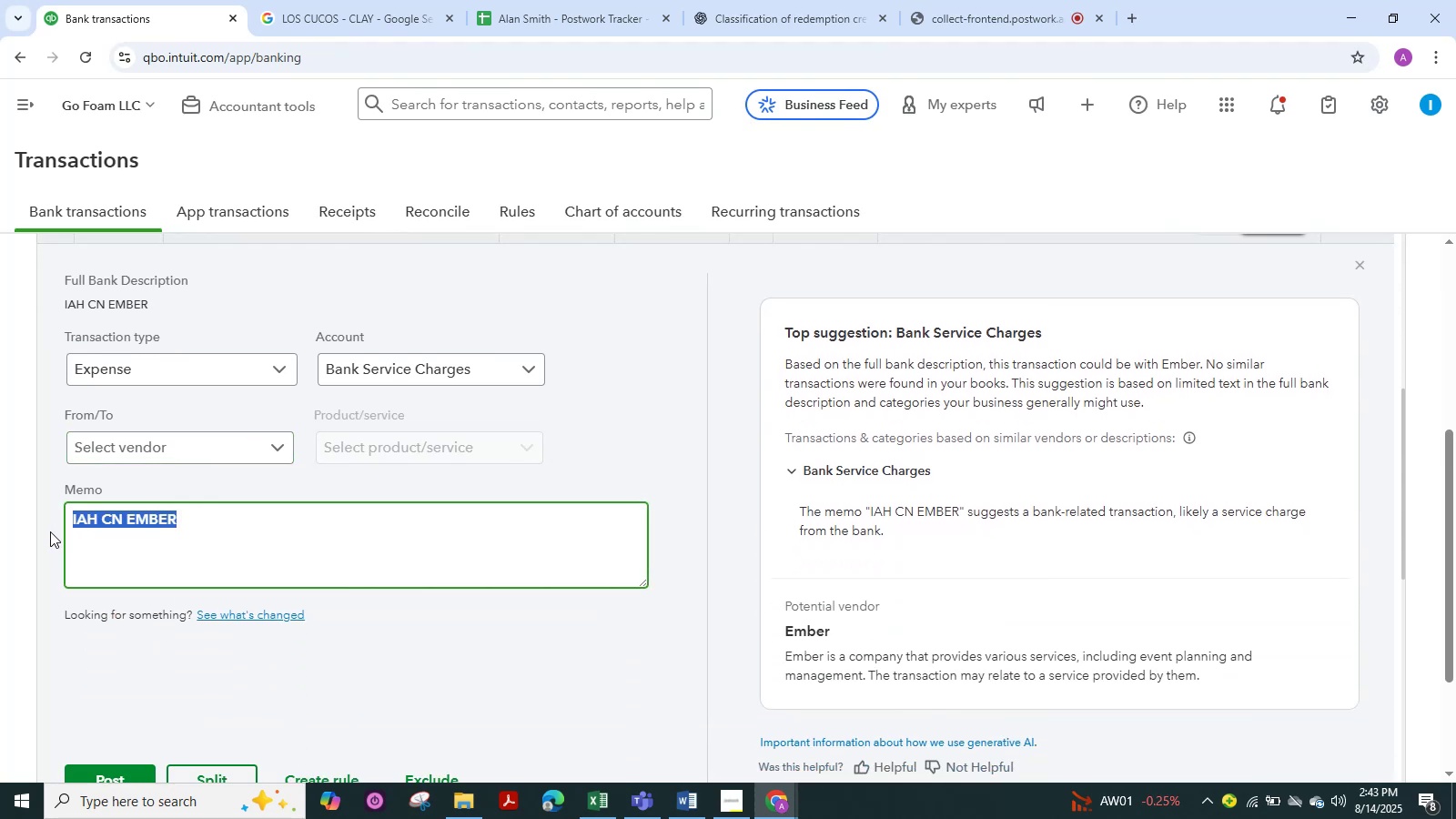 
key(Control+C)
 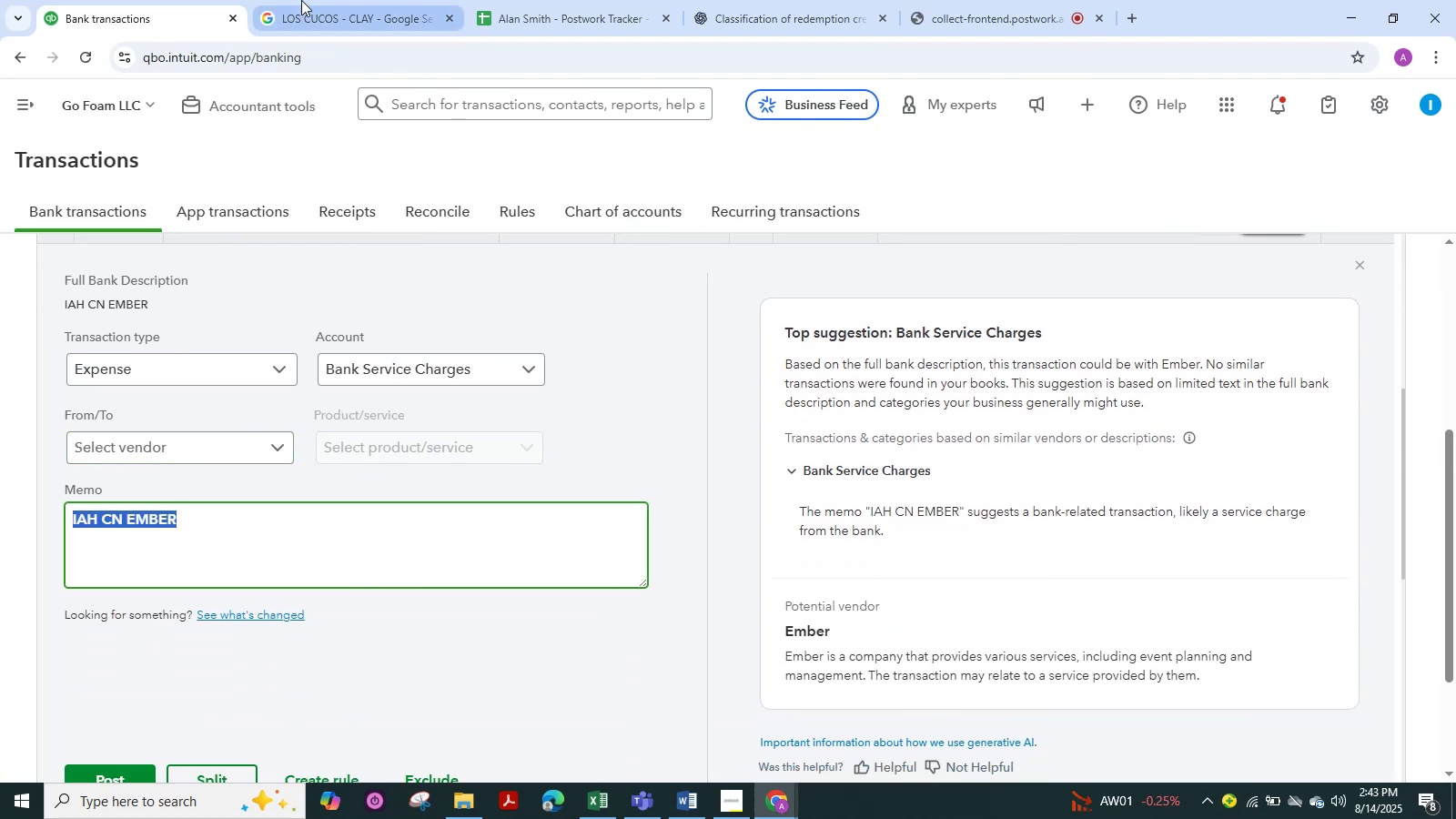 
left_click([327, 9])
 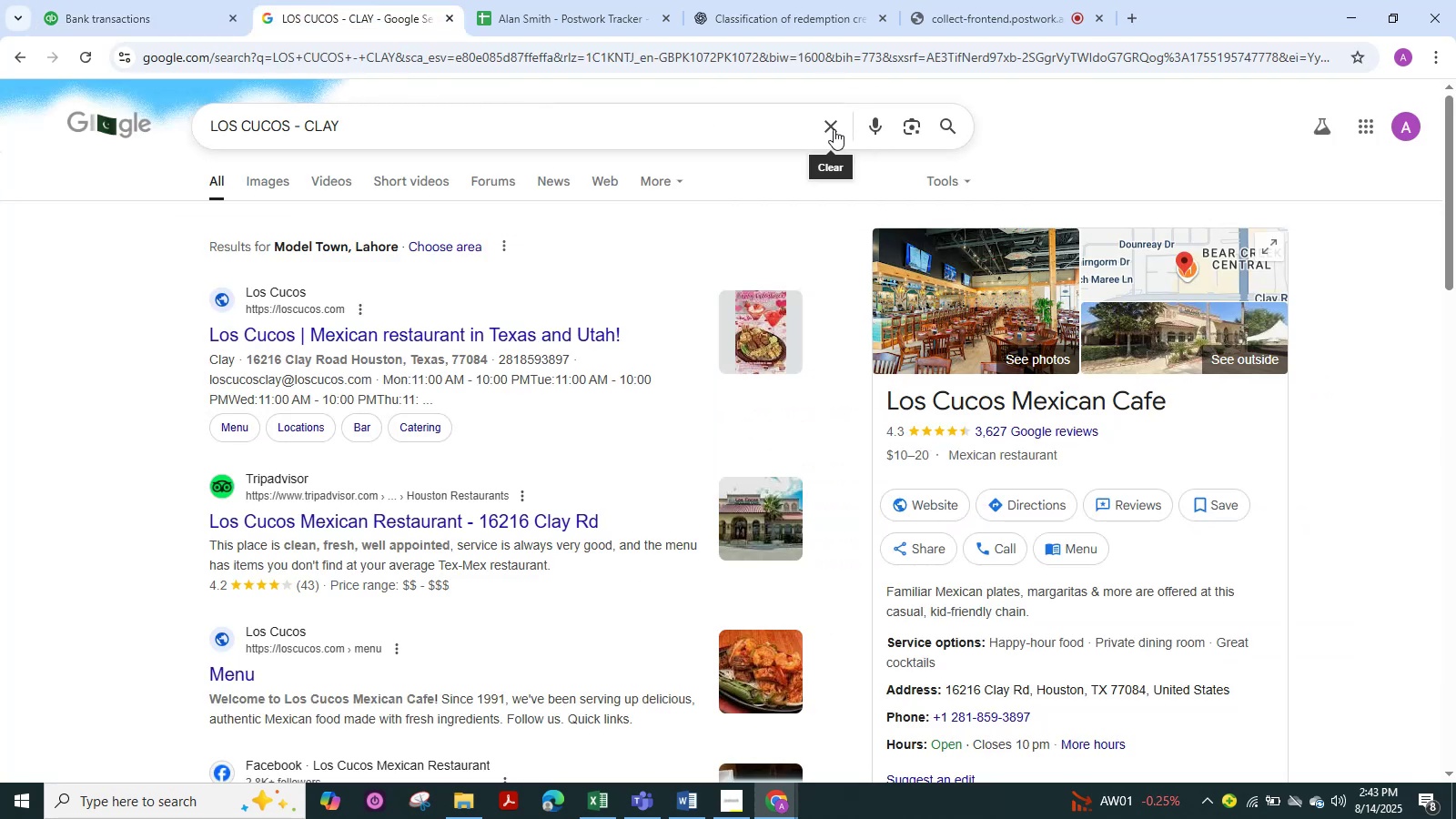 
double_click([725, 127])
 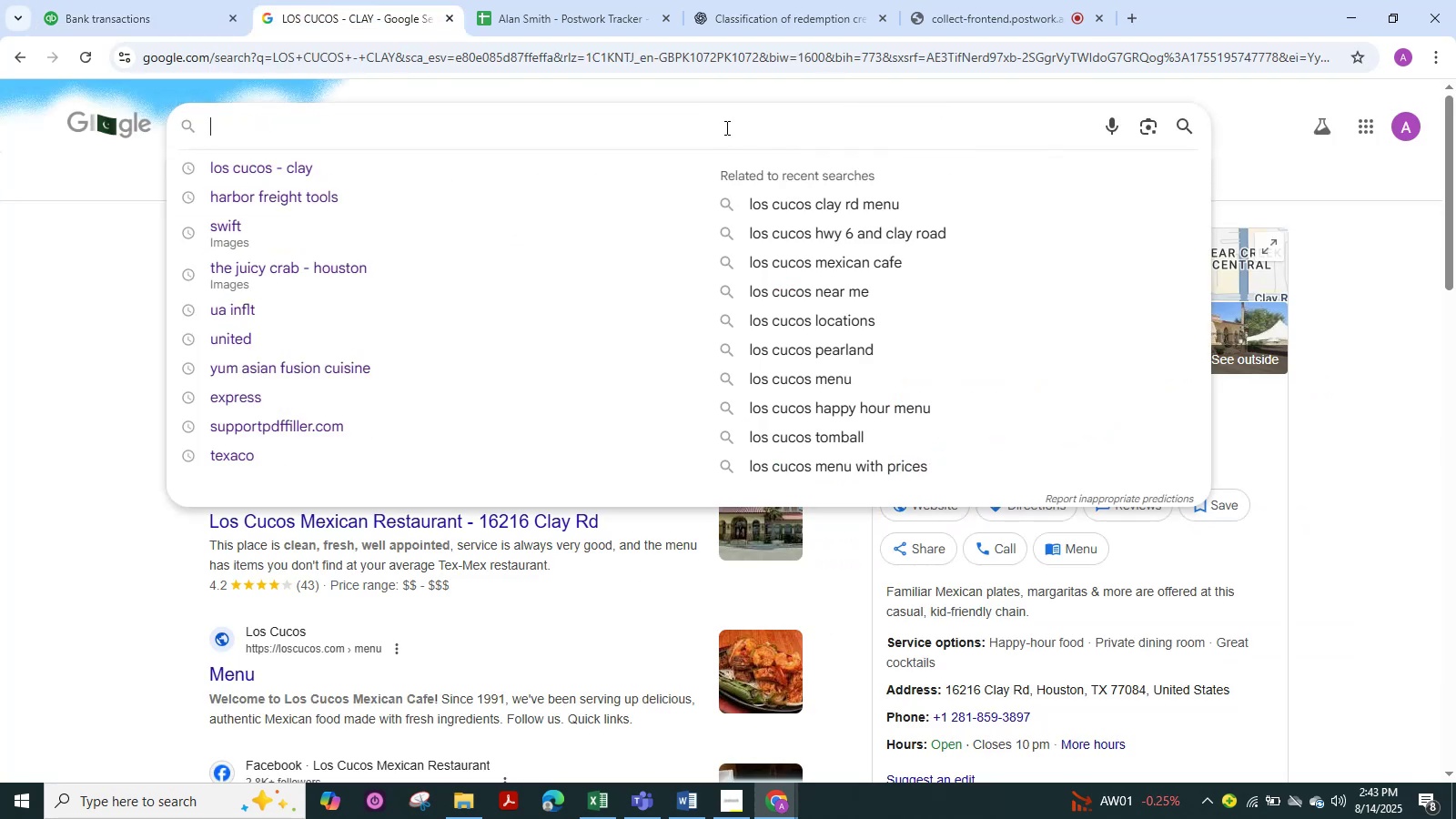 
key(Control+V)
 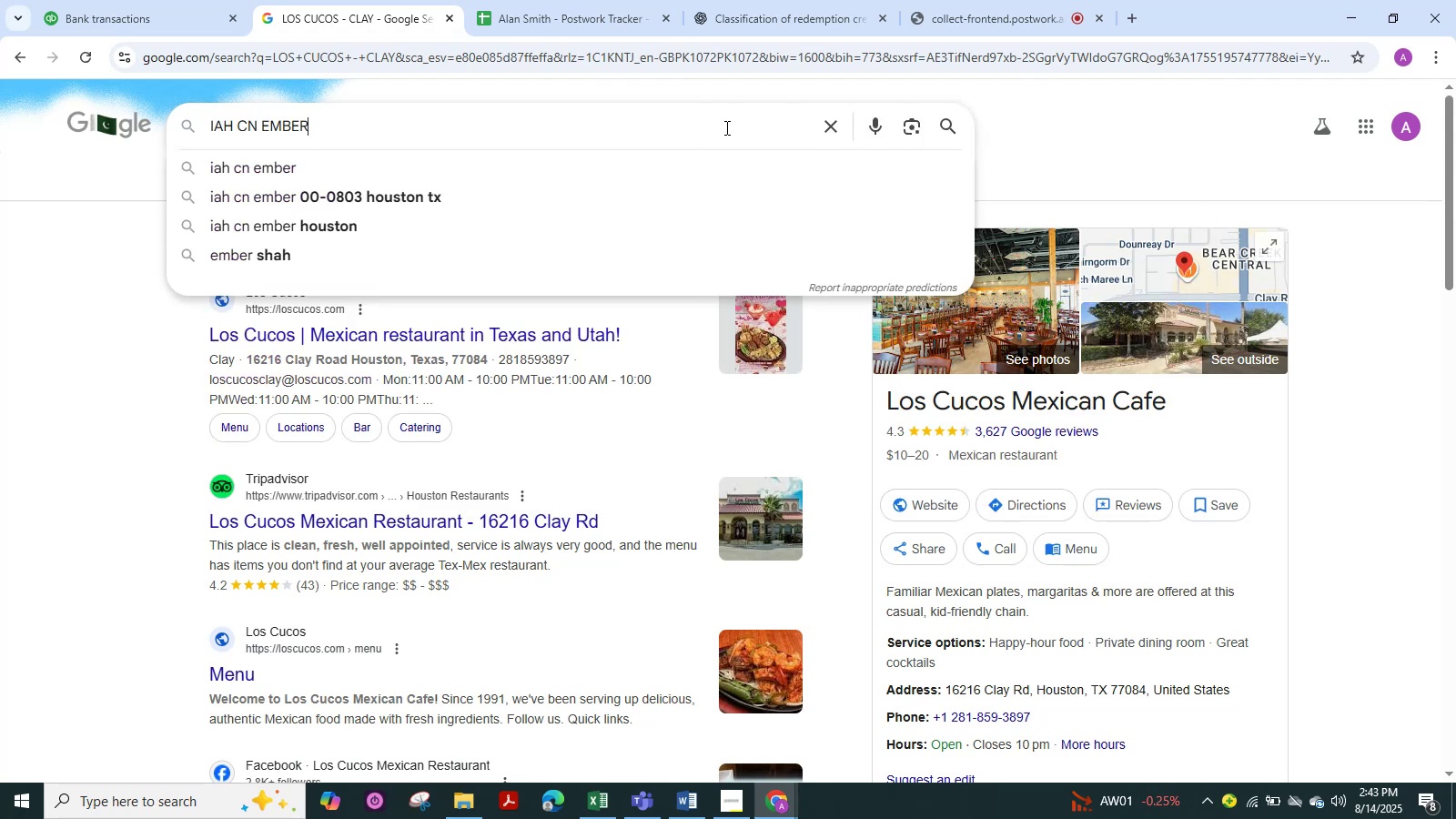 
key(NumpadEnter)
 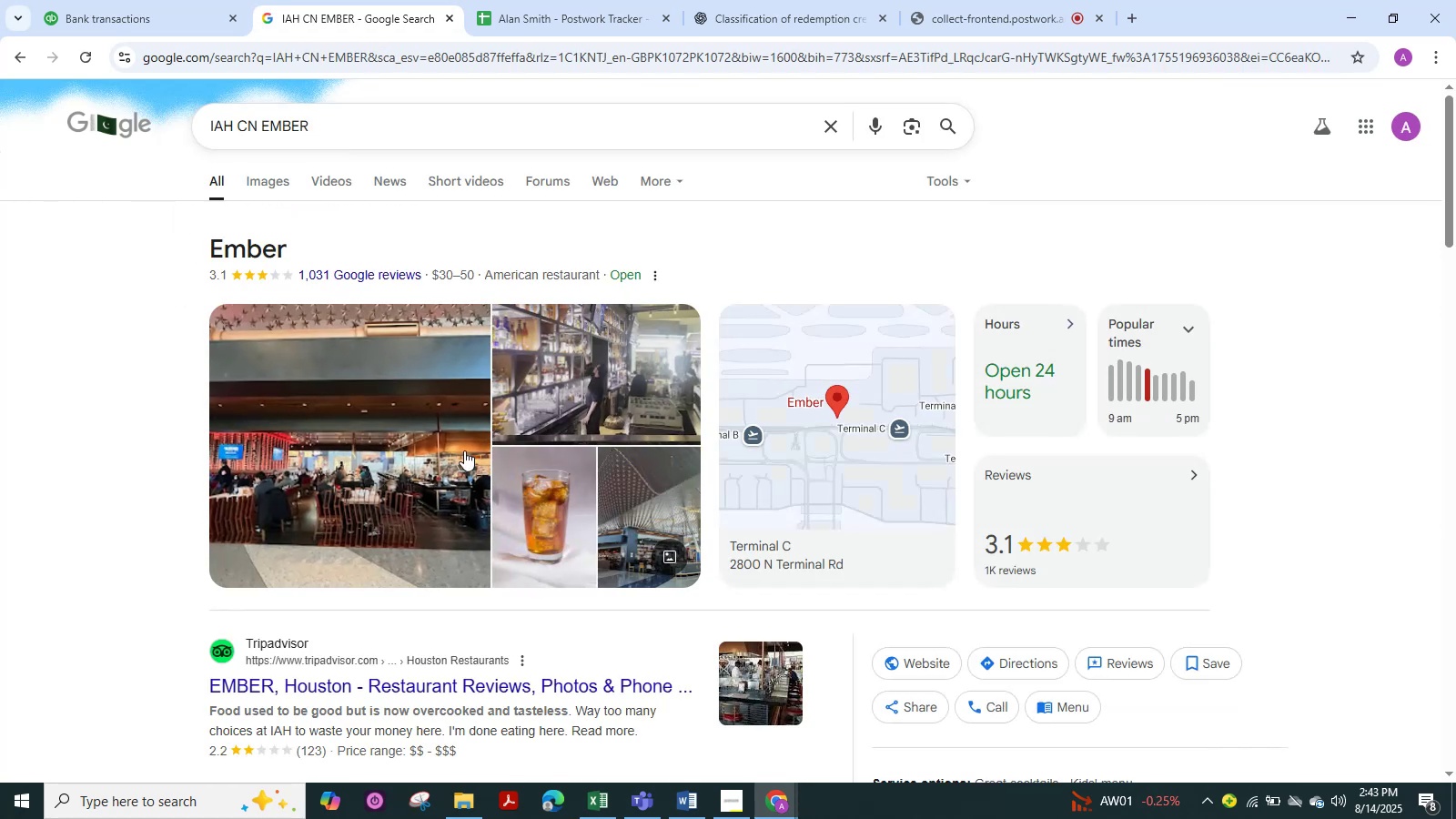 
wait(12.19)
 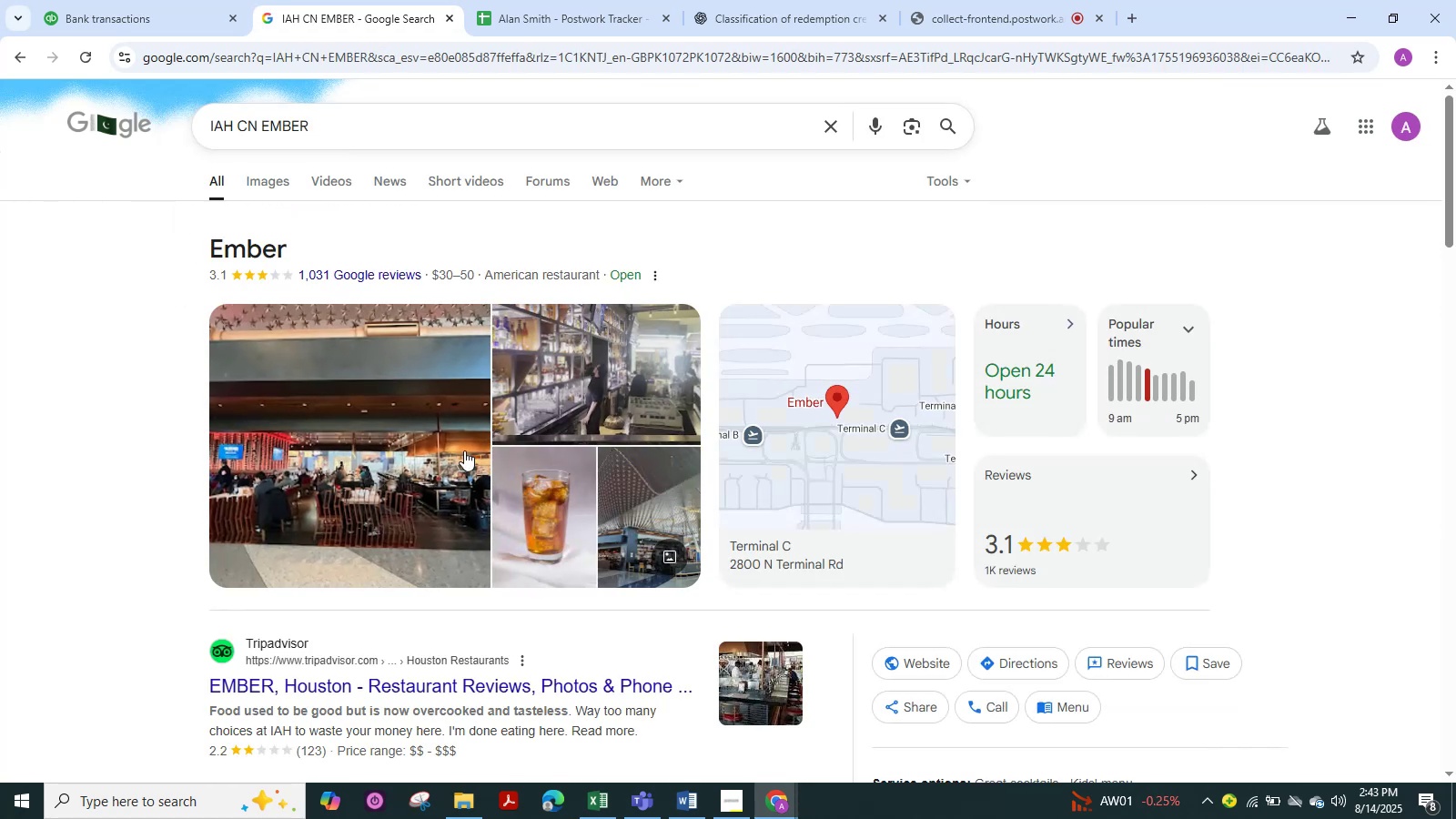 
scroll: coordinate [366, 497], scroll_direction: down, amount: 1.0
 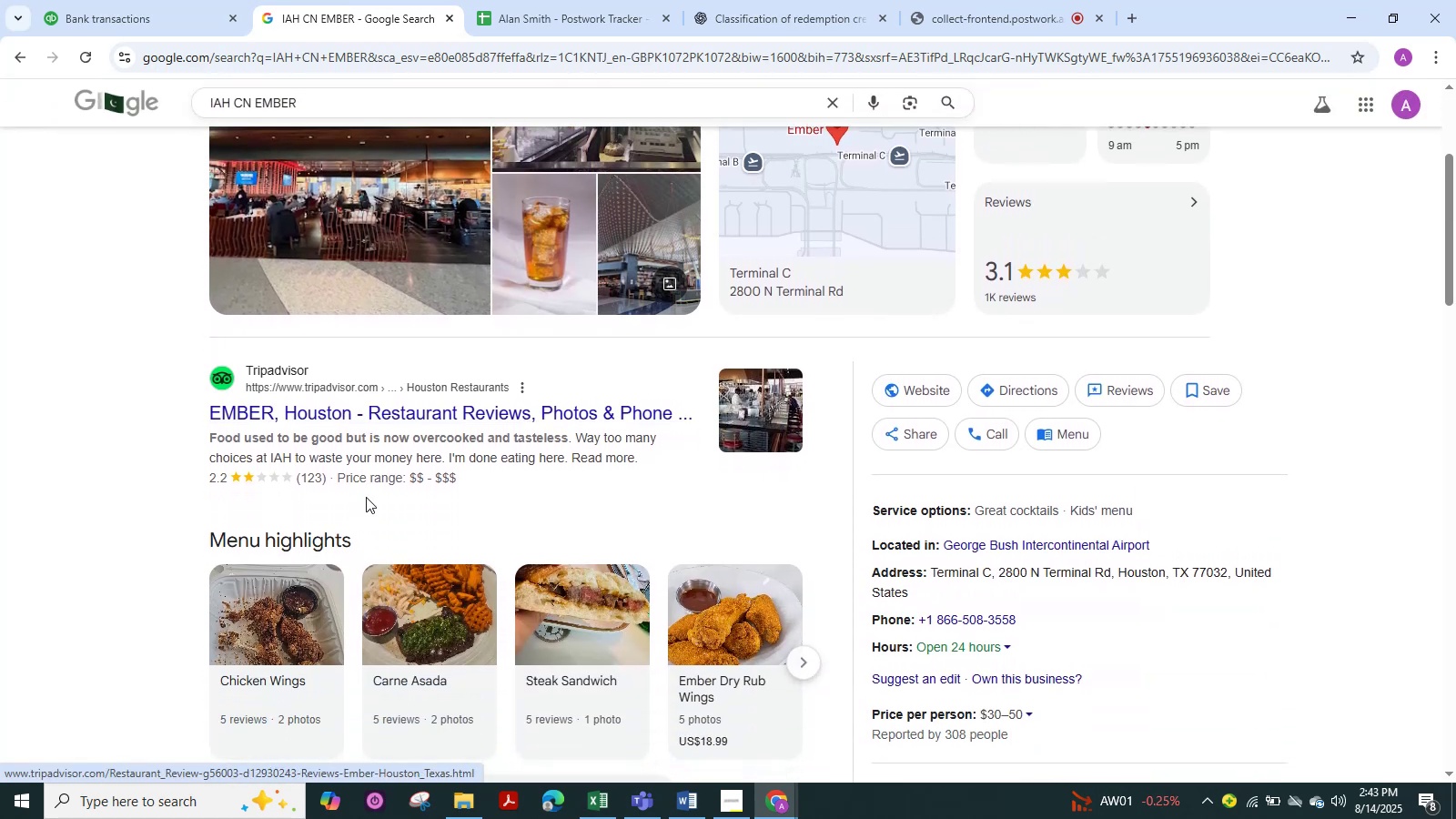 
scroll: coordinate [366, 497], scroll_direction: up, amount: 1.0
 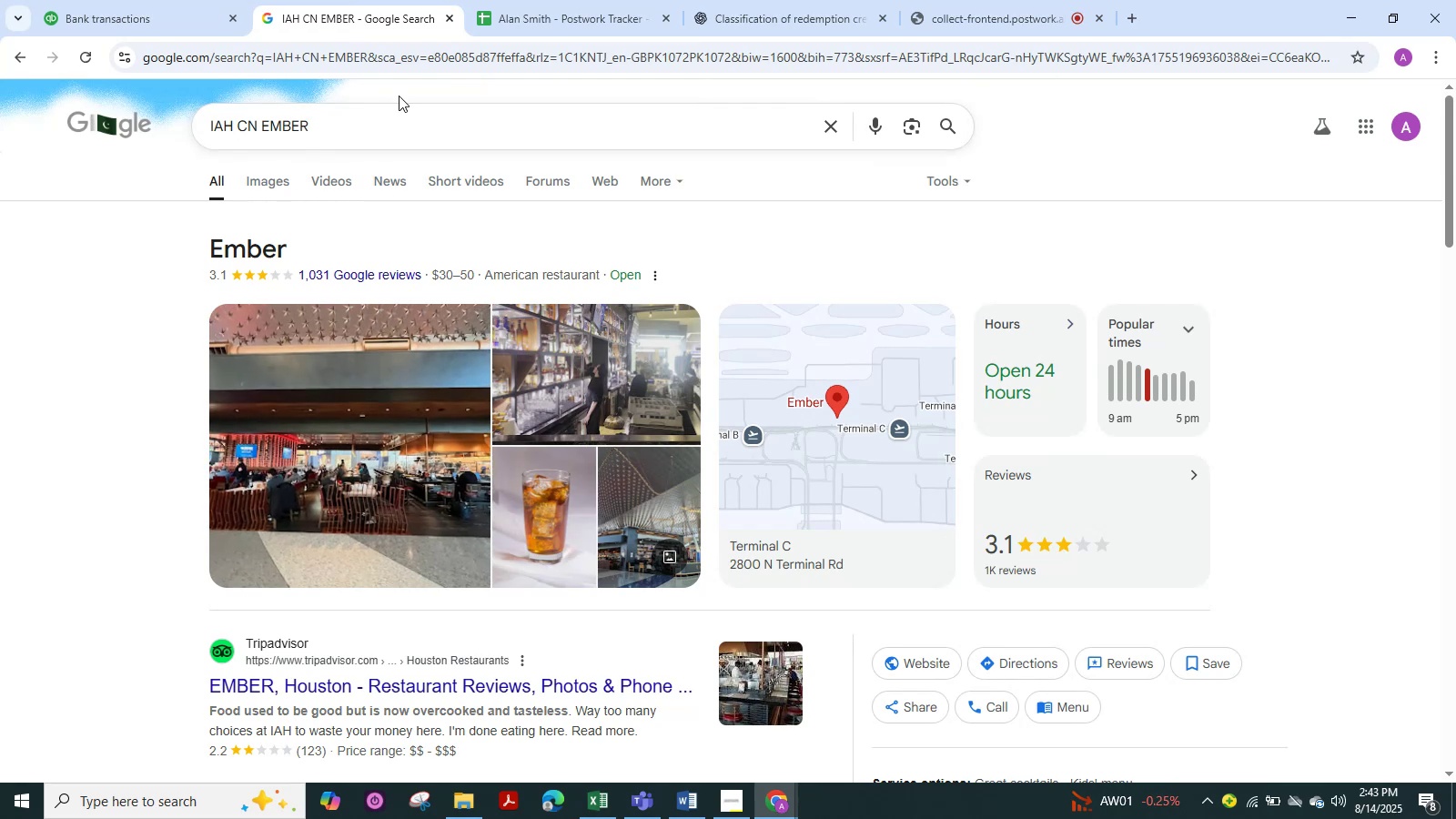 
left_click([150, 25])
 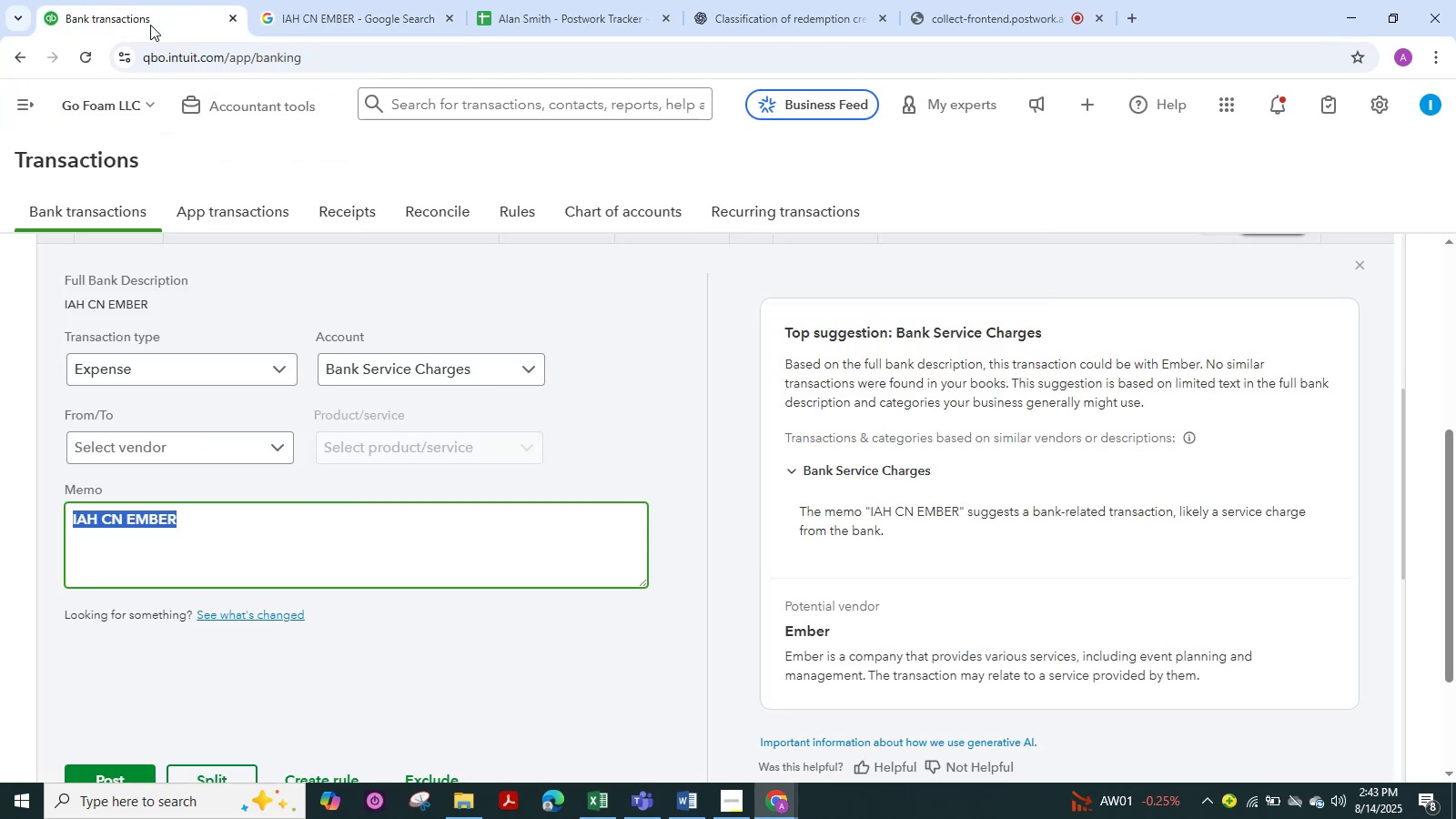 
wait(10.98)
 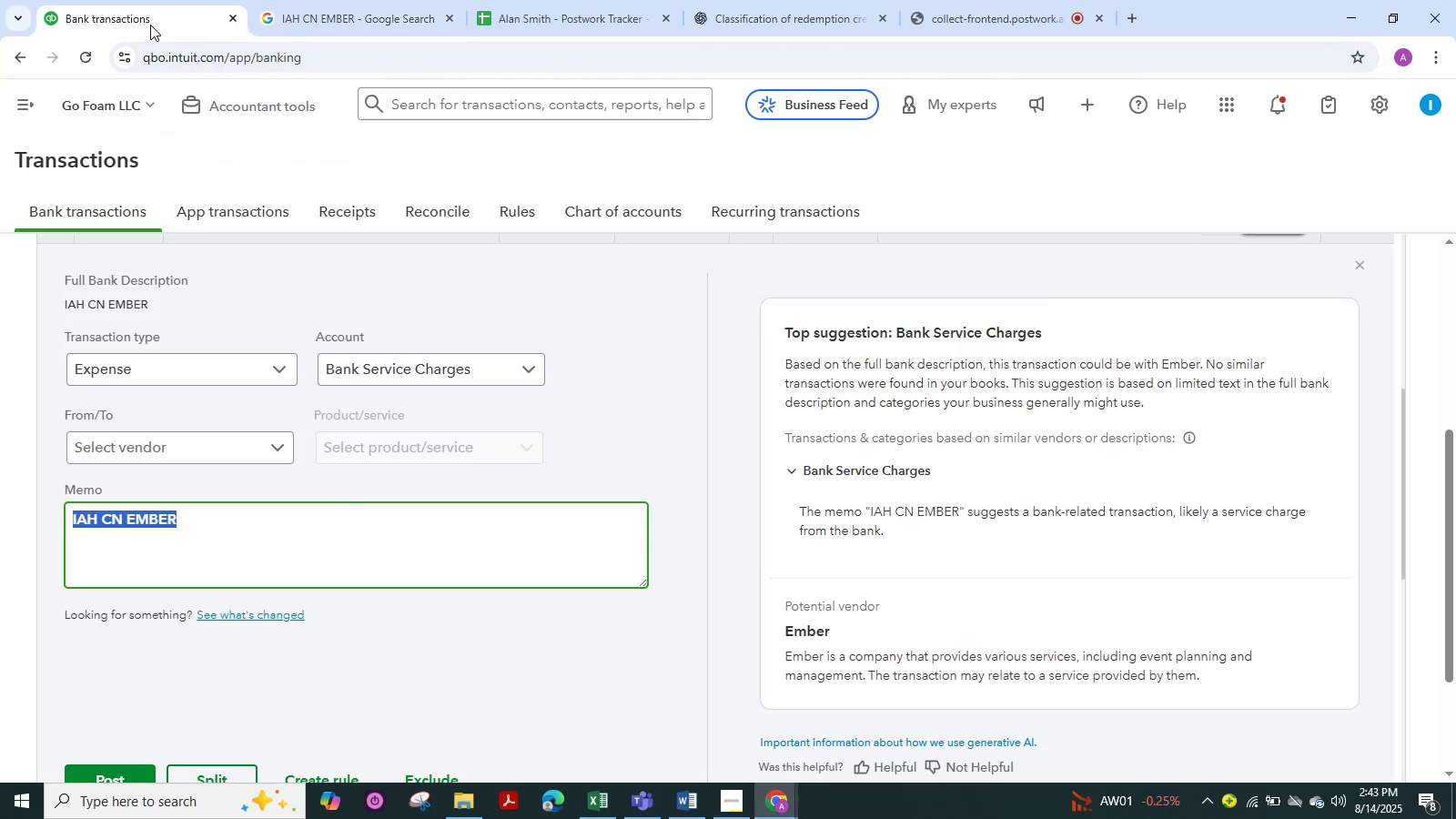 
left_click([174, 449])
 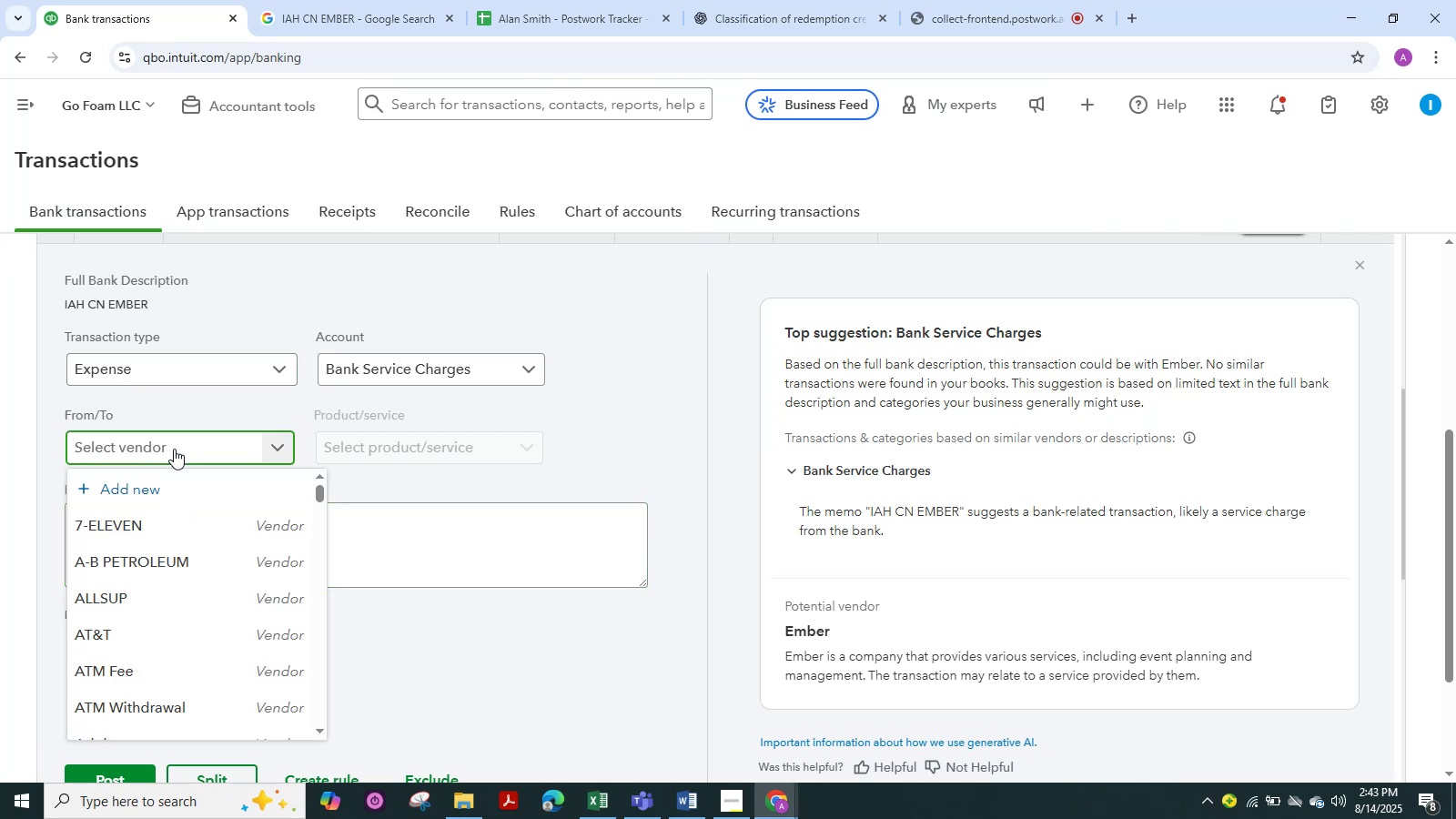 
key(Control+V)
 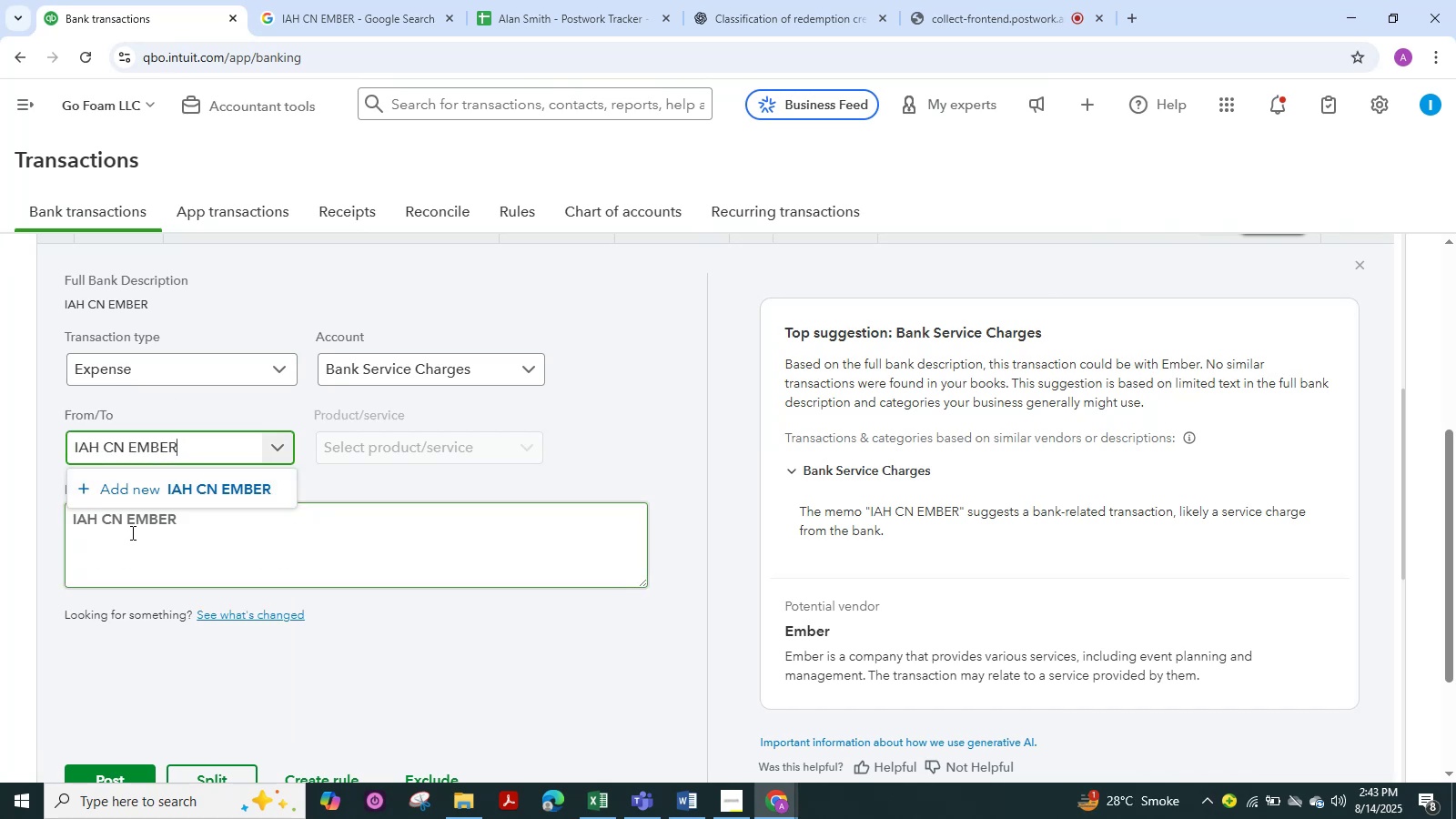 
scroll: coordinate [152, 520], scroll_direction: down, amount: 1.0
 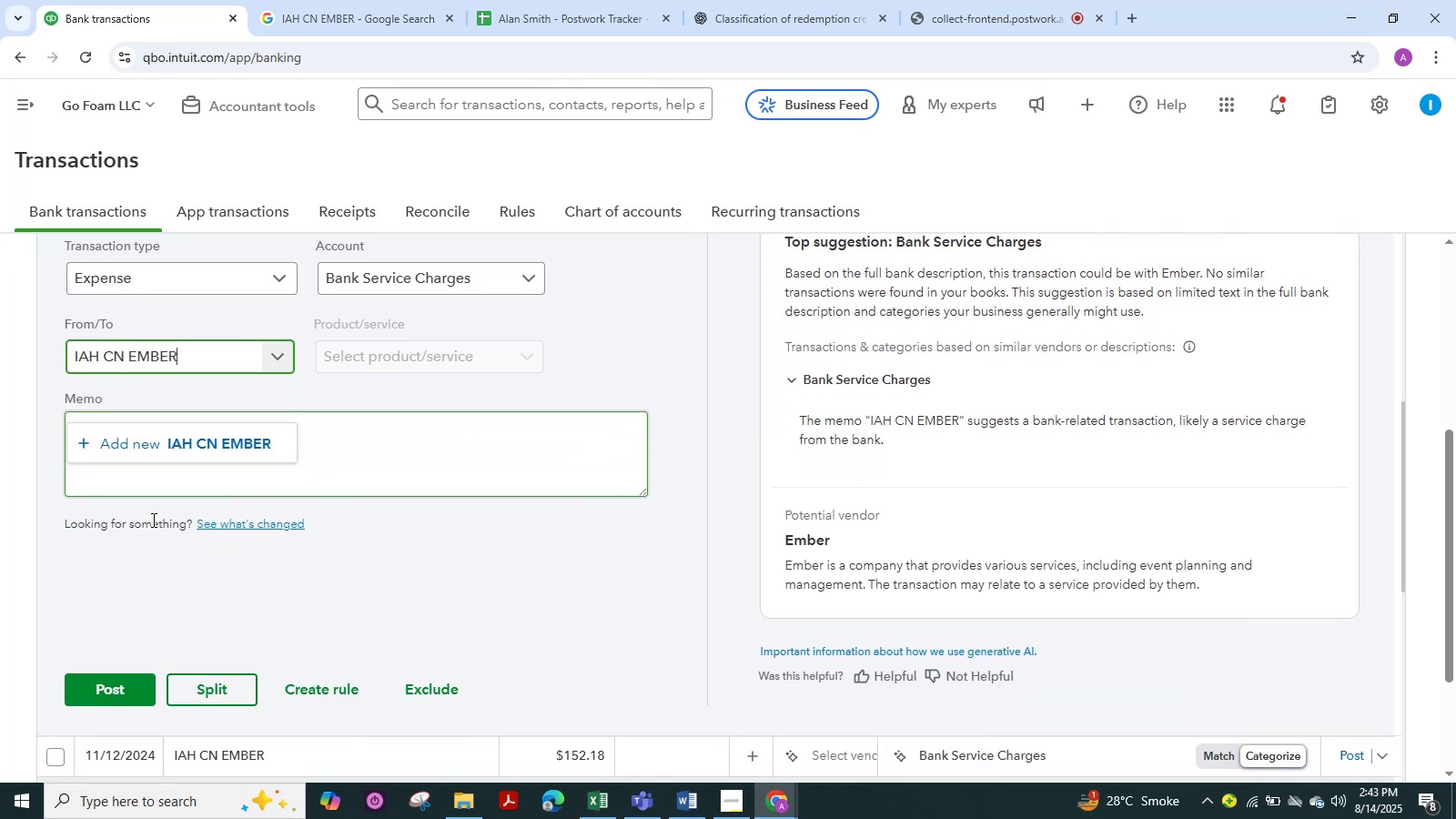 
scroll: coordinate [152, 520], scroll_direction: up, amount: 2.0
 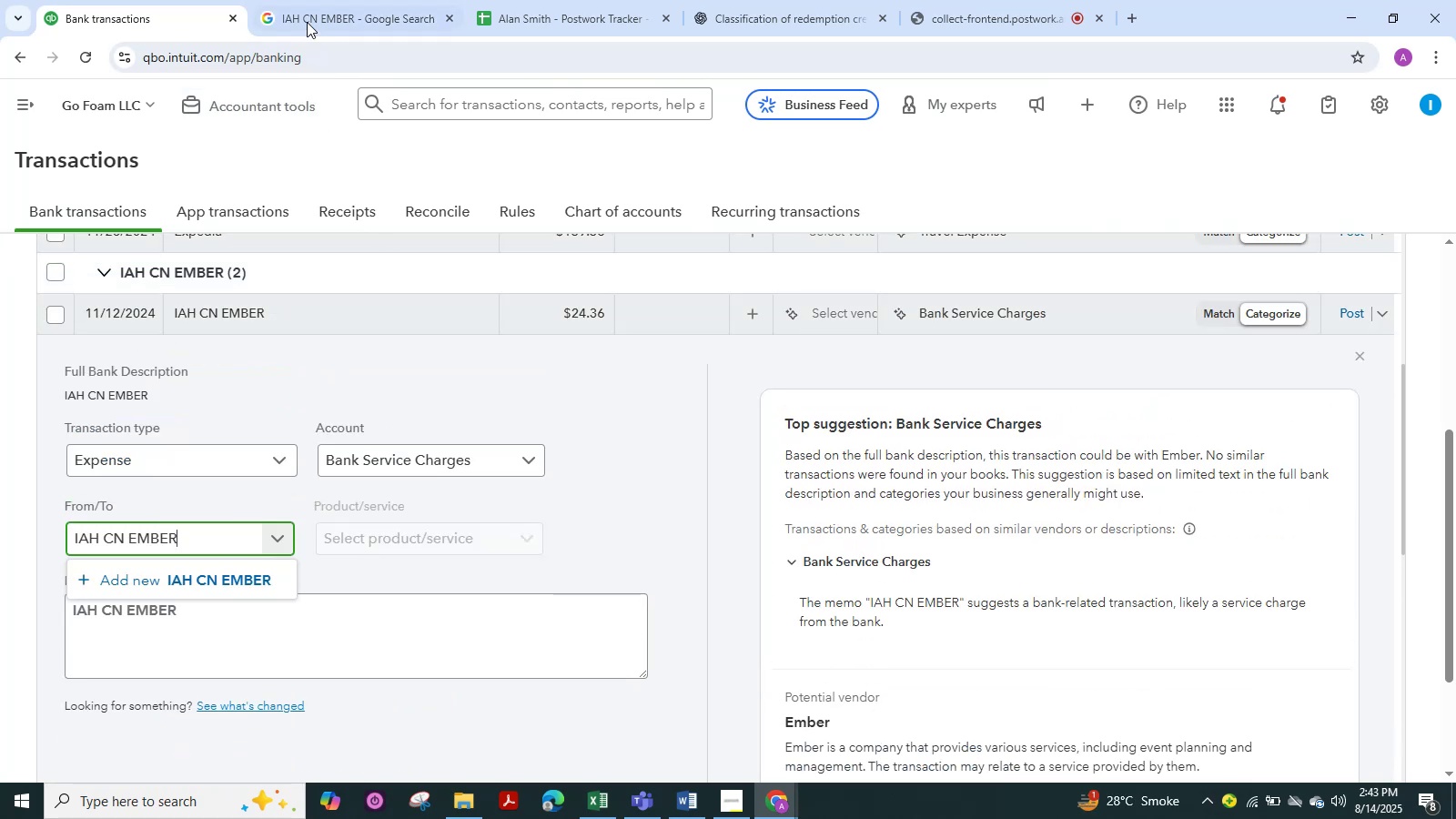 
left_click([327, 14])
 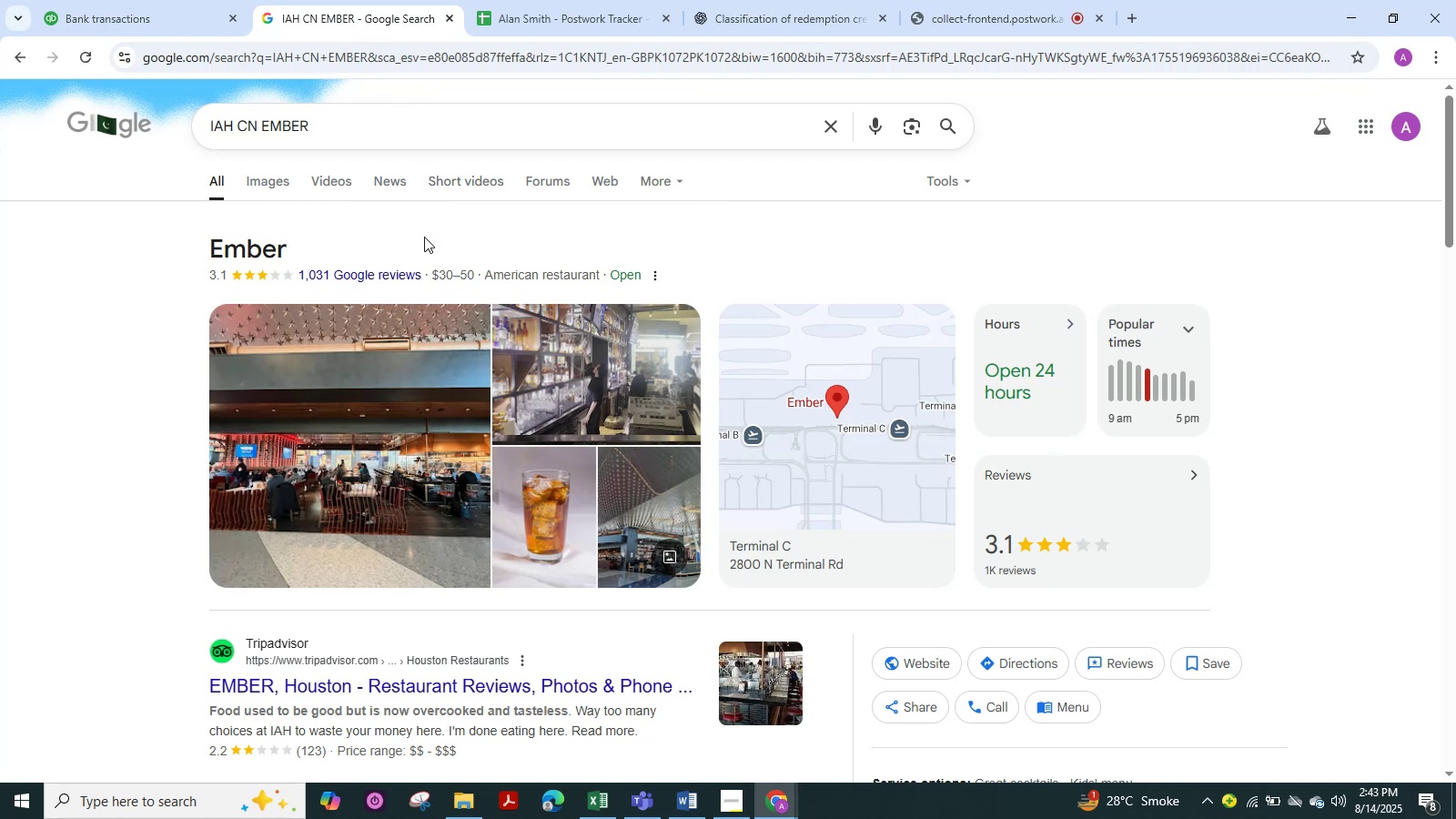 
left_click([103, 4])
 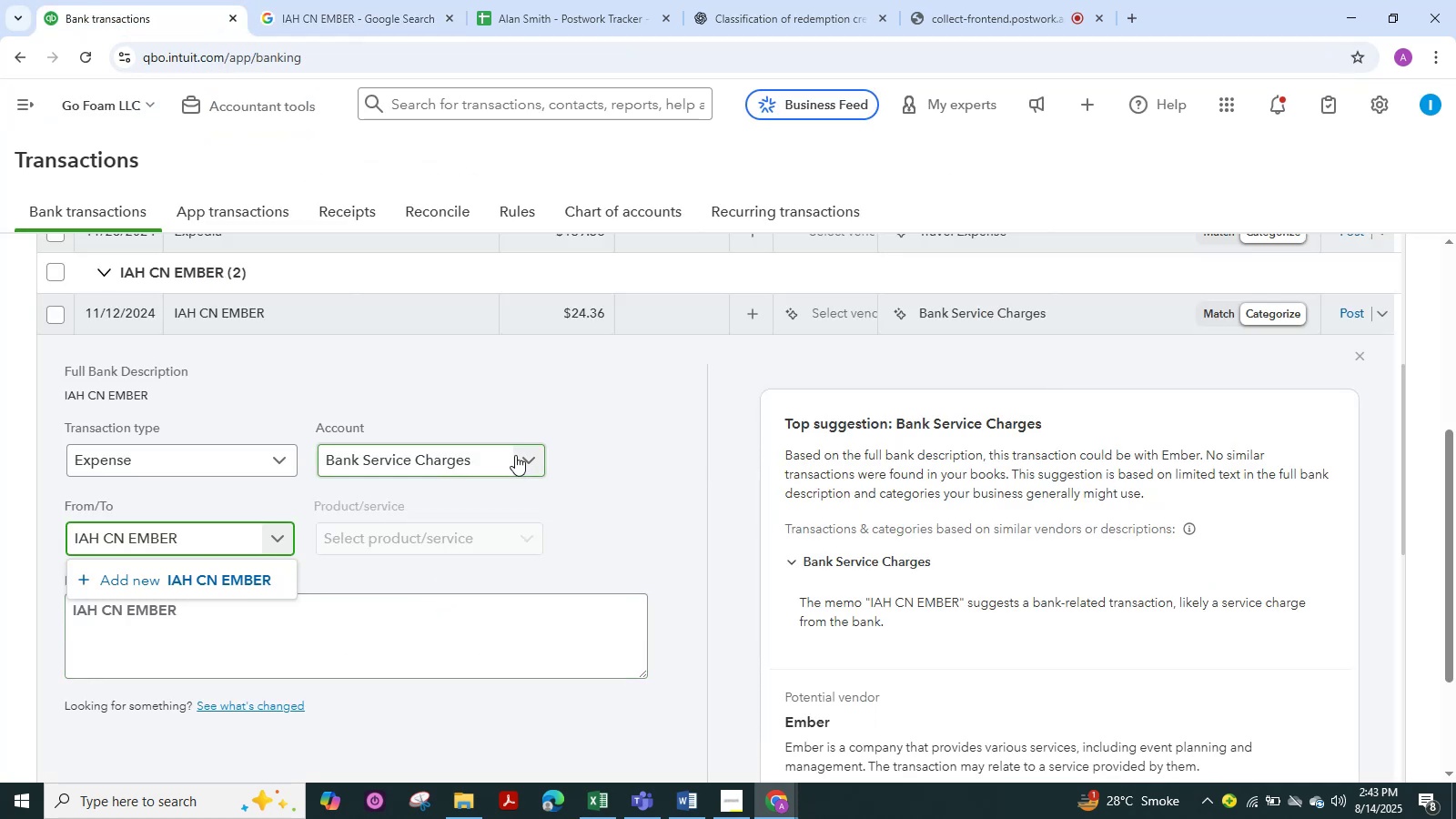 
left_click([524, 455])
 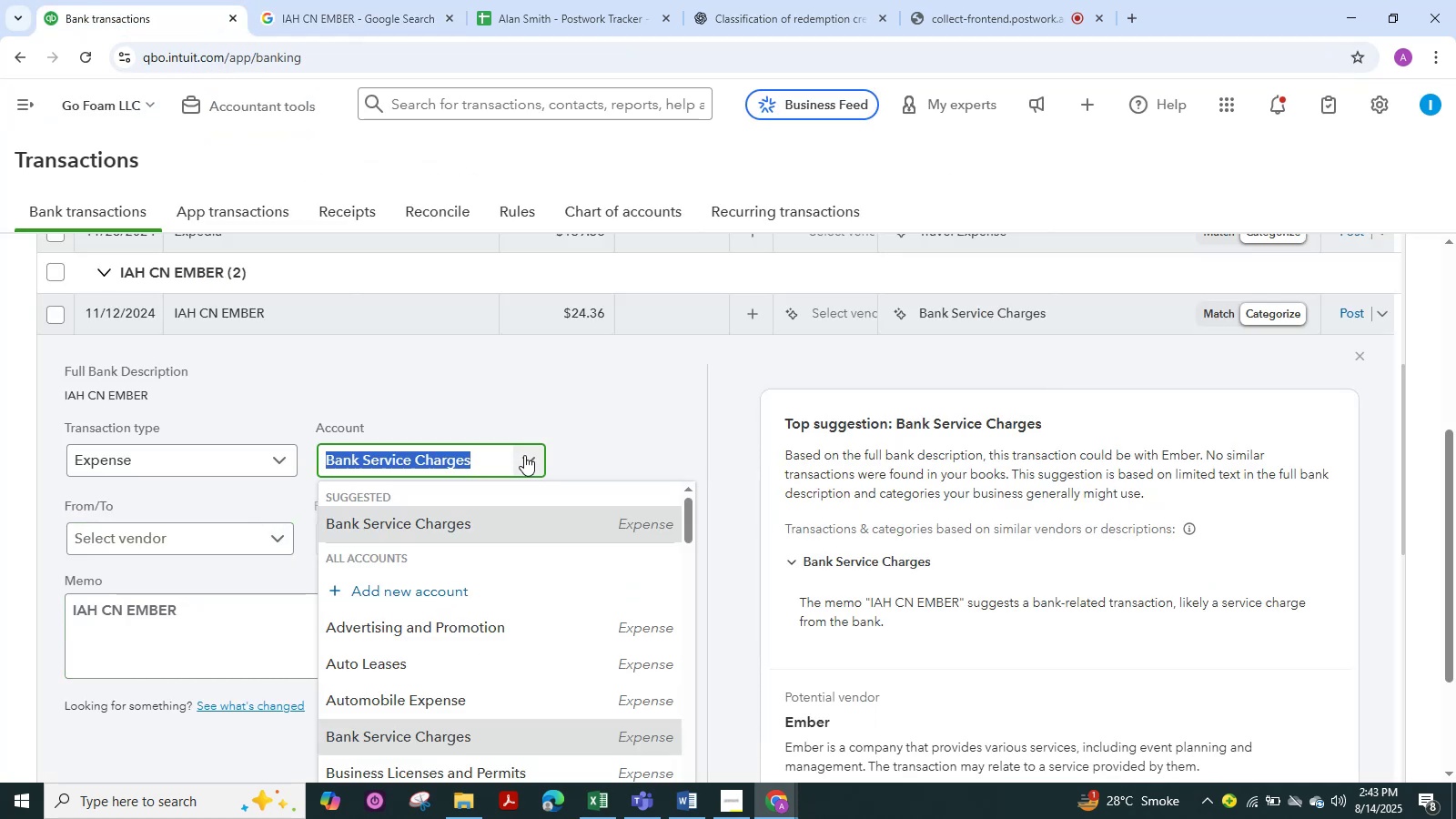 
type(mea)
 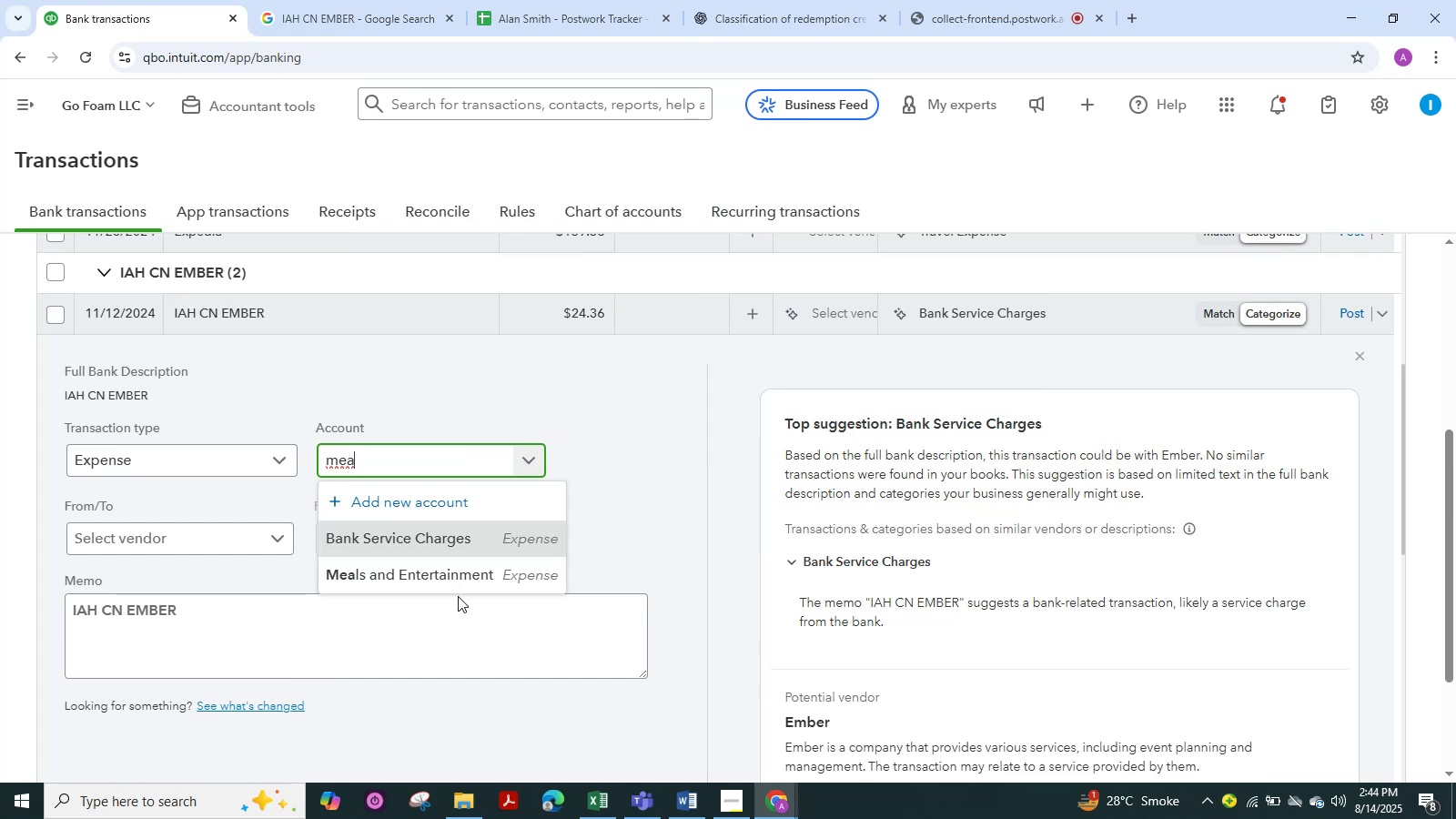 
left_click([441, 576])
 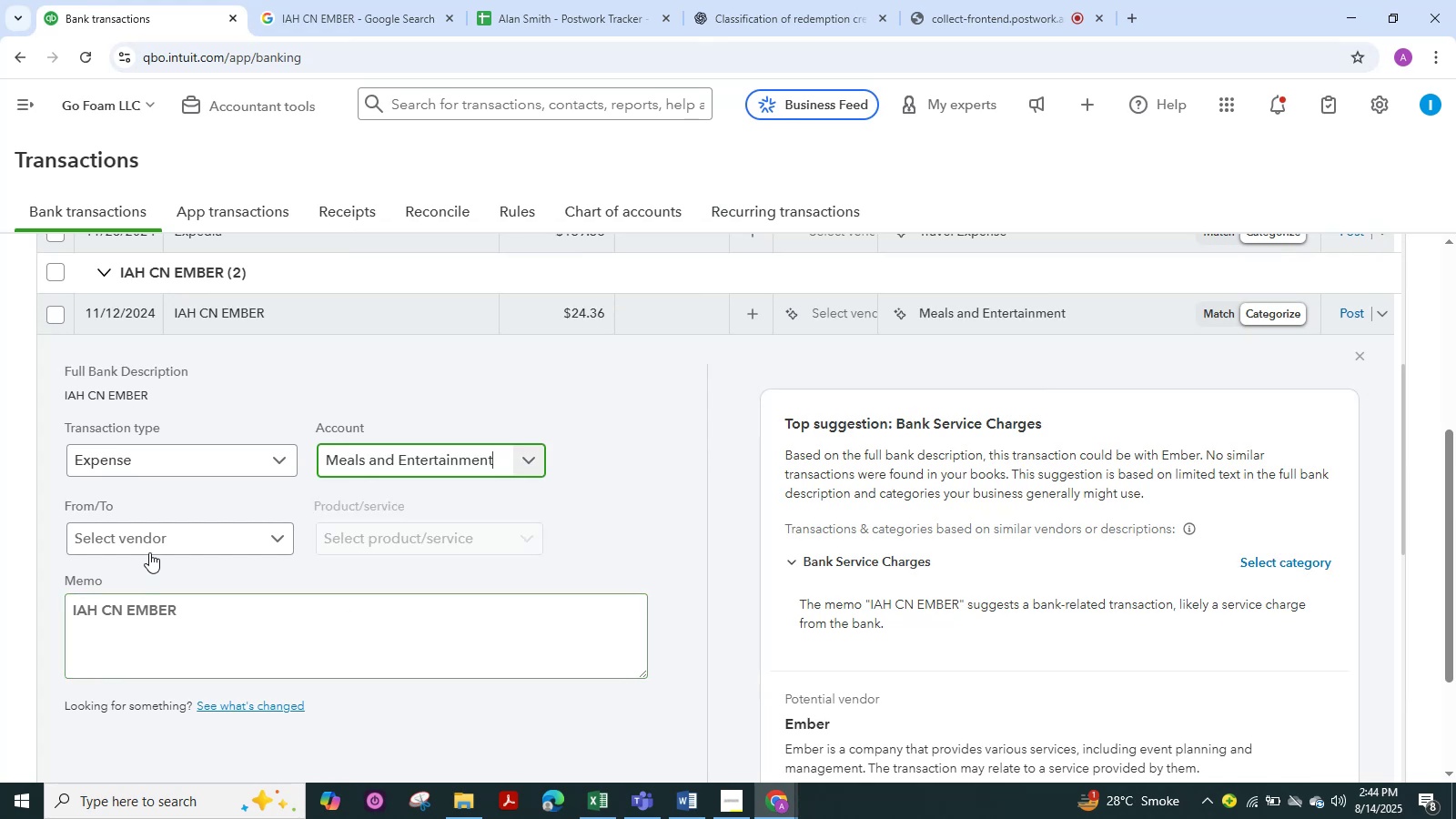 
left_click([149, 538])
 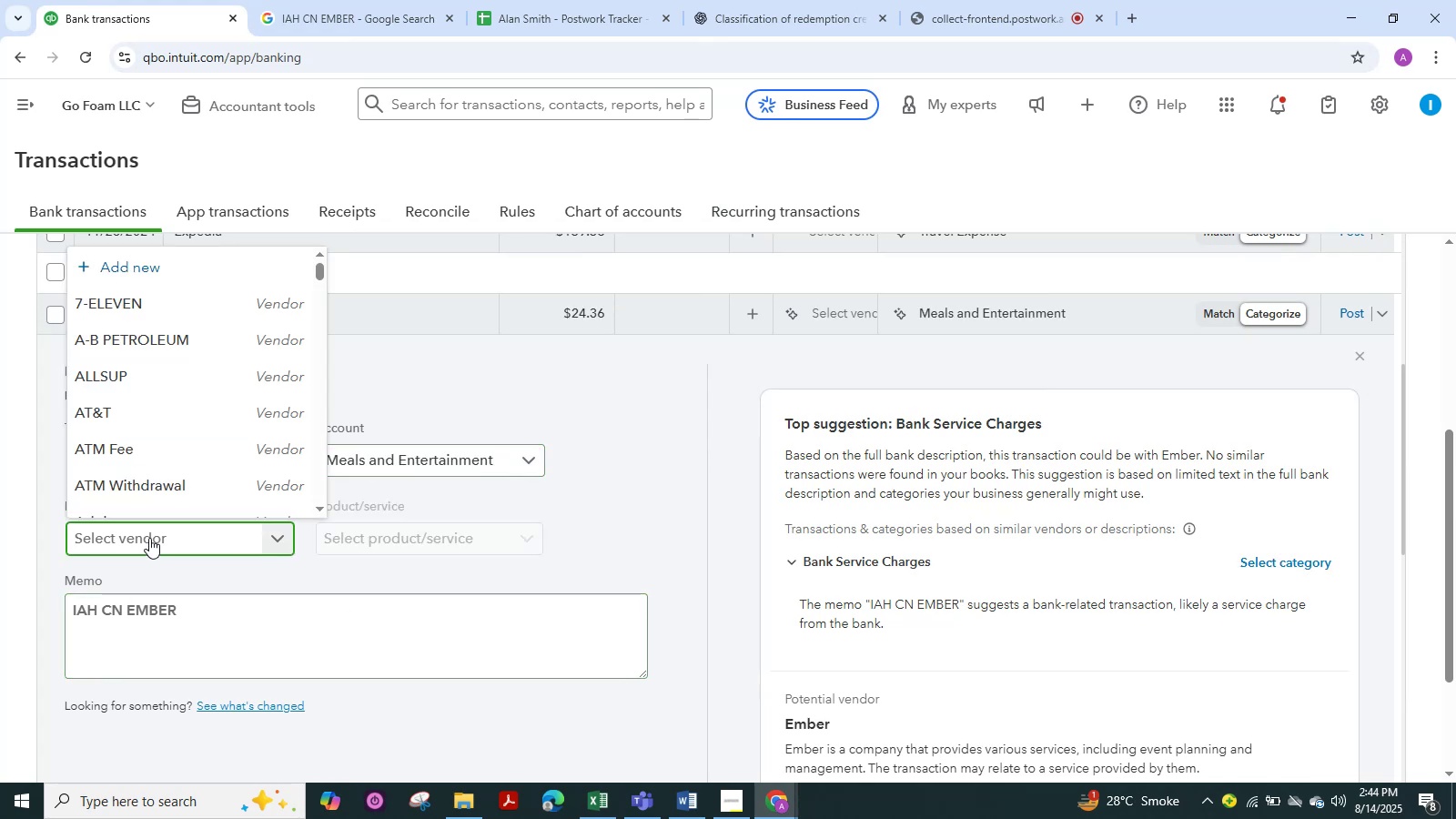 
key(Control+V)
 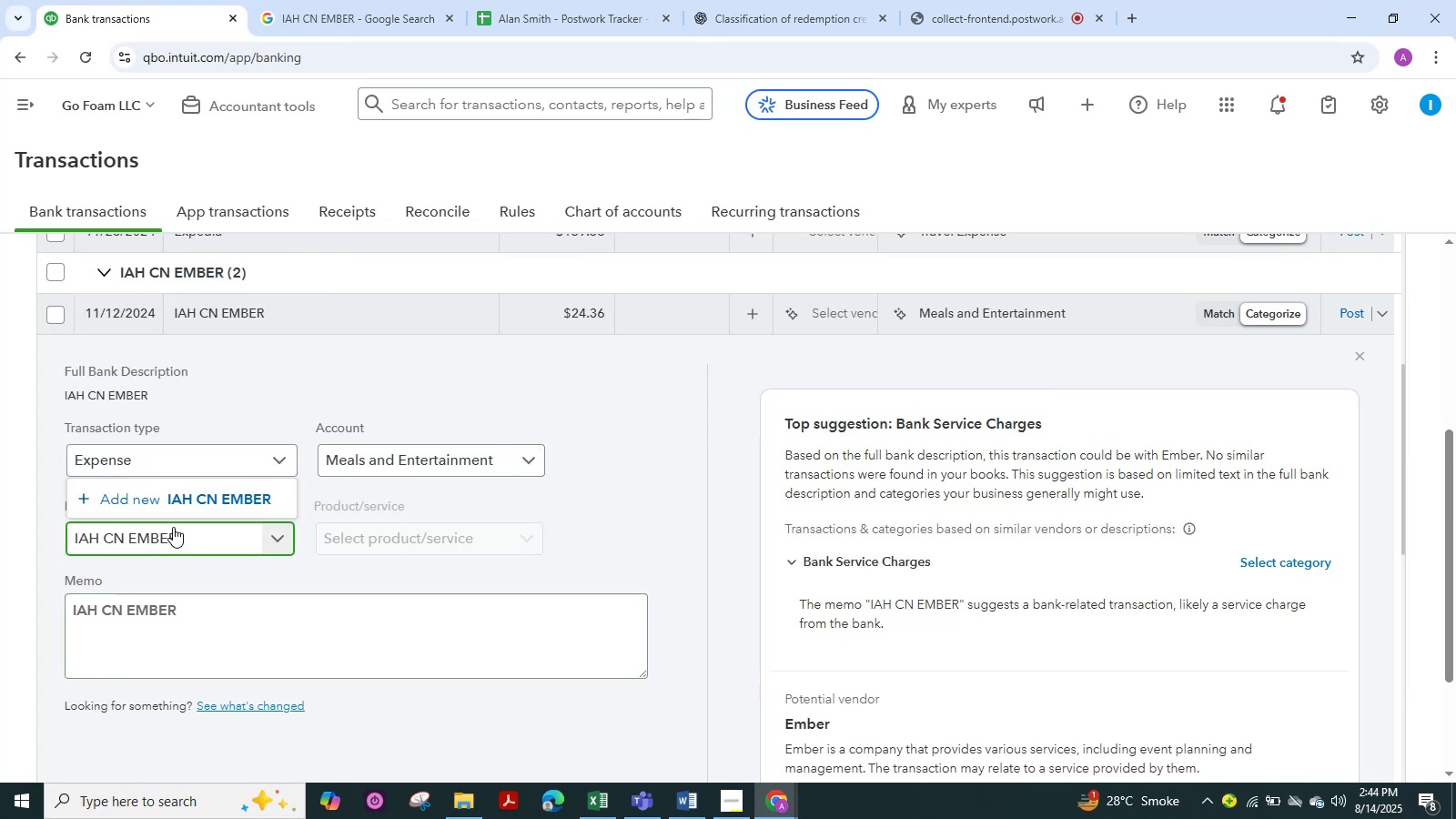 
left_click([119, 500])
 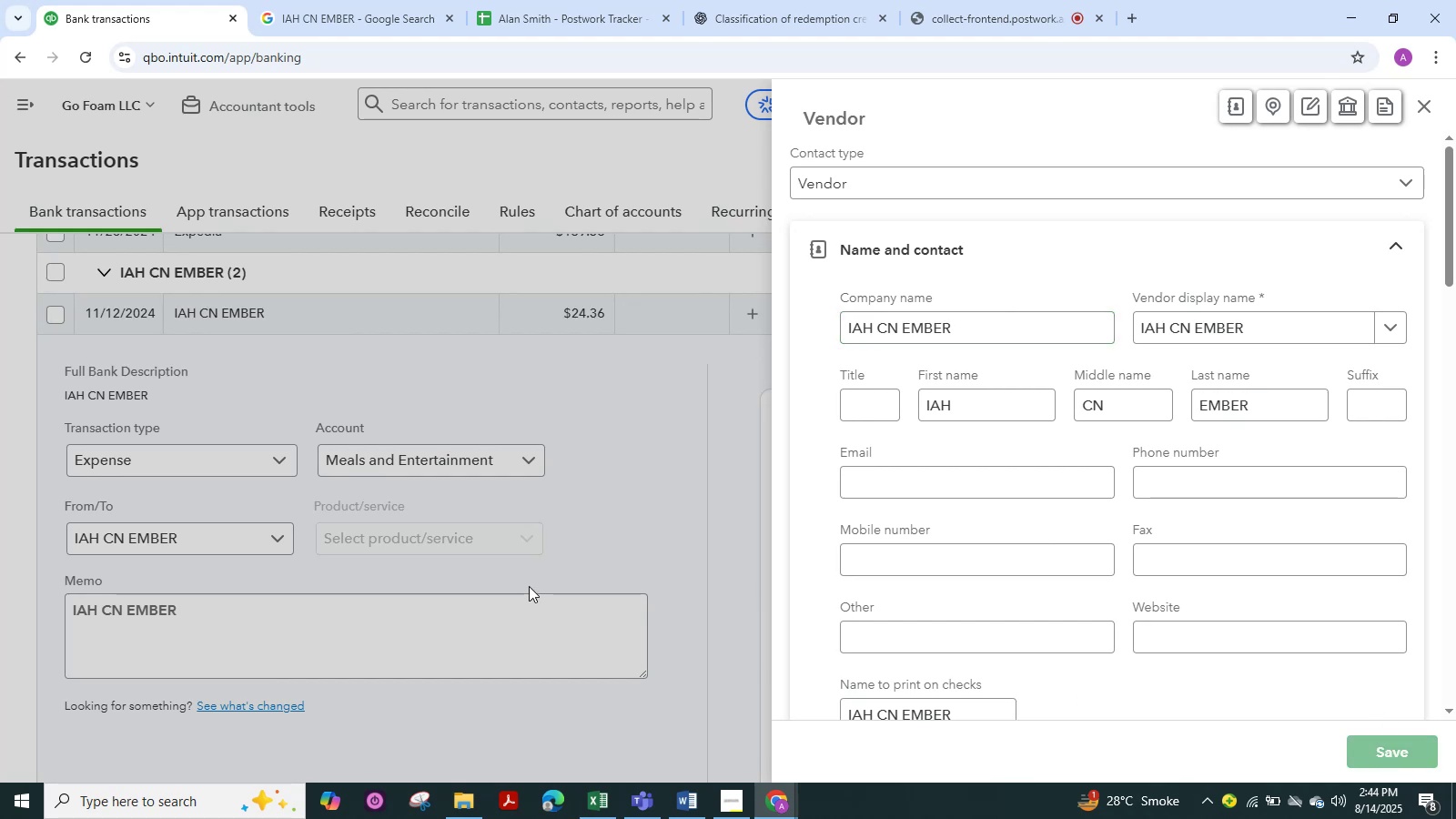 
scroll: coordinate [256, 534], scroll_direction: down, amount: 2.0
 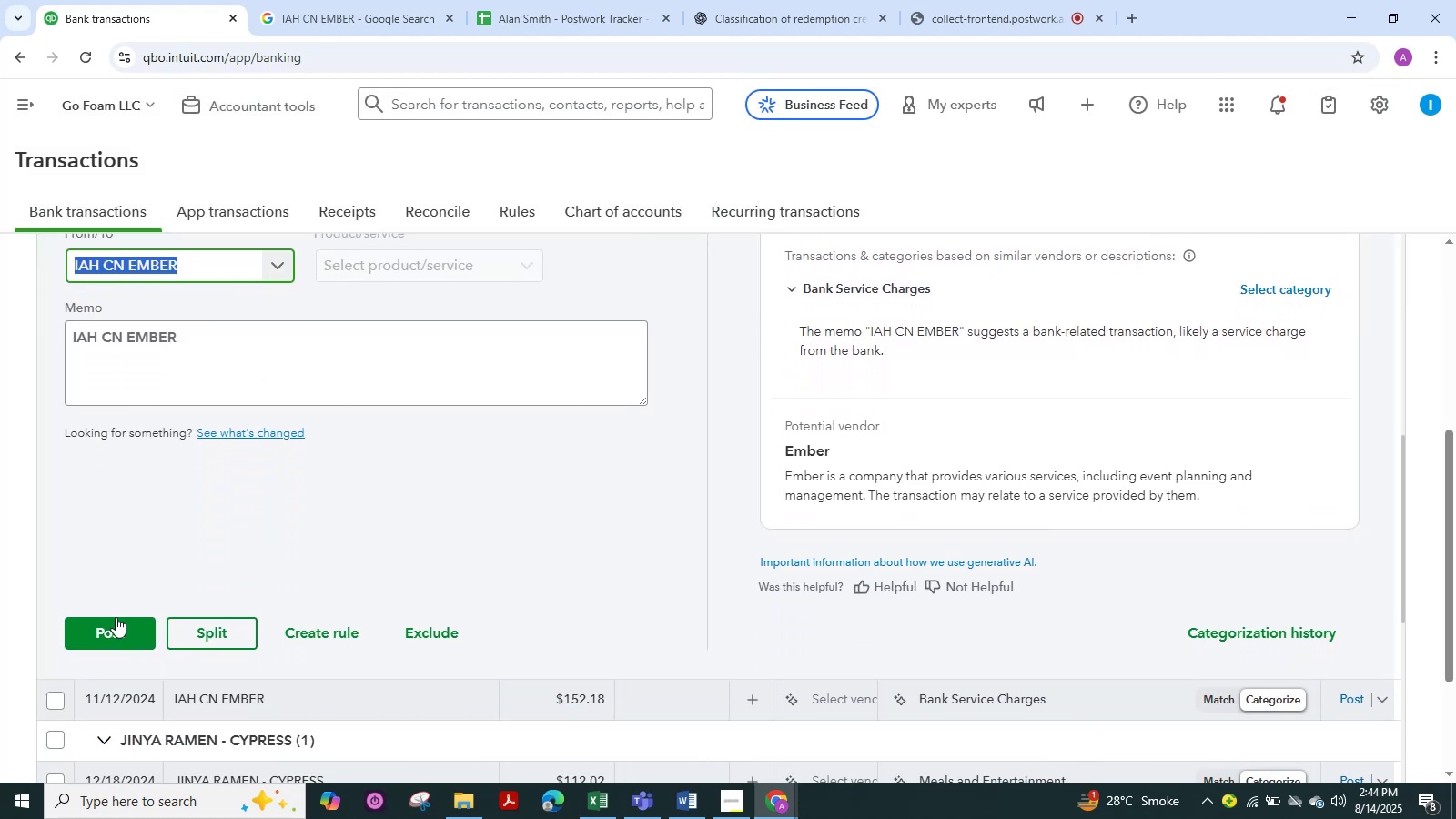 
left_click([116, 624])
 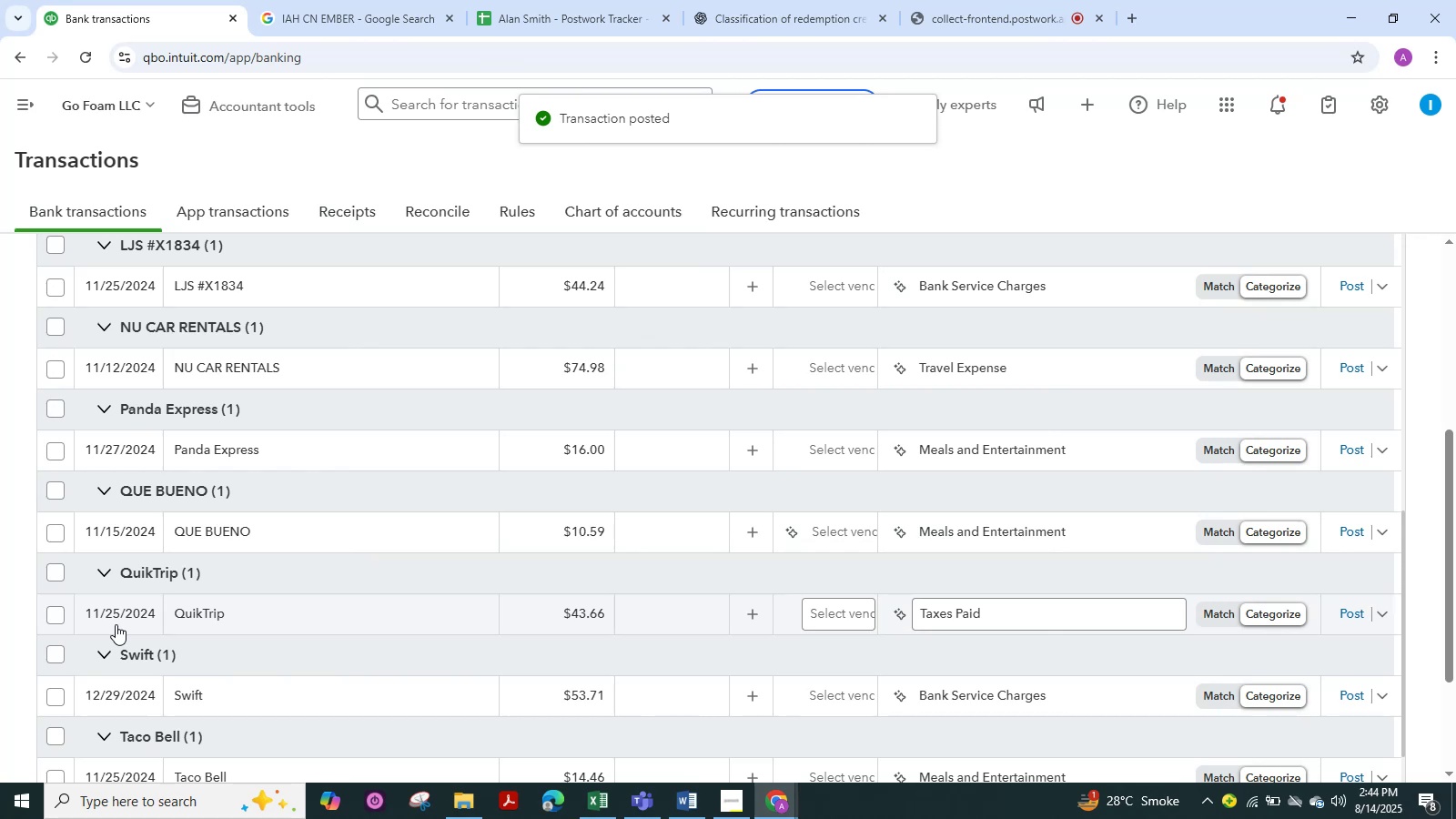 
wait(6.78)
 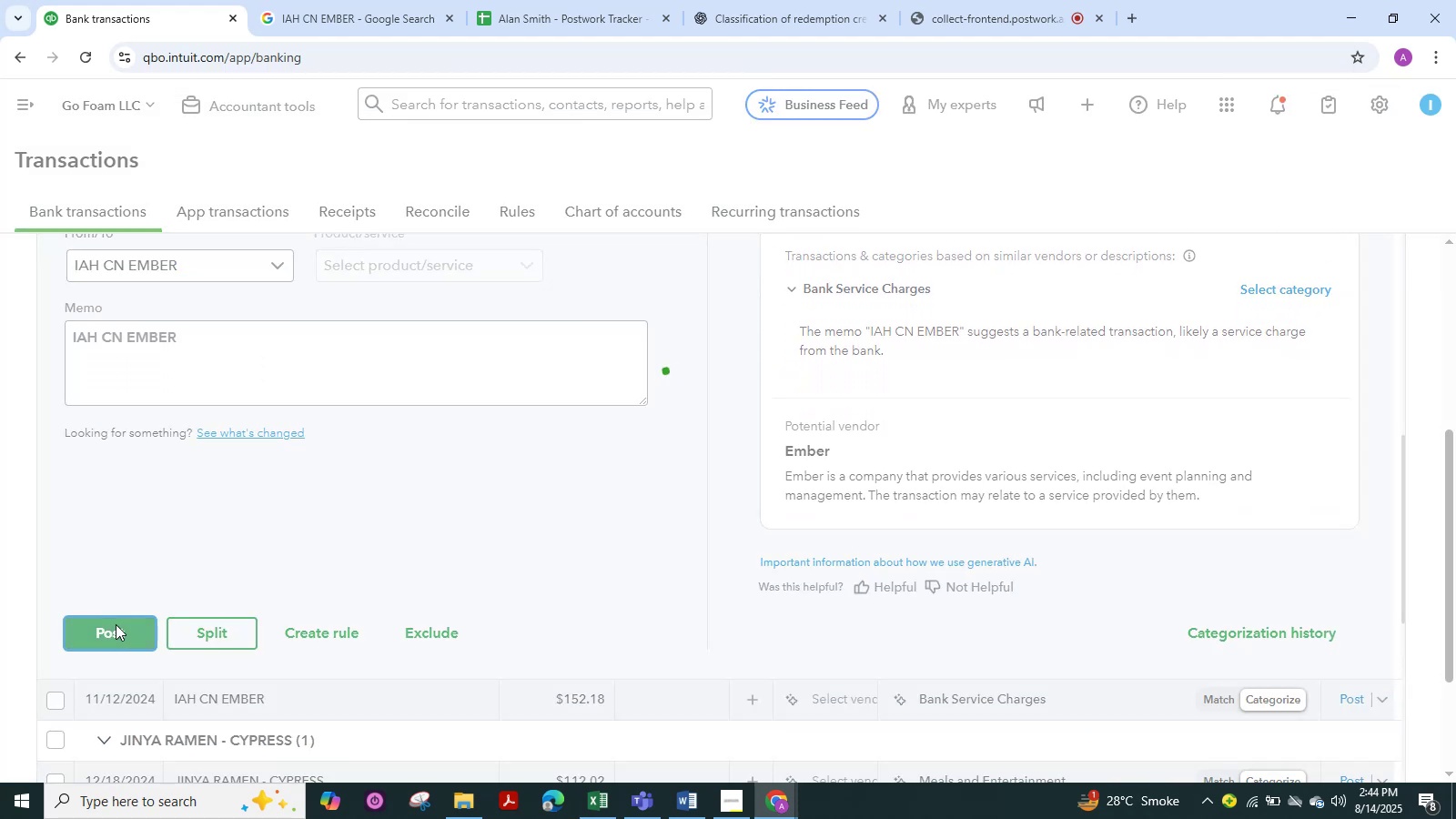 
scroll: coordinate [268, 626], scroll_direction: down, amount: 3.0
 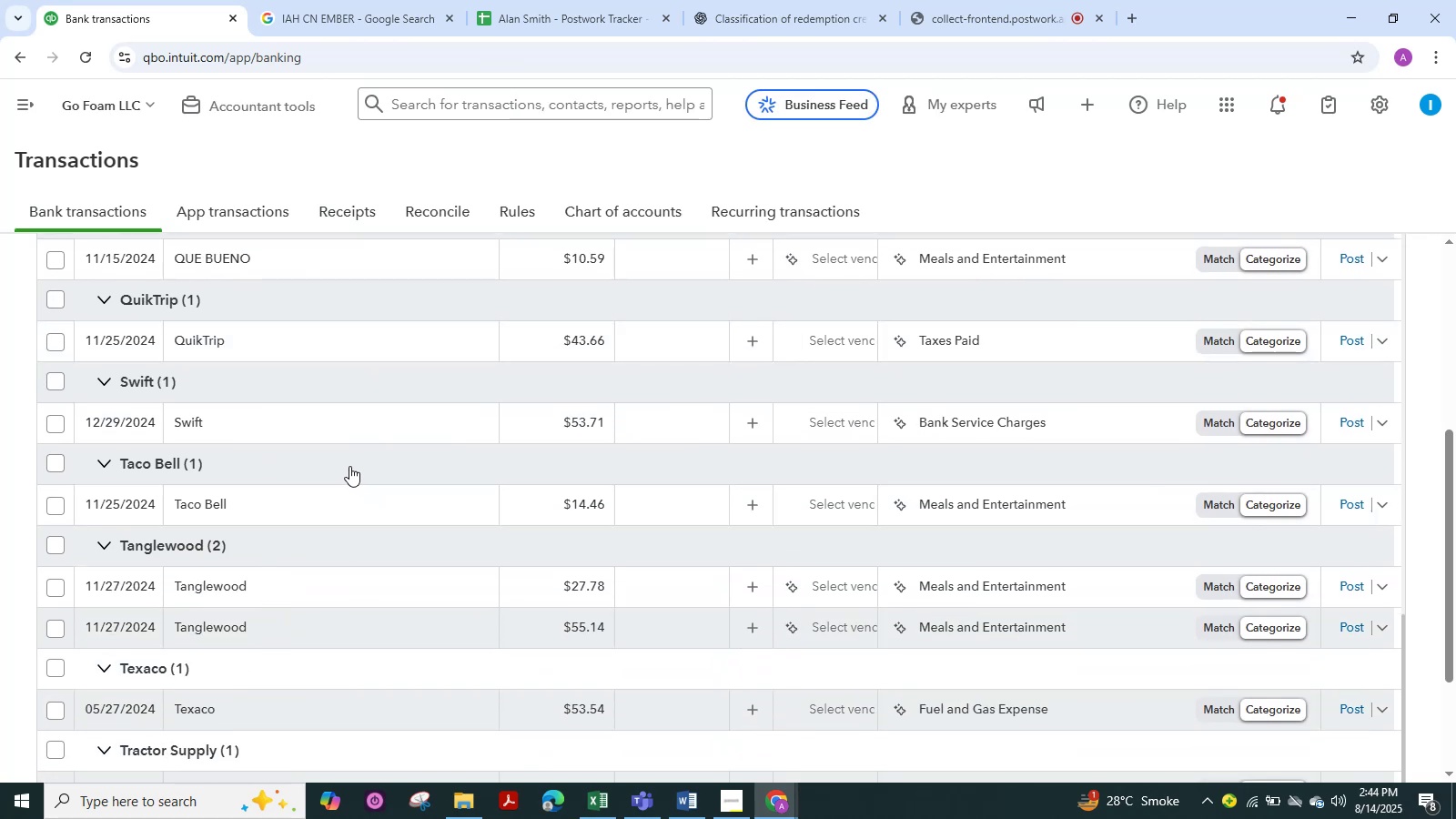 
scroll: coordinate [349, 466], scroll_direction: up, amount: 1.0
 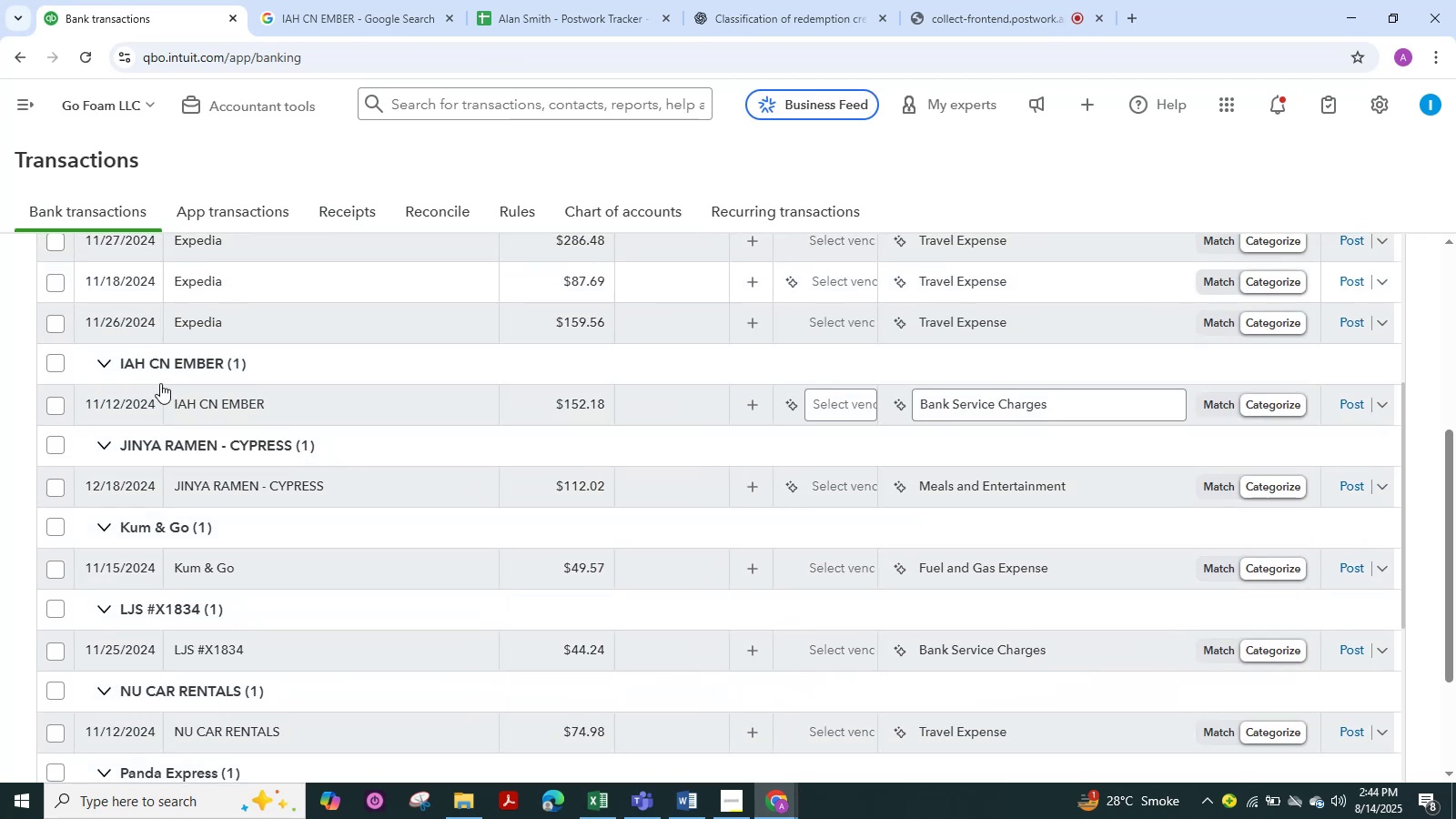 
left_click([61, 365])
 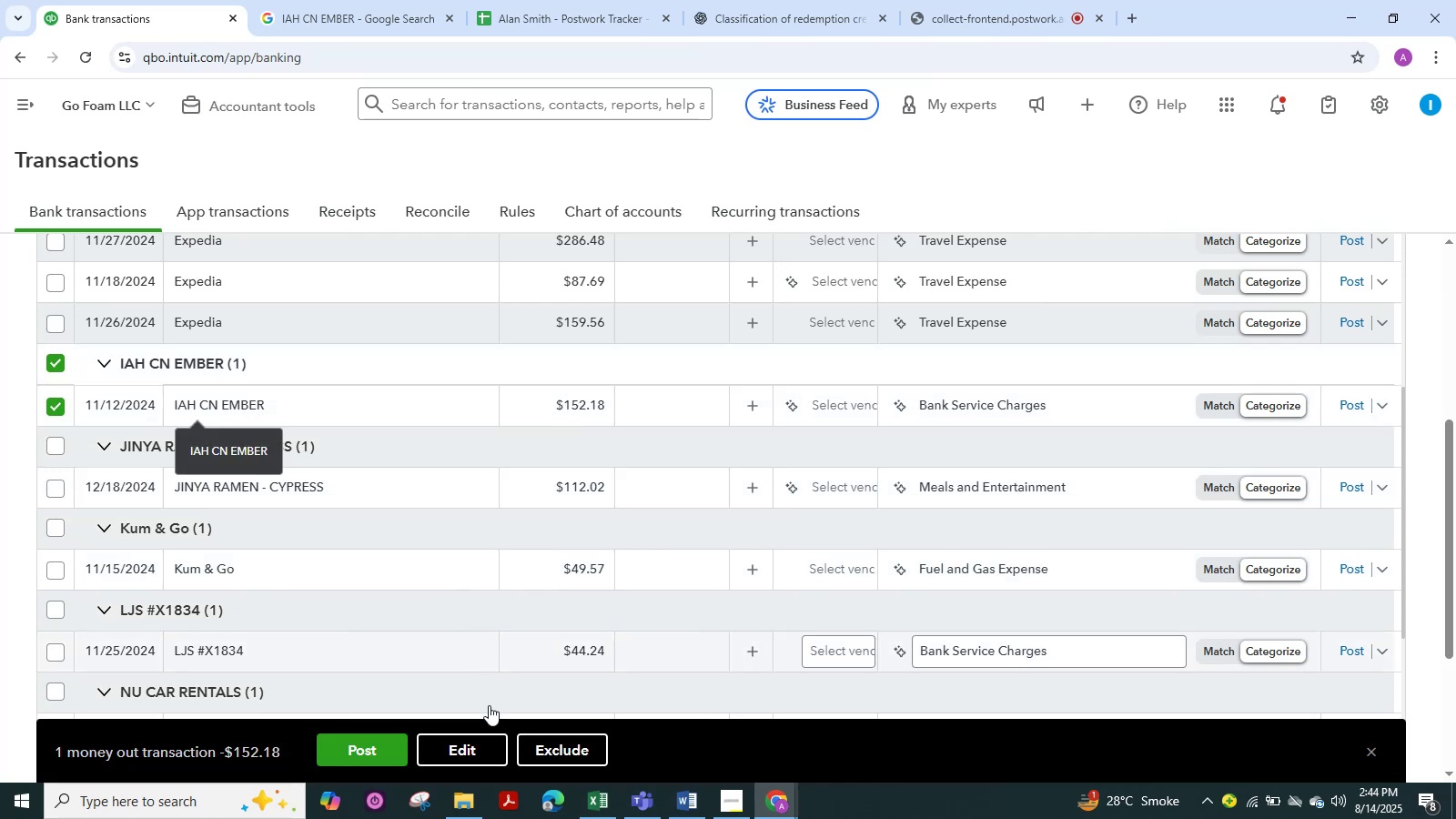 
left_click([486, 748])
 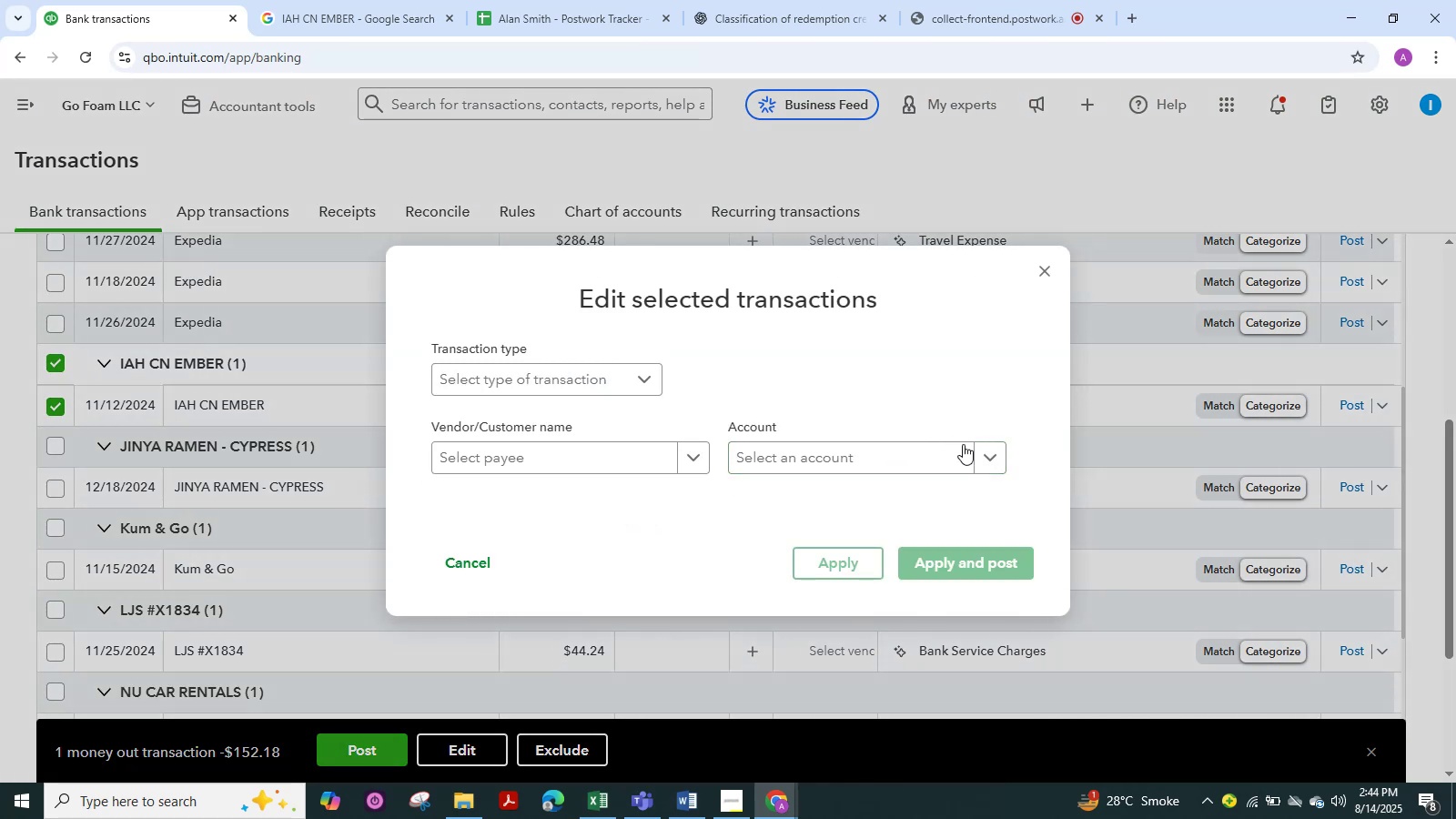 
left_click([986, 453])
 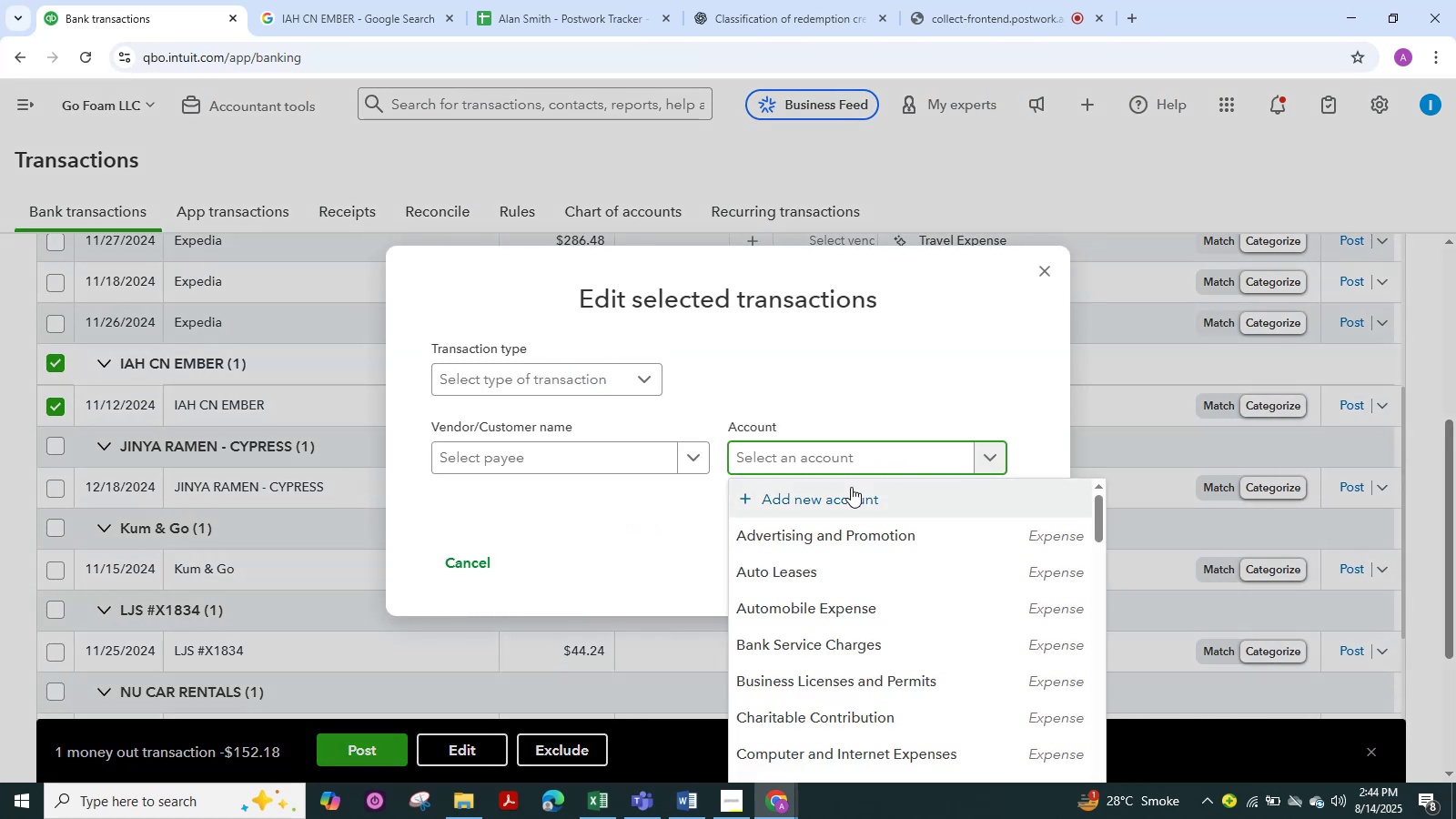 
wait(5.31)
 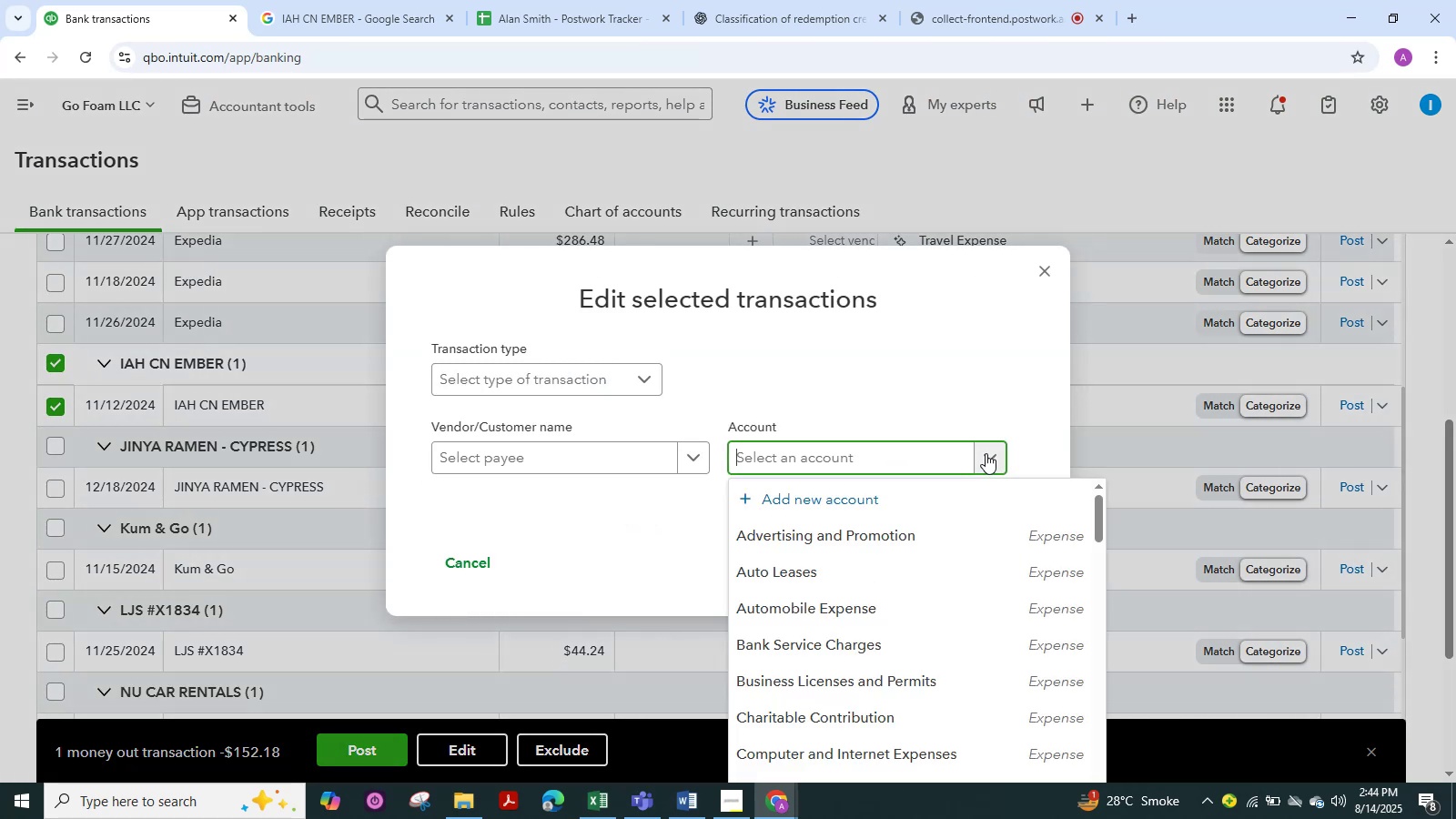 
left_click([353, 0])
 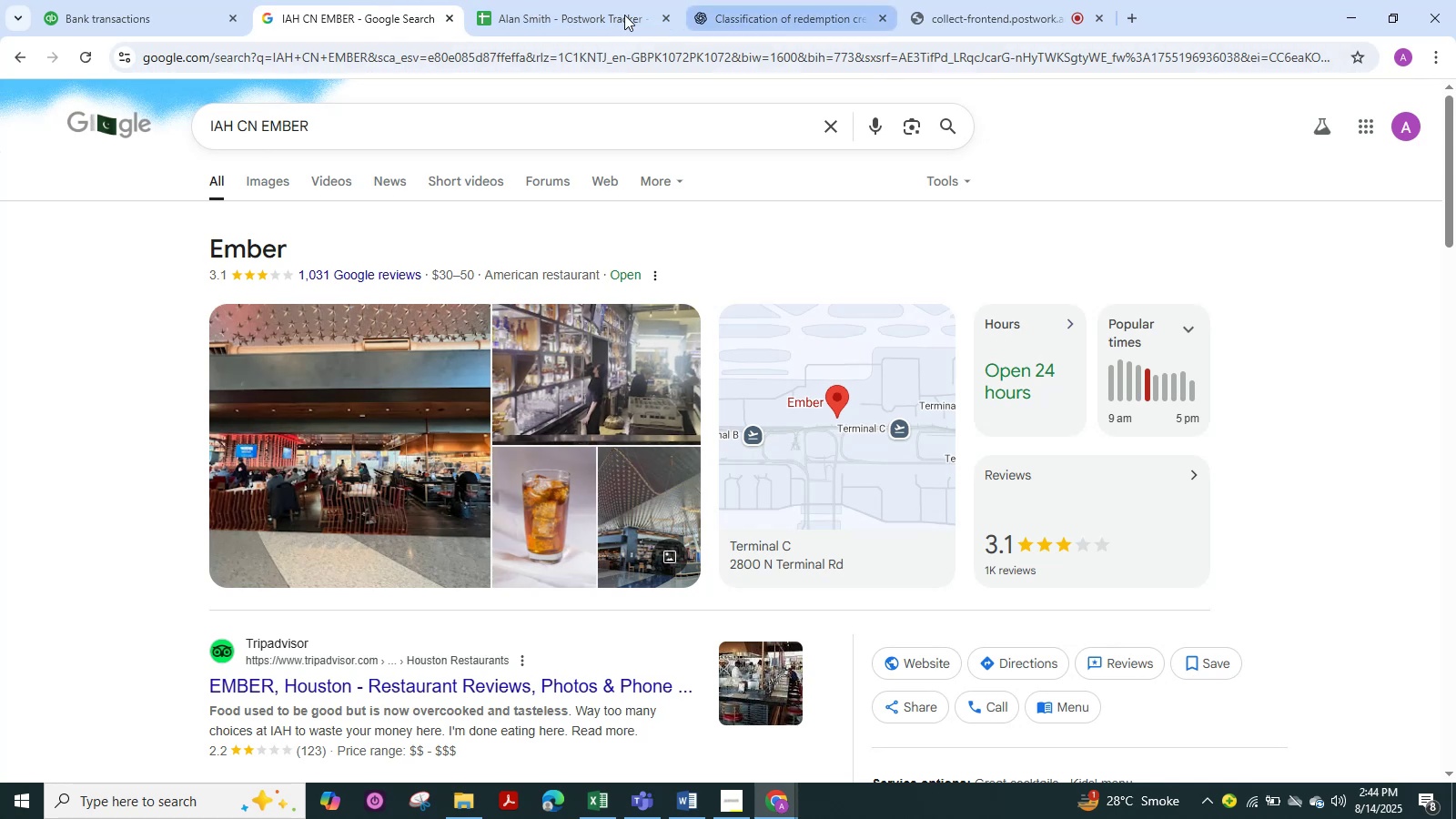 
left_click([154, 9])
 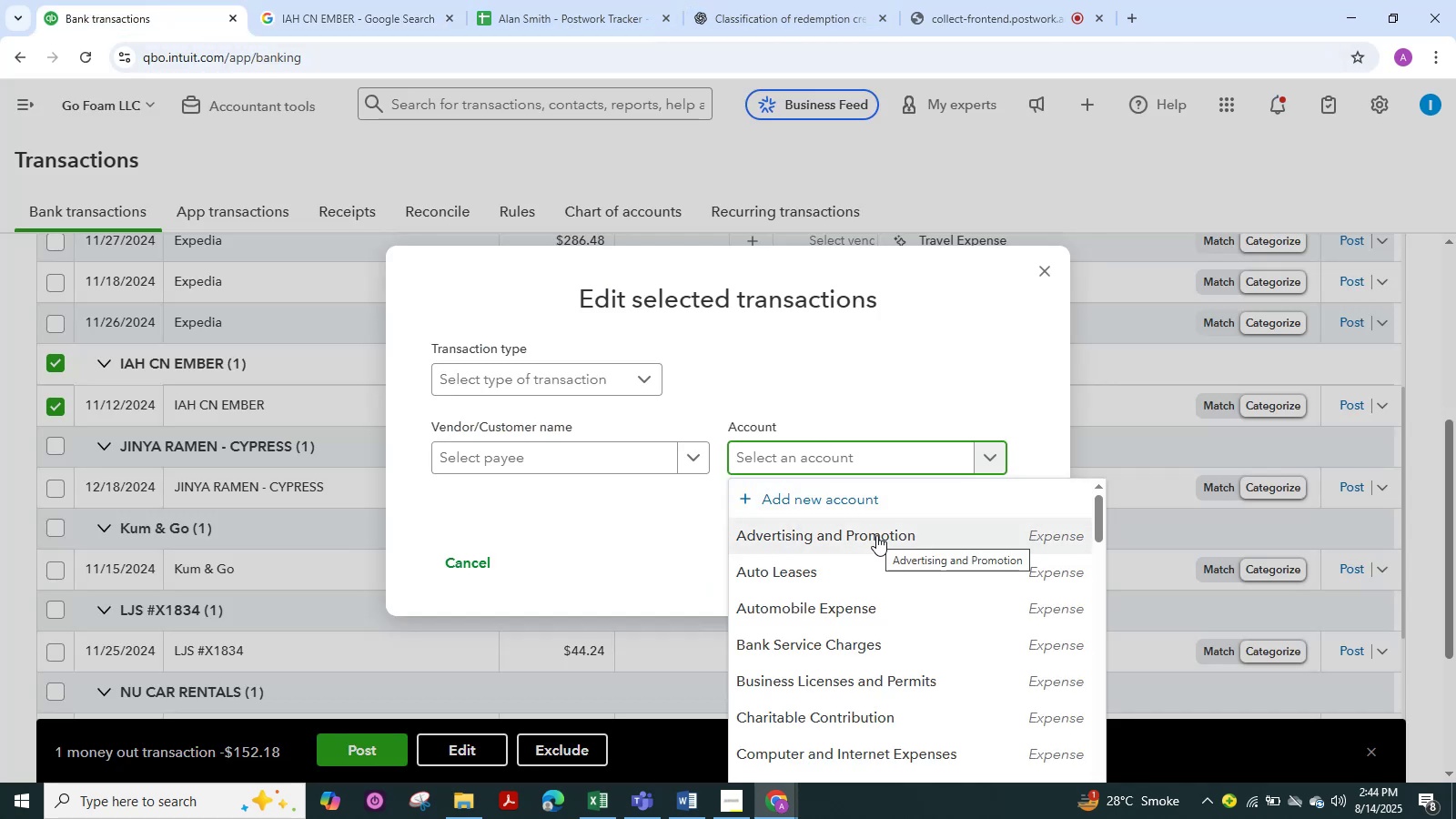 
type(mea)
 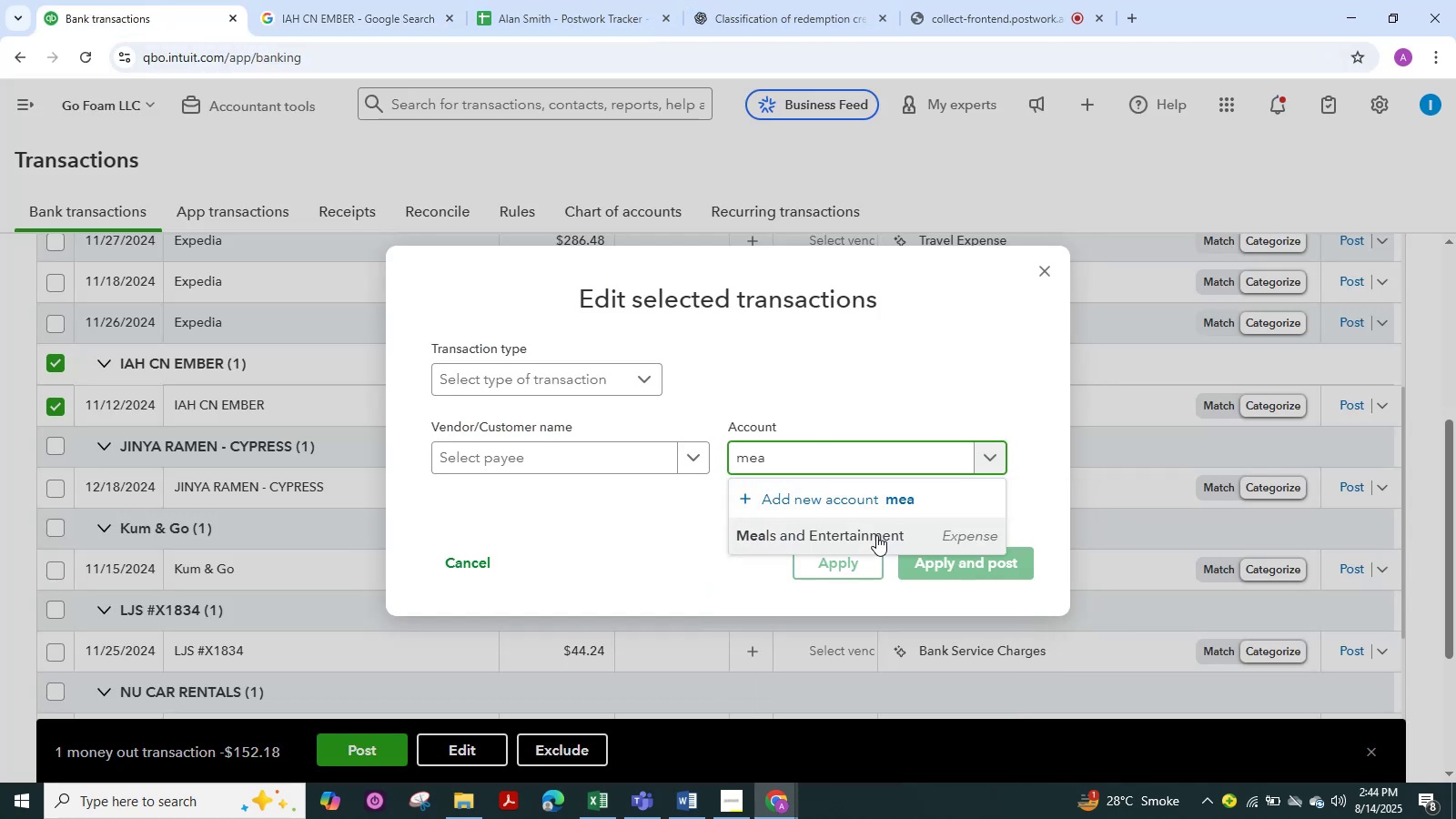 
left_click([876, 535])
 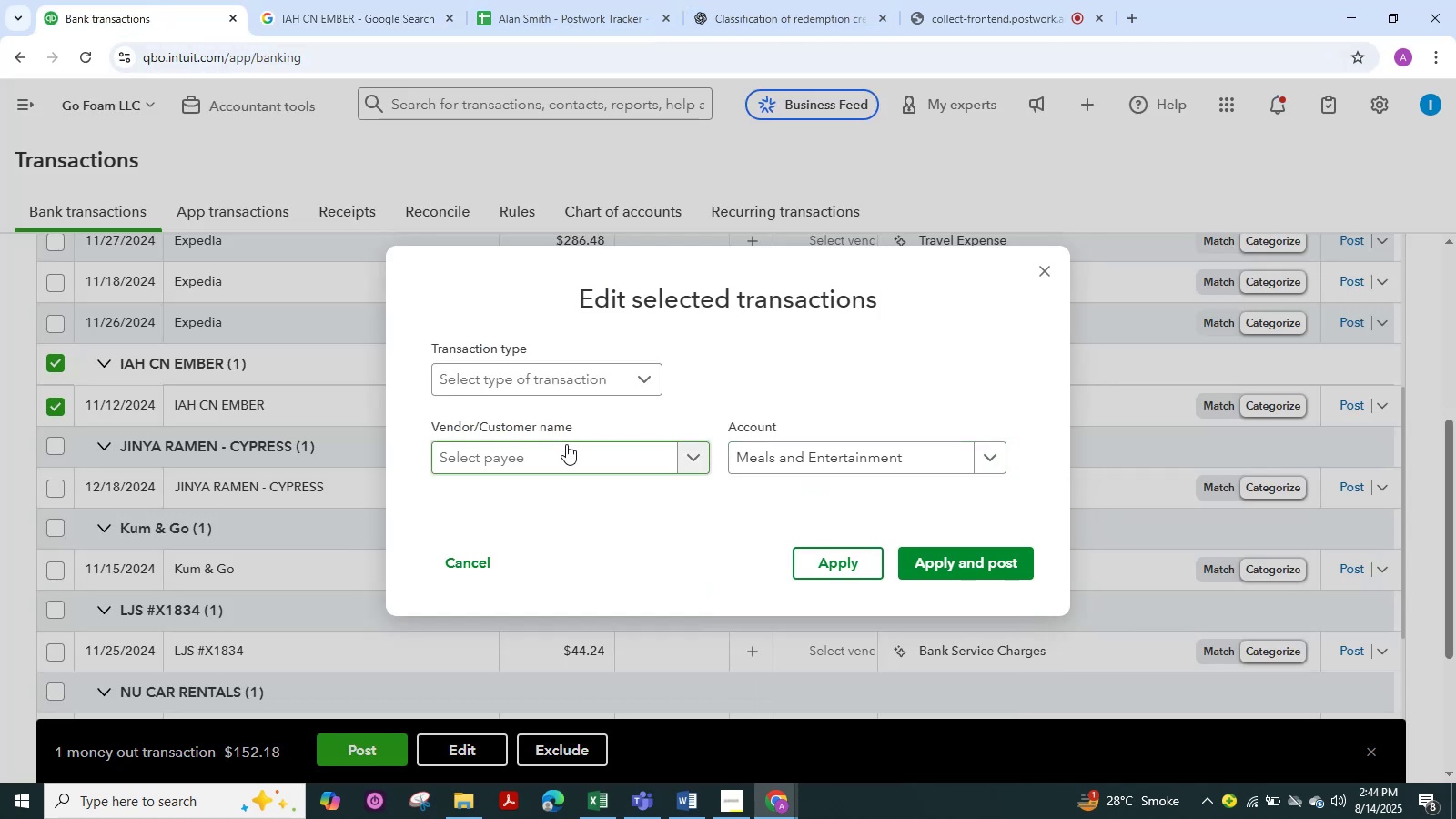 
left_click([566, 449])
 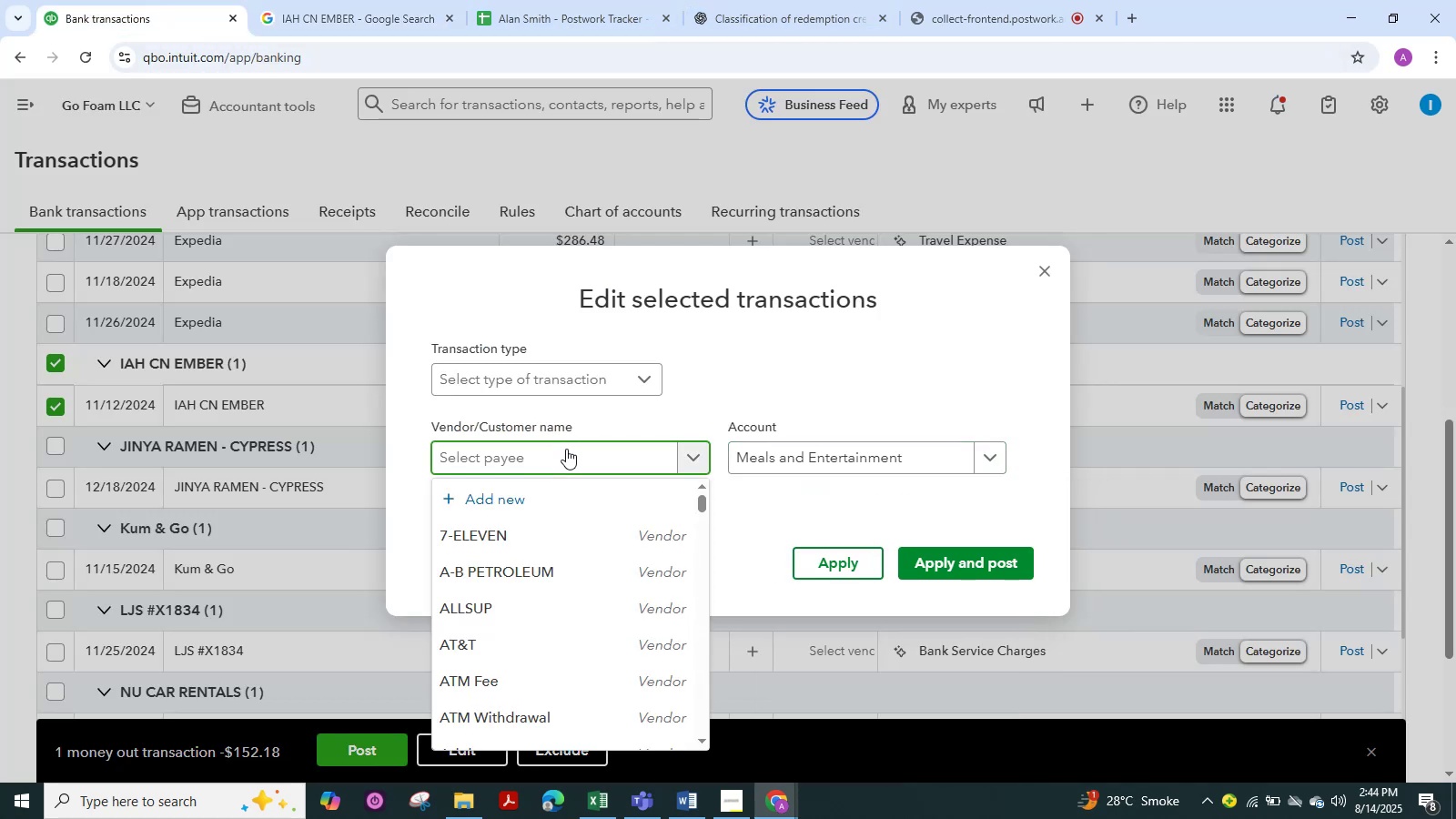 
key(Control+V)
 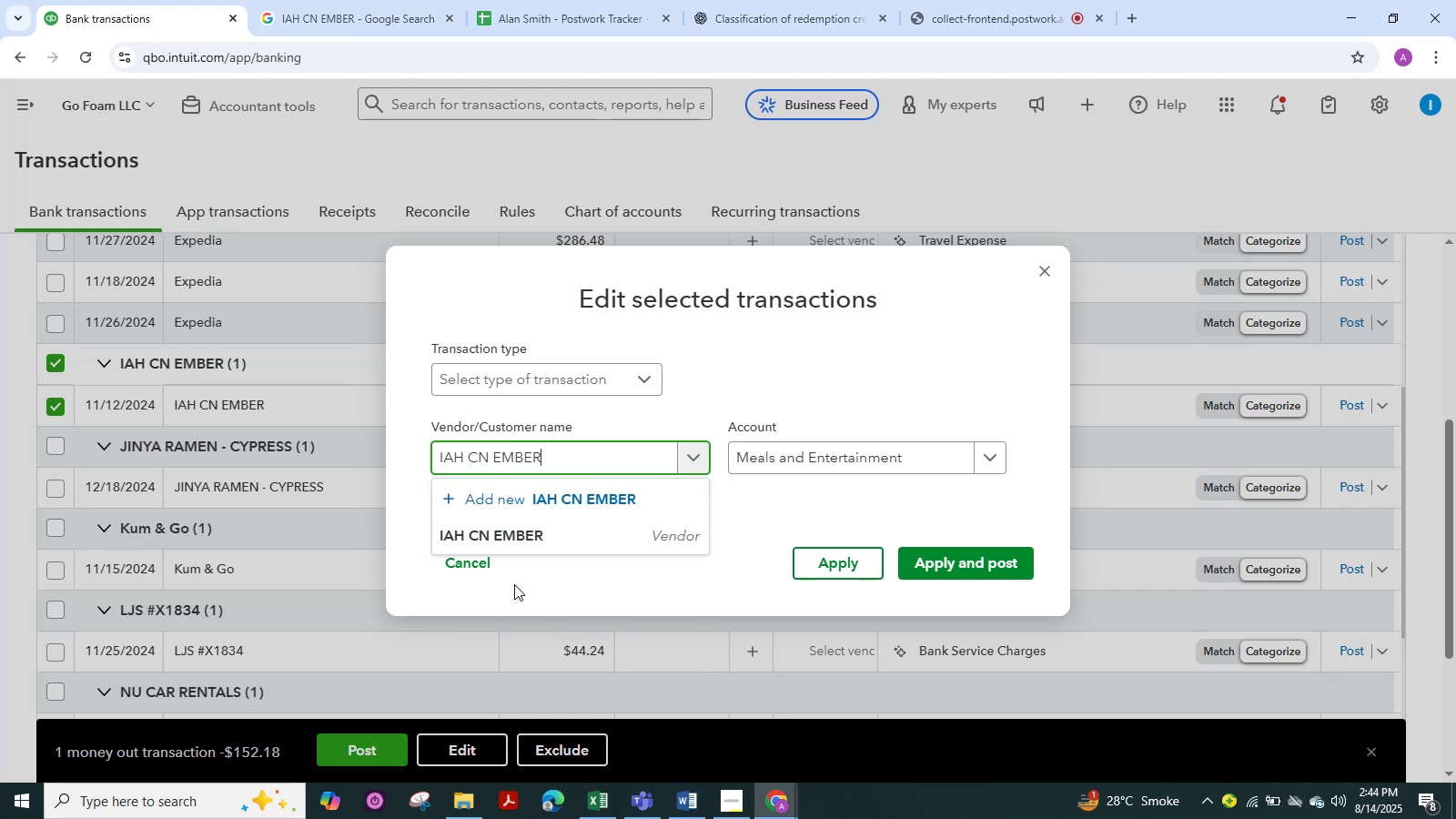 
left_click([508, 532])
 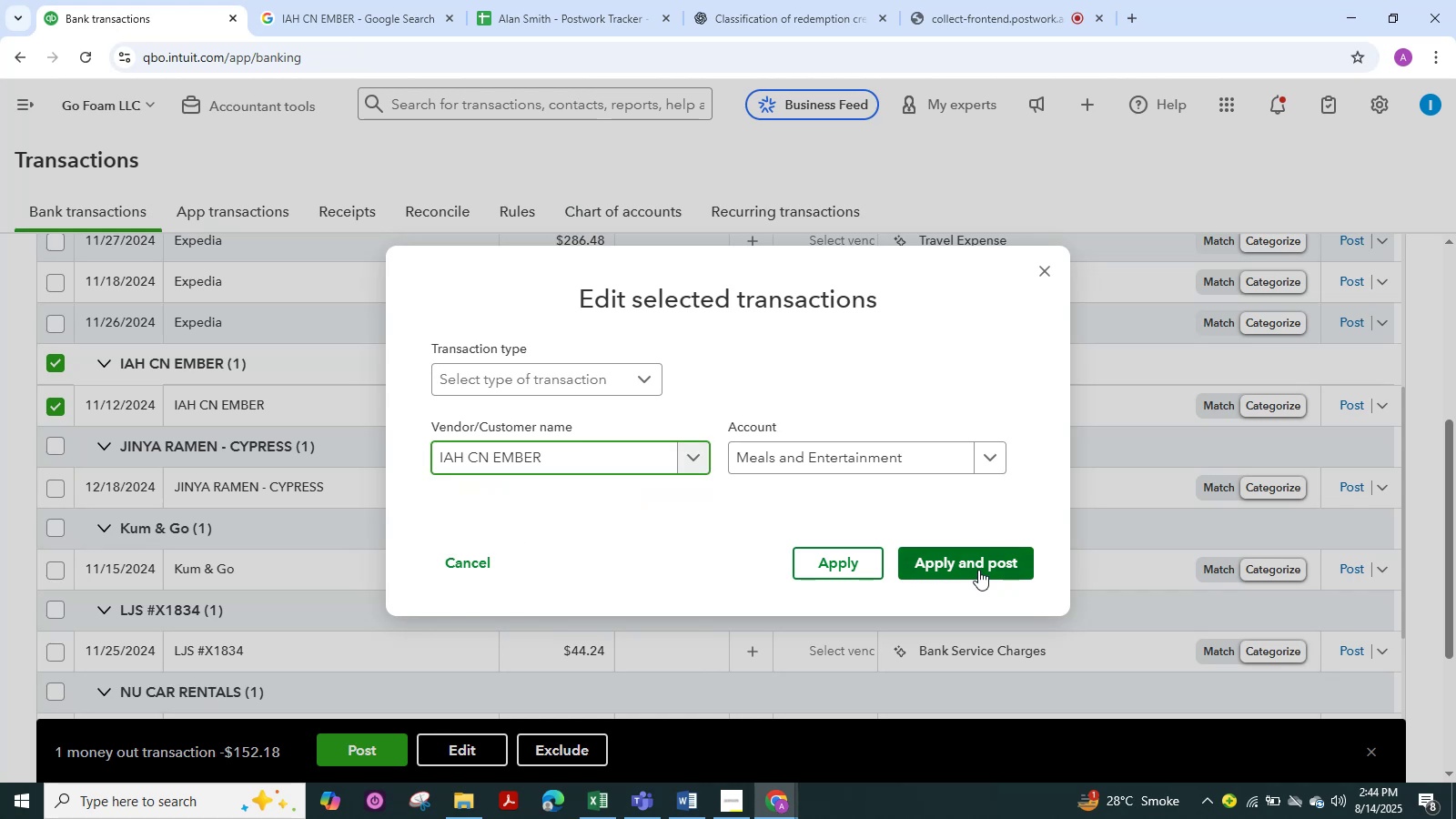 
left_click([976, 565])
 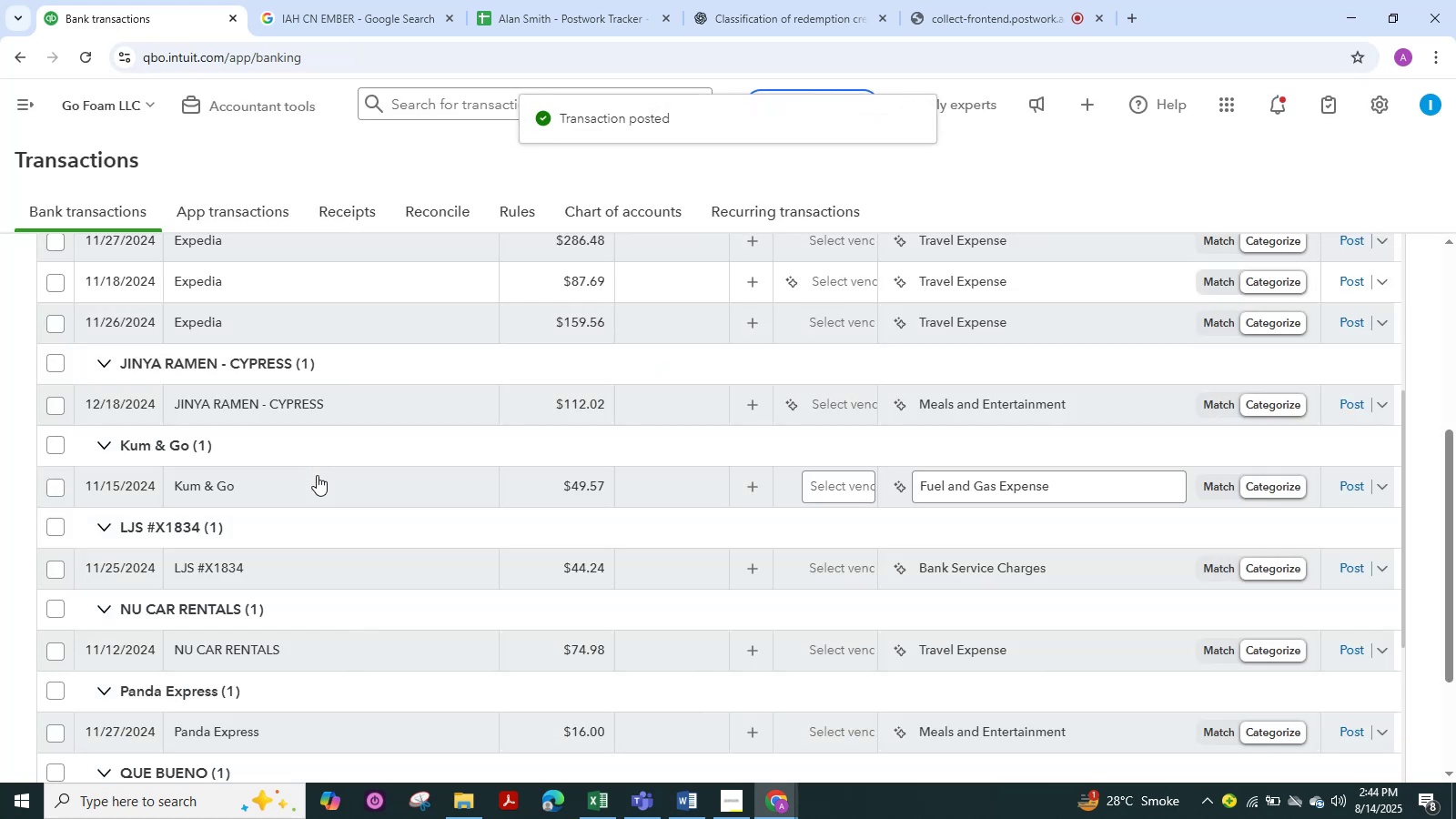 
wait(7.82)
 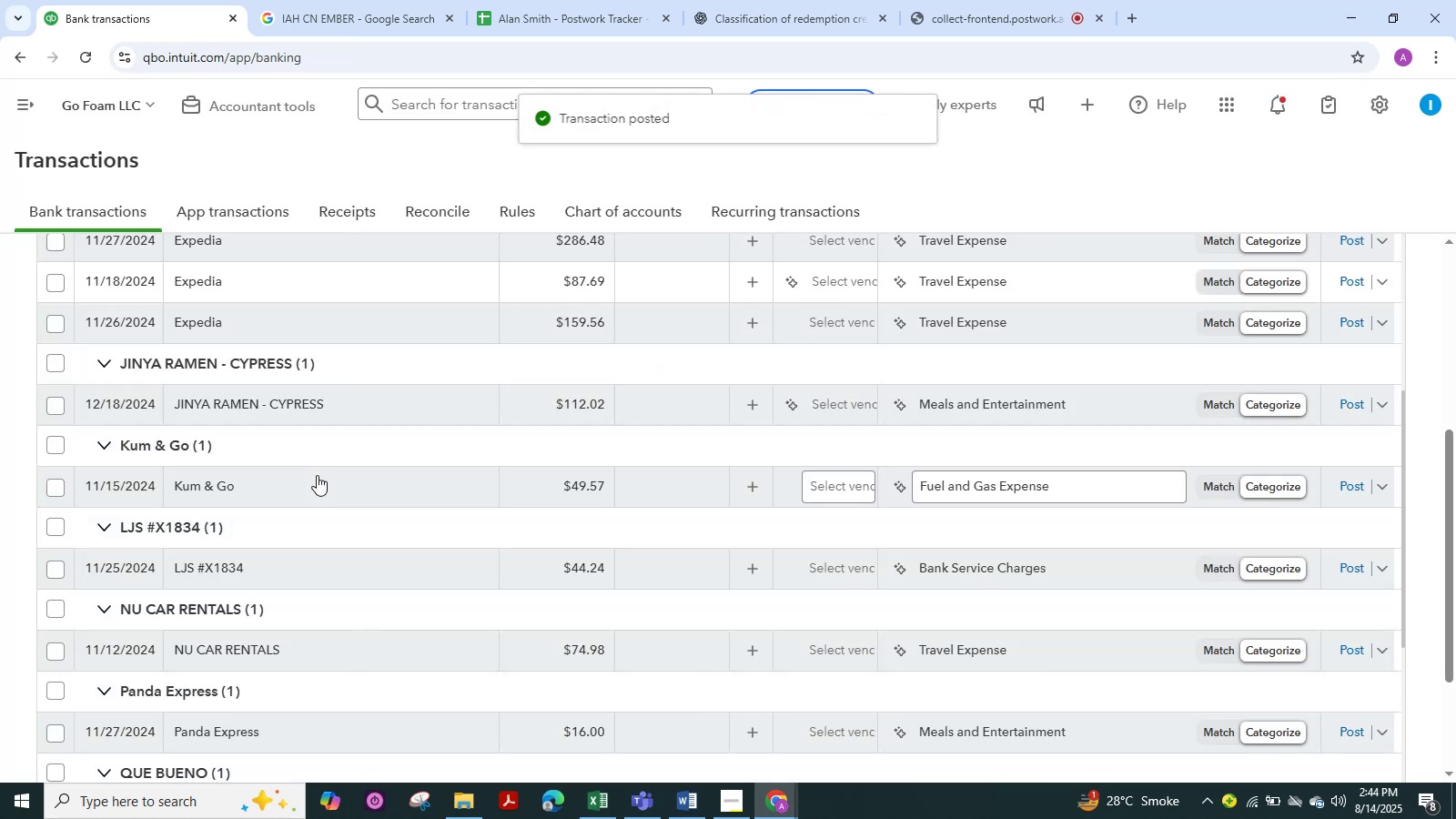 
scroll: coordinate [261, 527], scroll_direction: down, amount: 4.0
 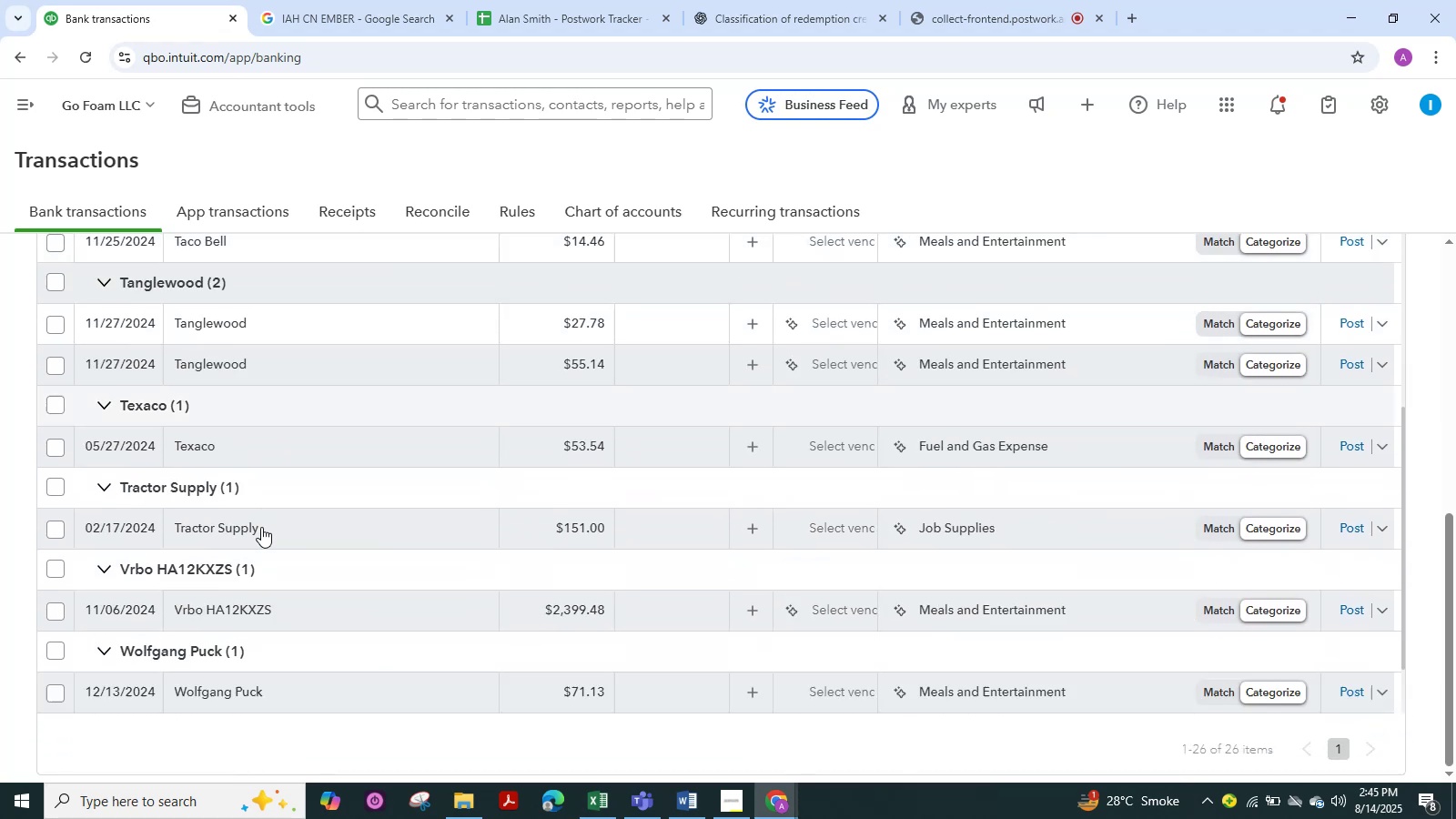 
mouse_move([229, 529])
 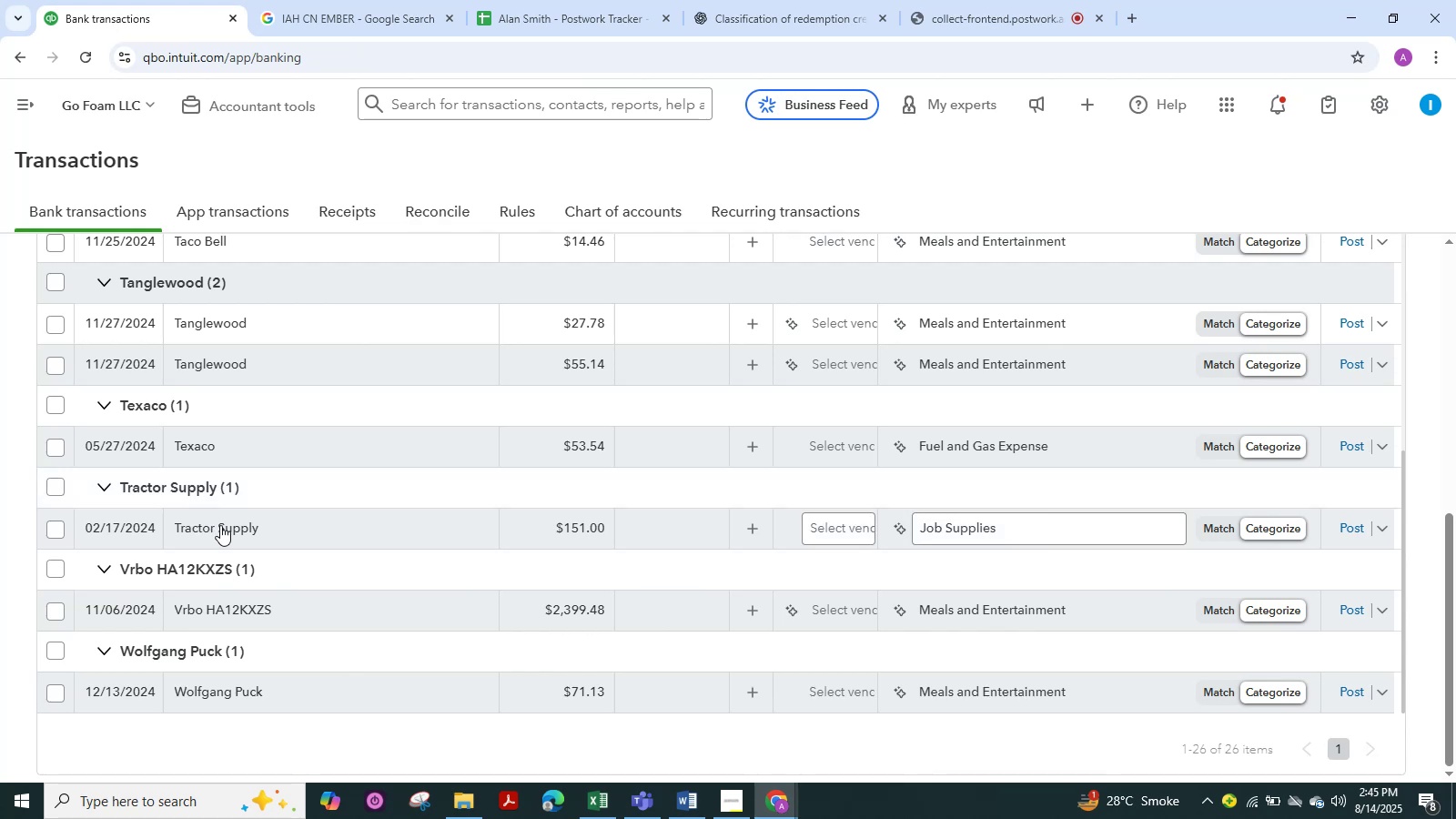 
left_click([220, 526])
 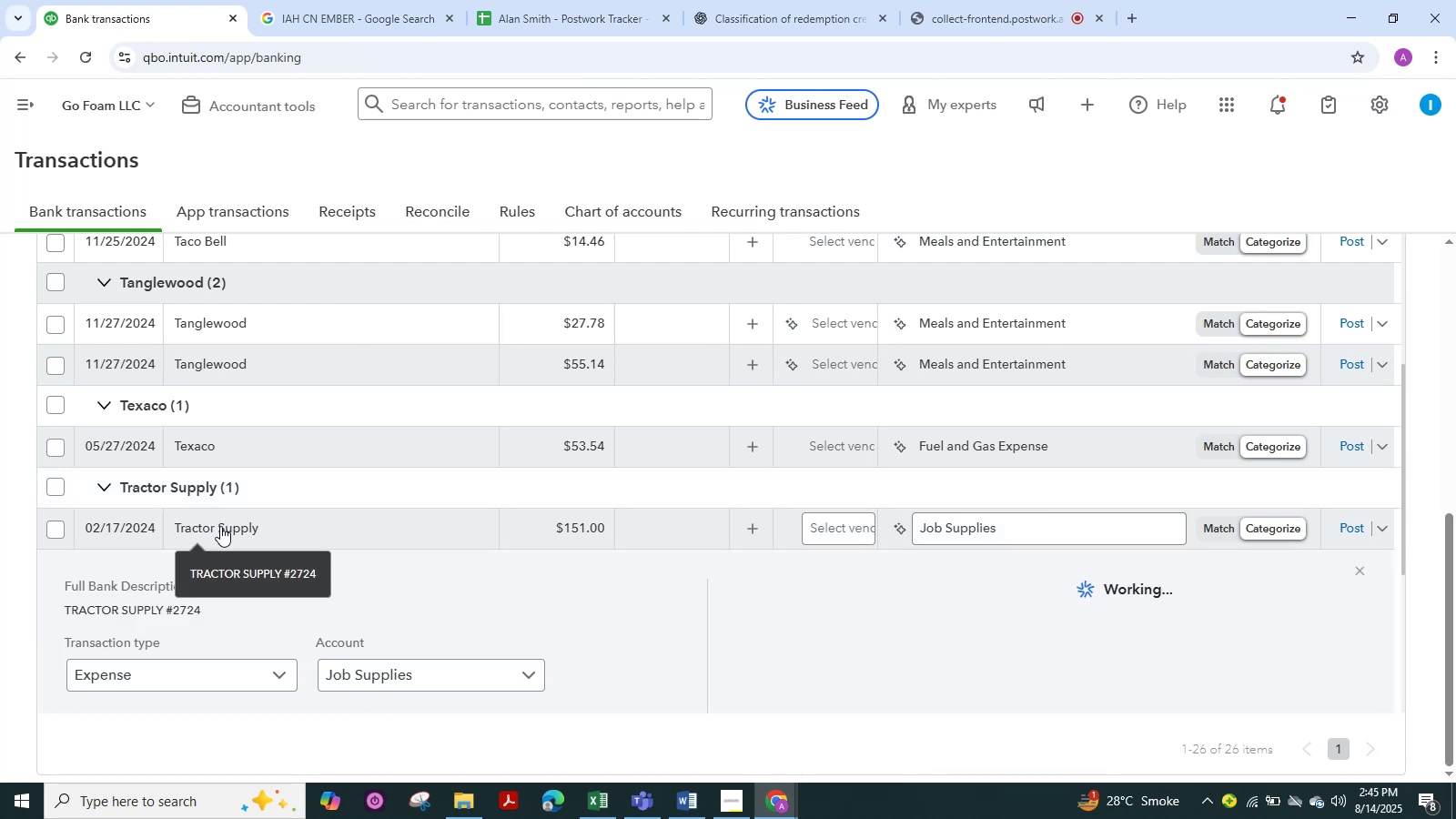 
scroll: coordinate [389, 630], scroll_direction: down, amount: 4.0
 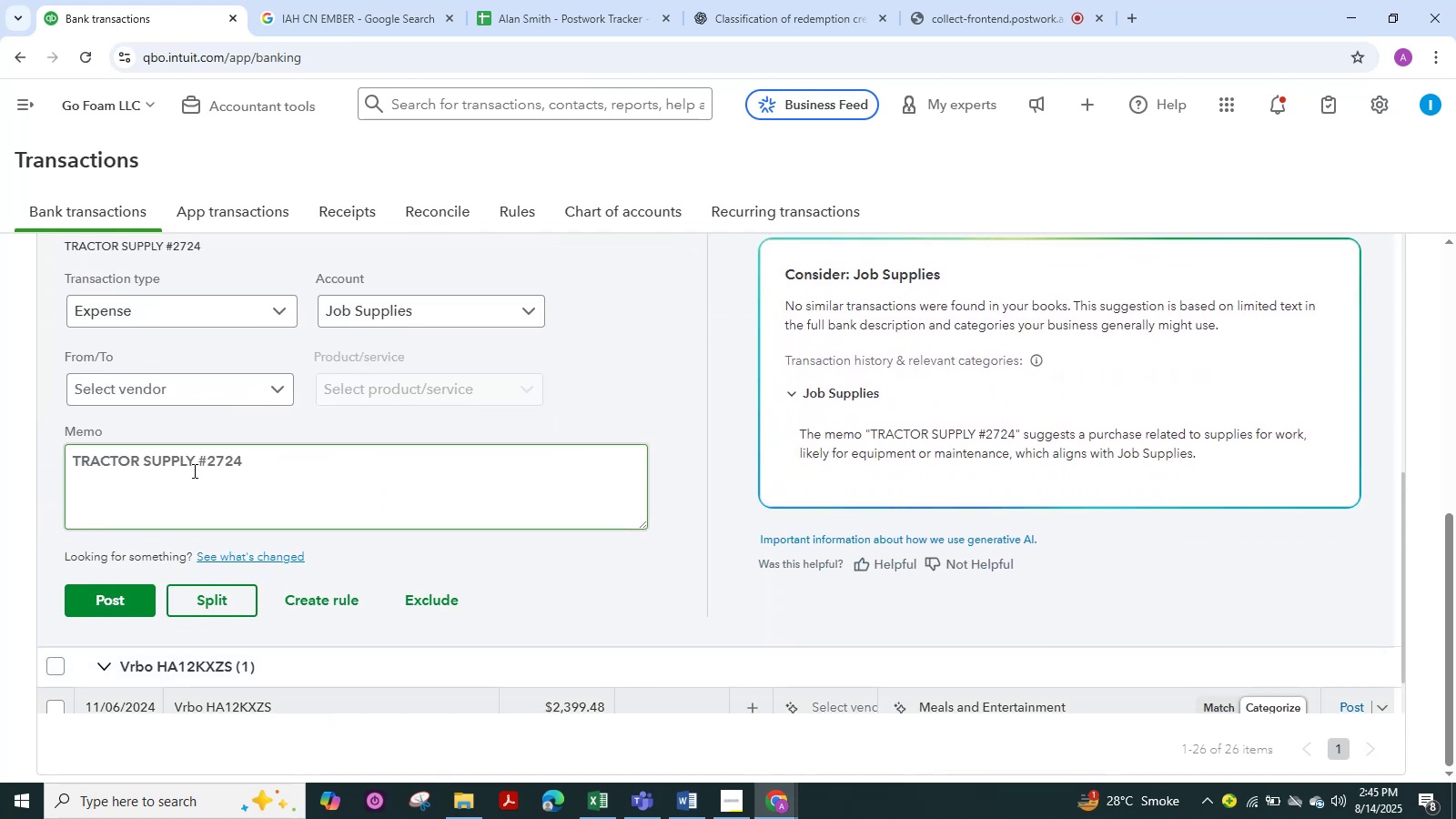 
left_click_drag(start_coordinate=[194, 461], to_coordinate=[58, 473])
 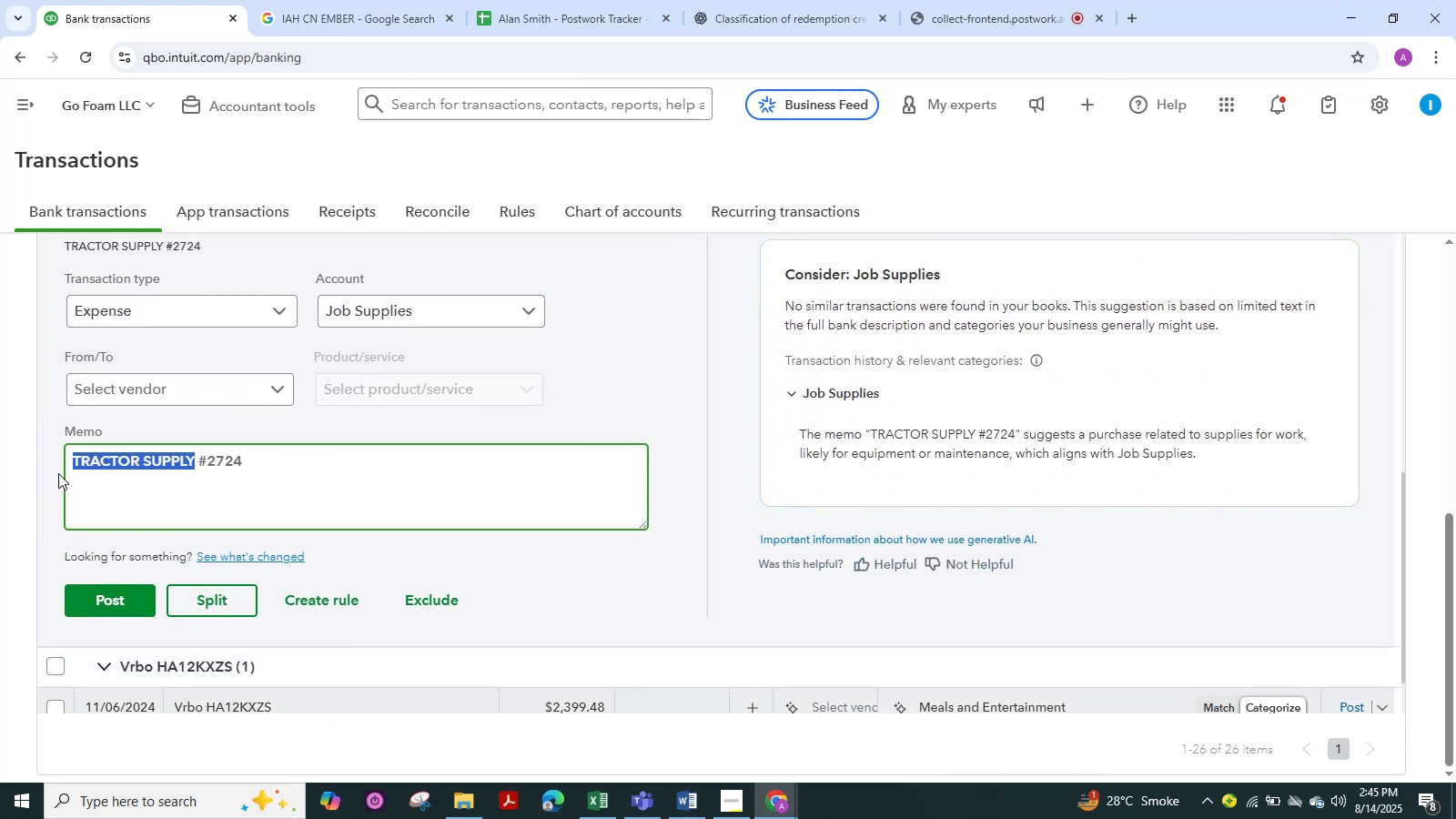 
key(Control+C)
 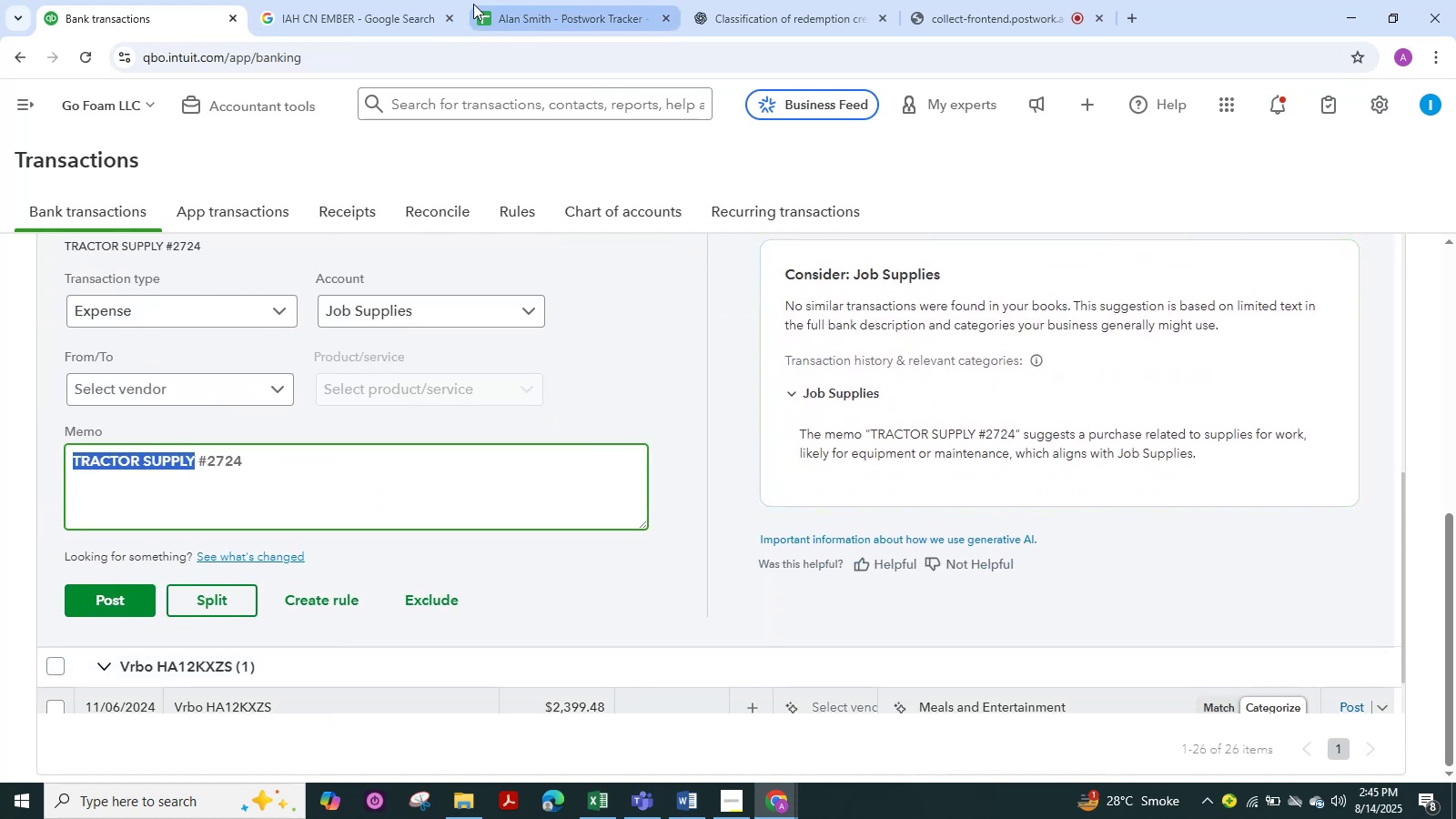 
left_click([382, 7])
 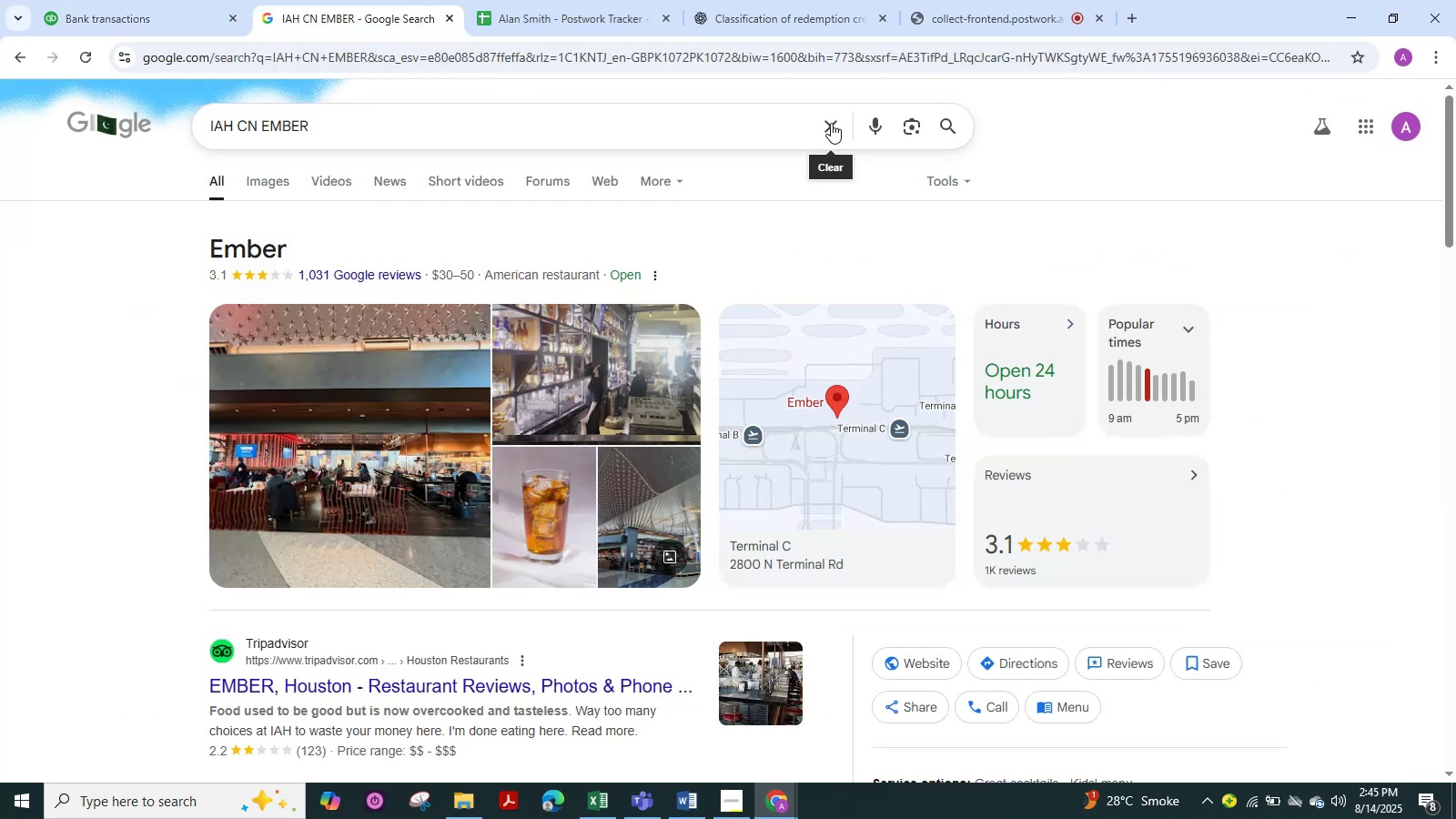 
double_click([736, 126])
 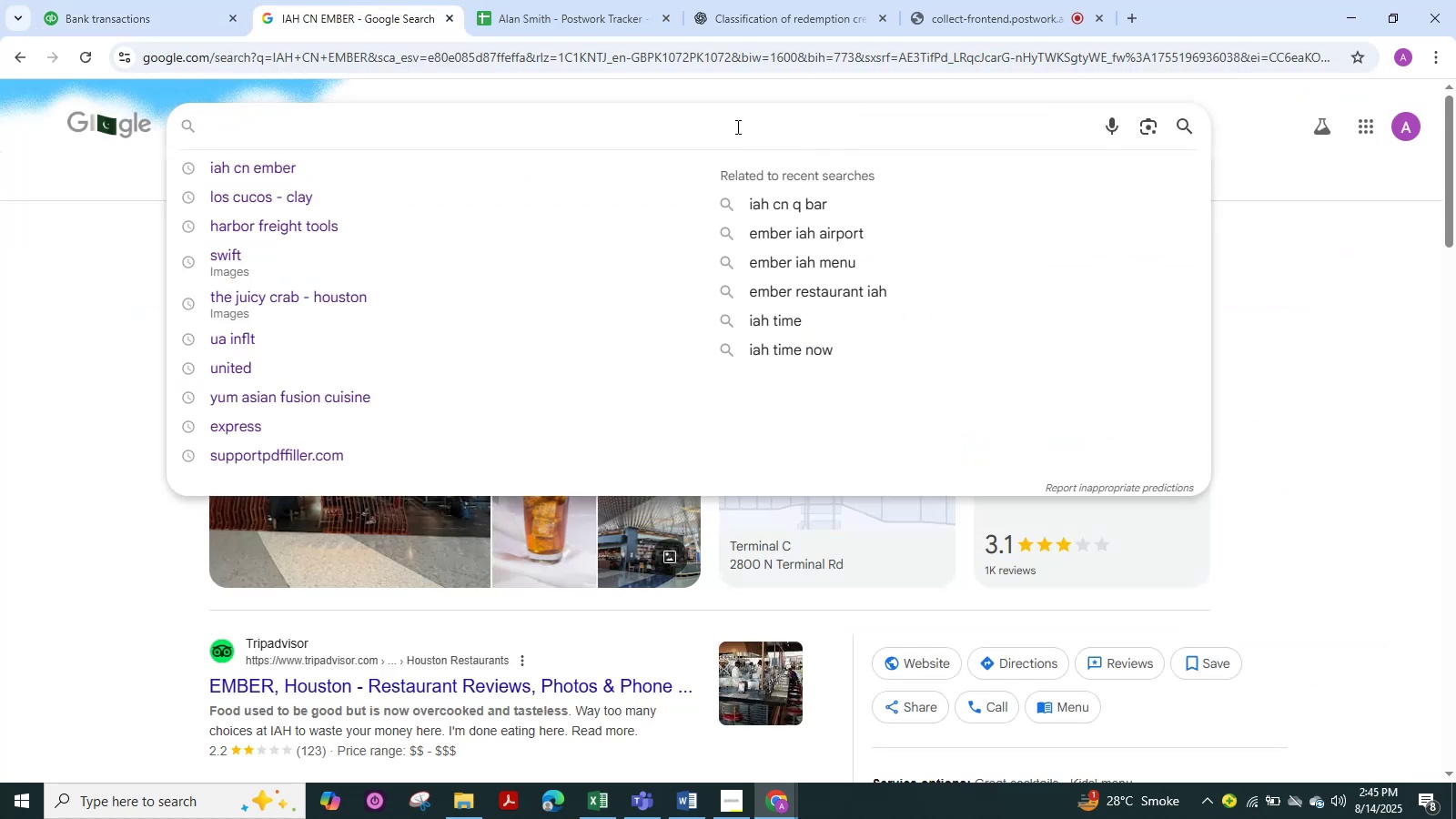 
key(Control+V)
 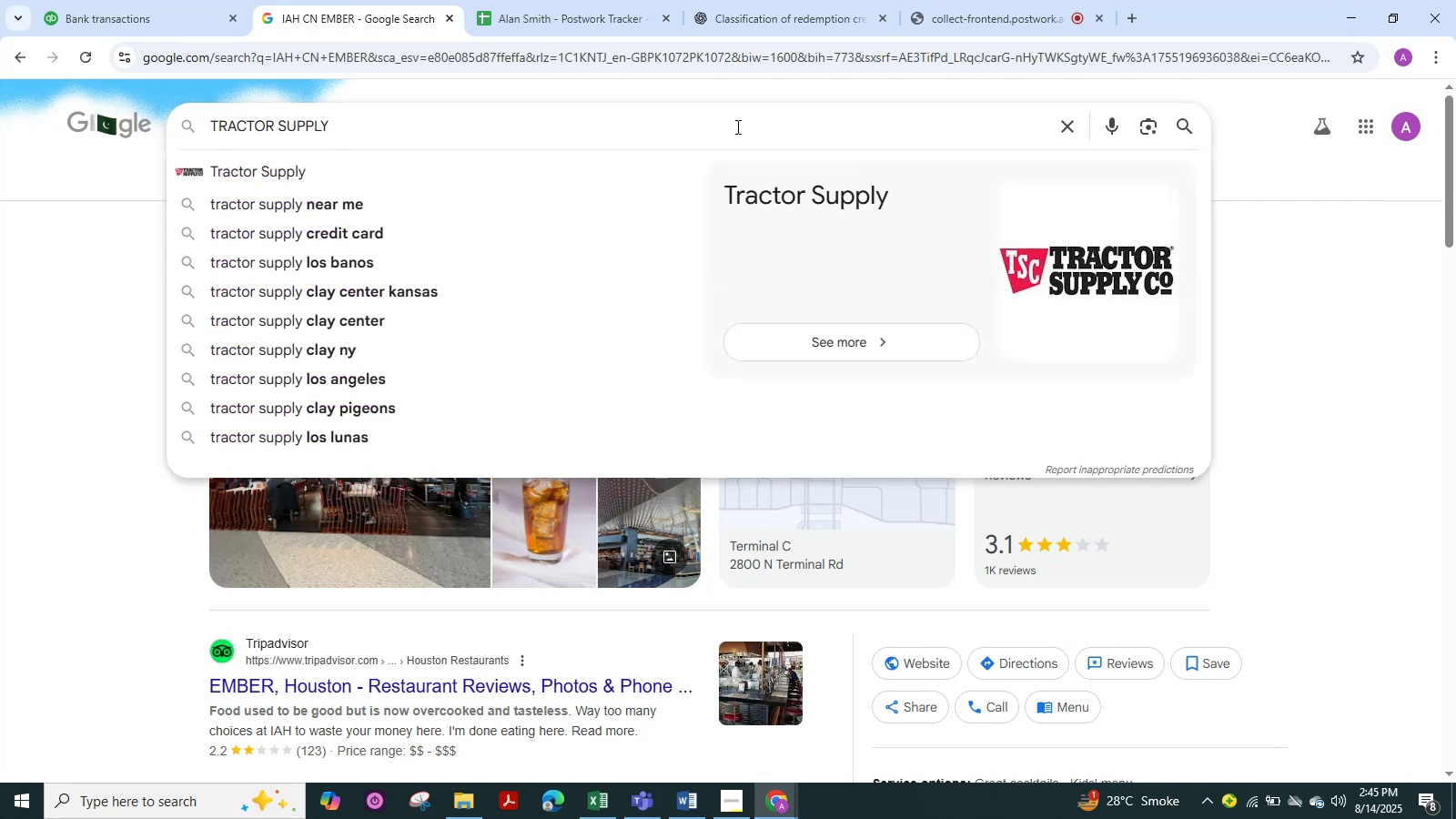 
key(NumpadEnter)
 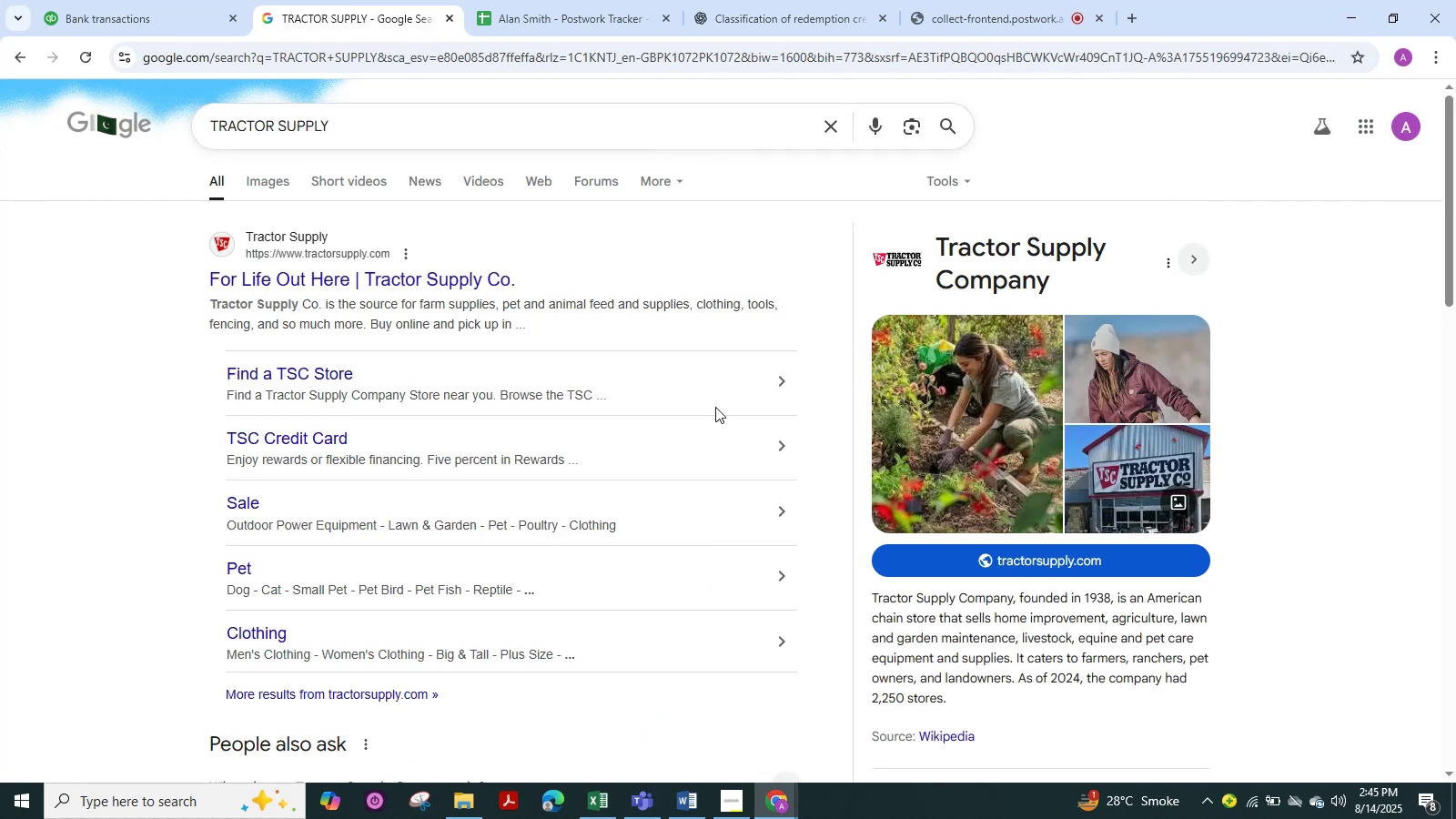 
wait(6.81)
 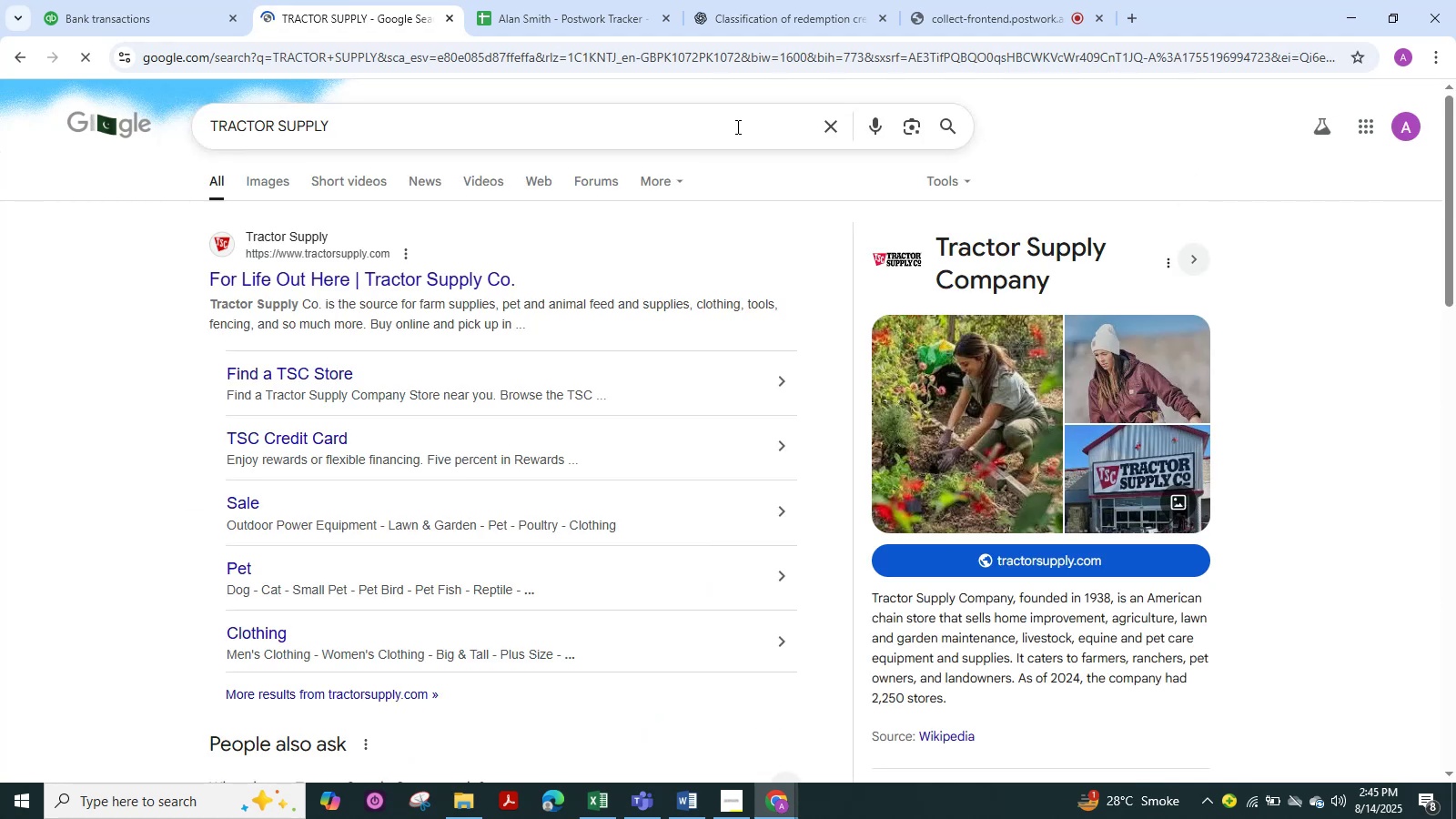 
scroll: coordinate [985, 461], scroll_direction: down, amount: 3.0
 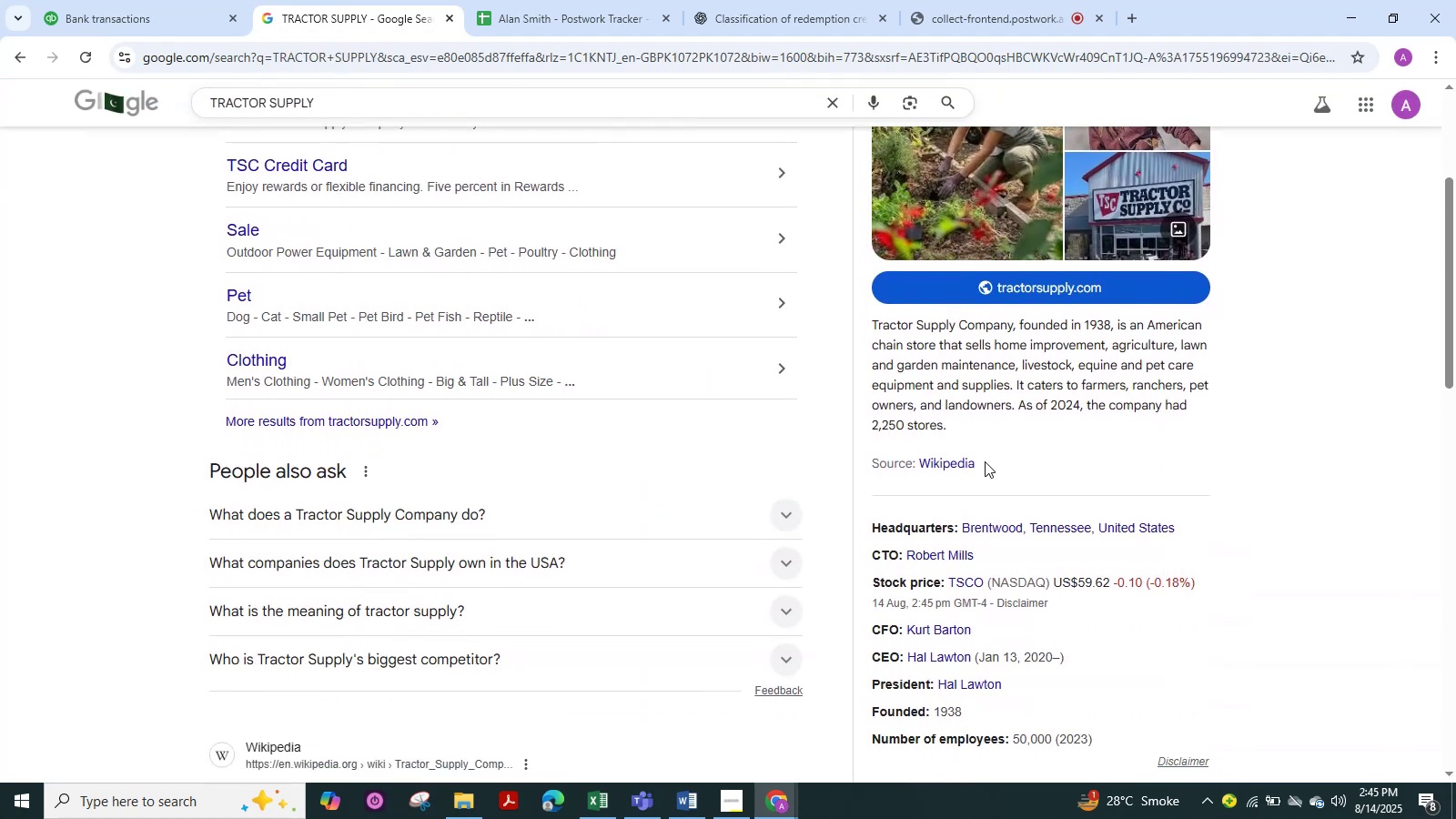 
scroll: coordinate [985, 461], scroll_direction: up, amount: 5.0
 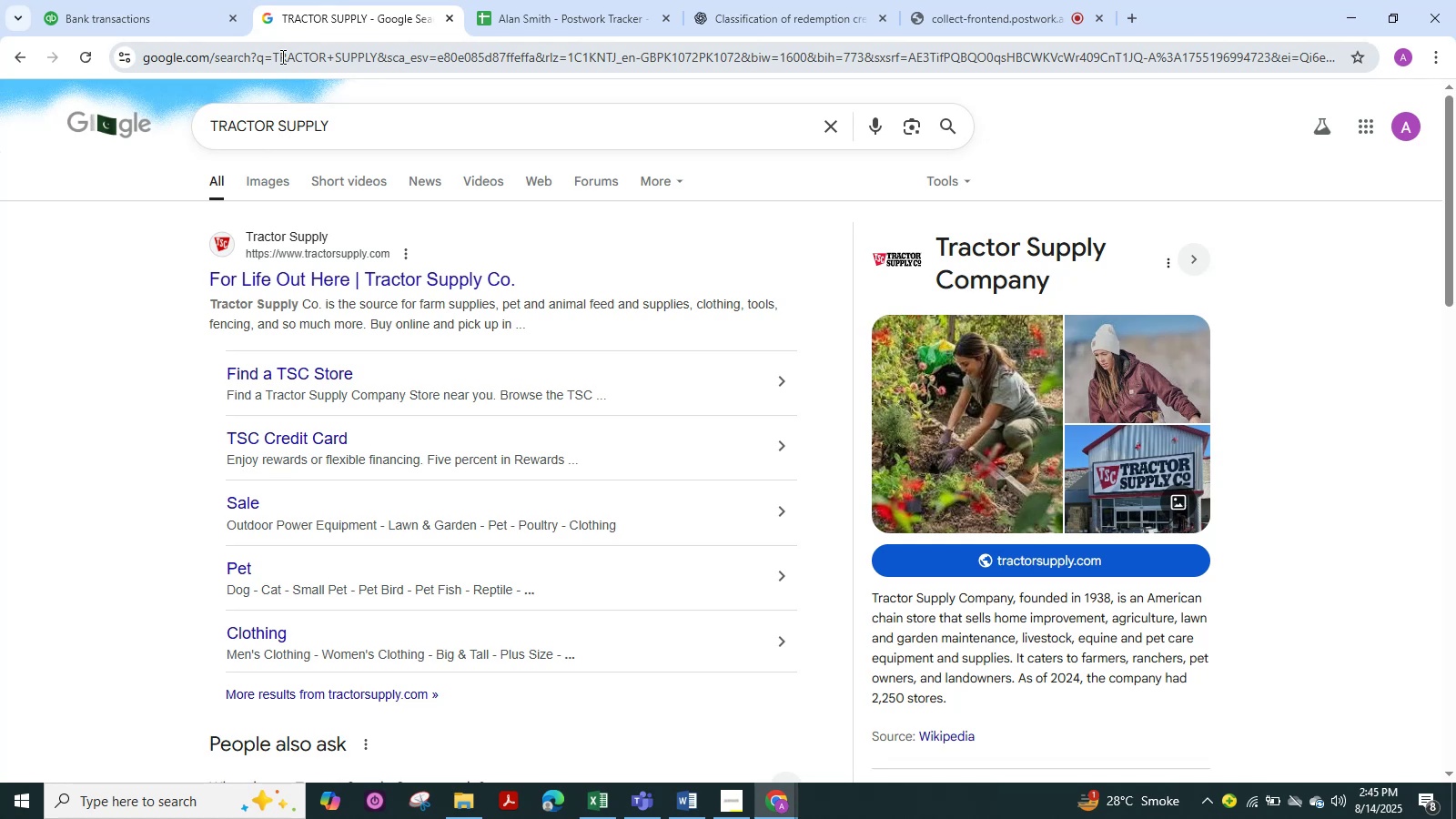 
wait(5.07)
 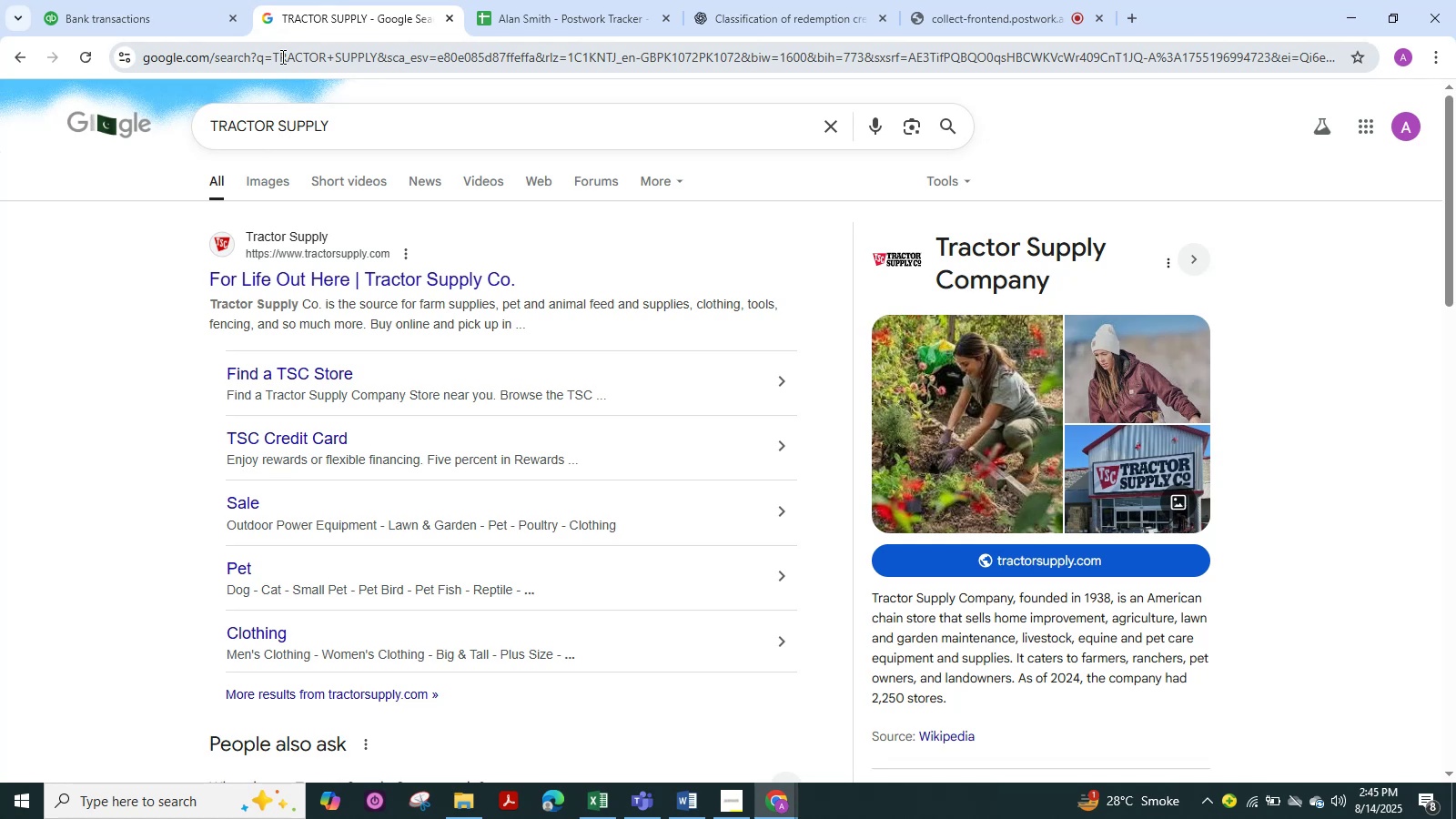 
left_click([114, 4])
 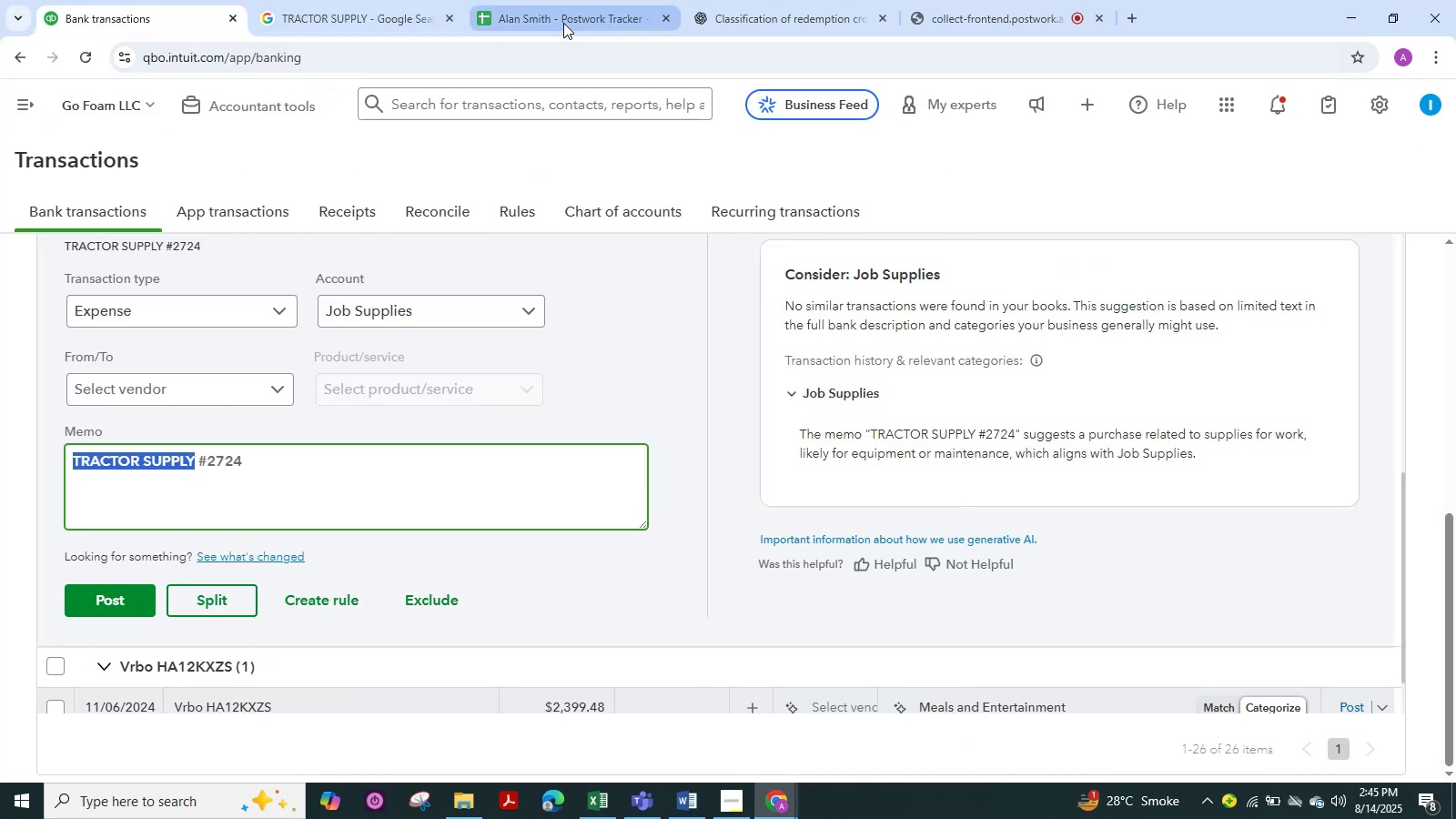 
left_click([557, 16])
 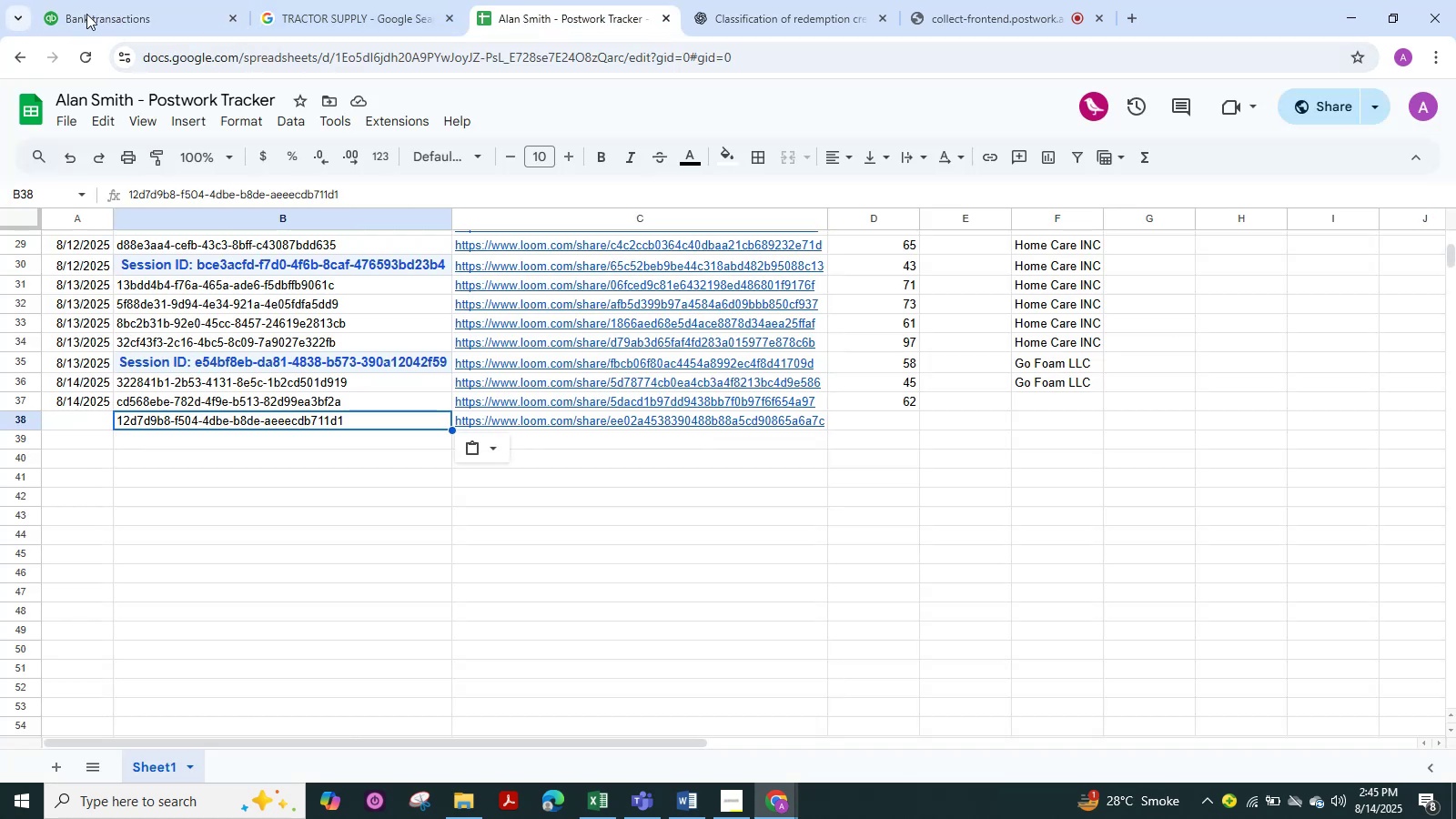 
left_click([91, 14])
 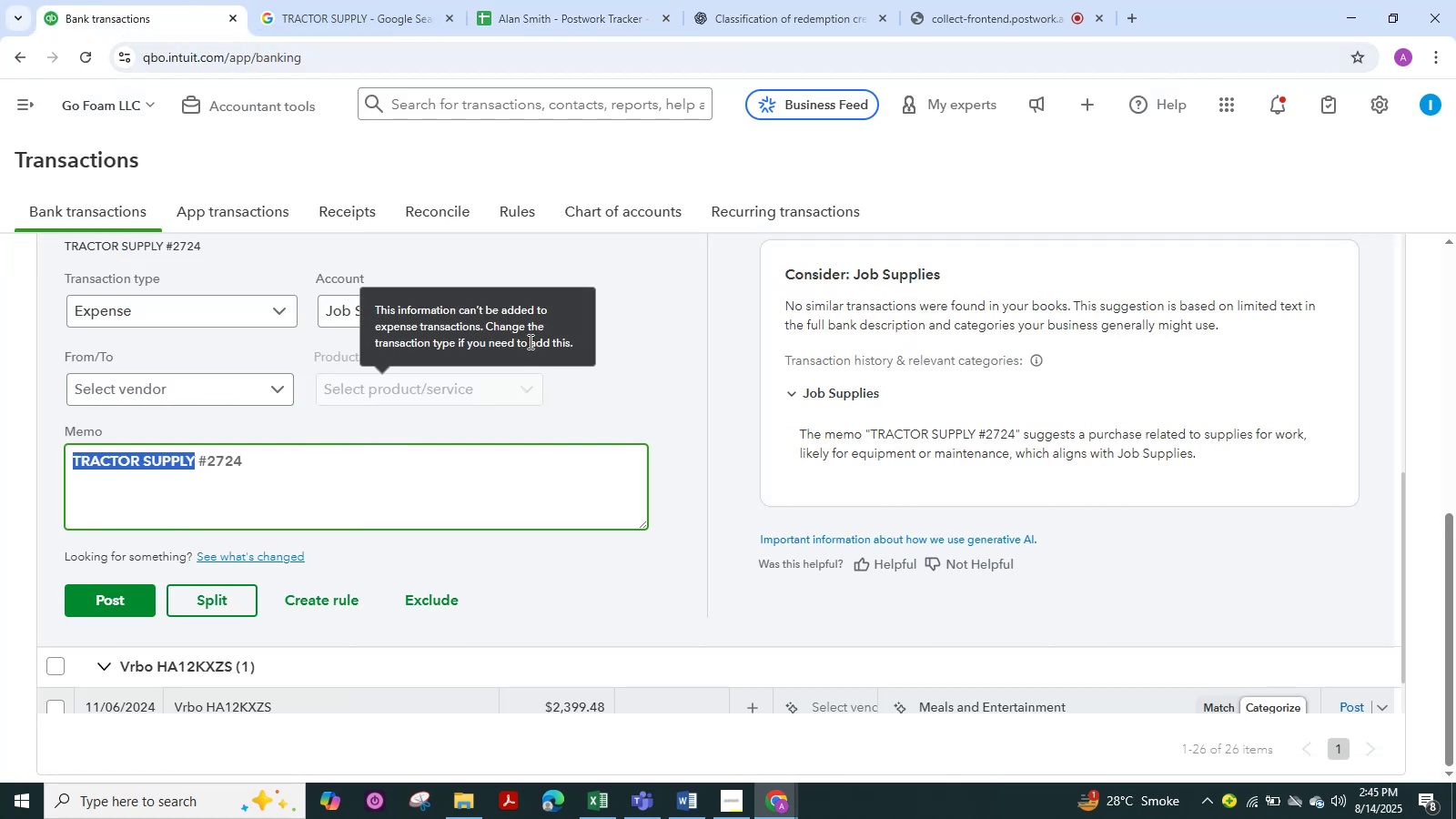 
scroll: coordinate [475, 367], scroll_direction: down, amount: 3.0
 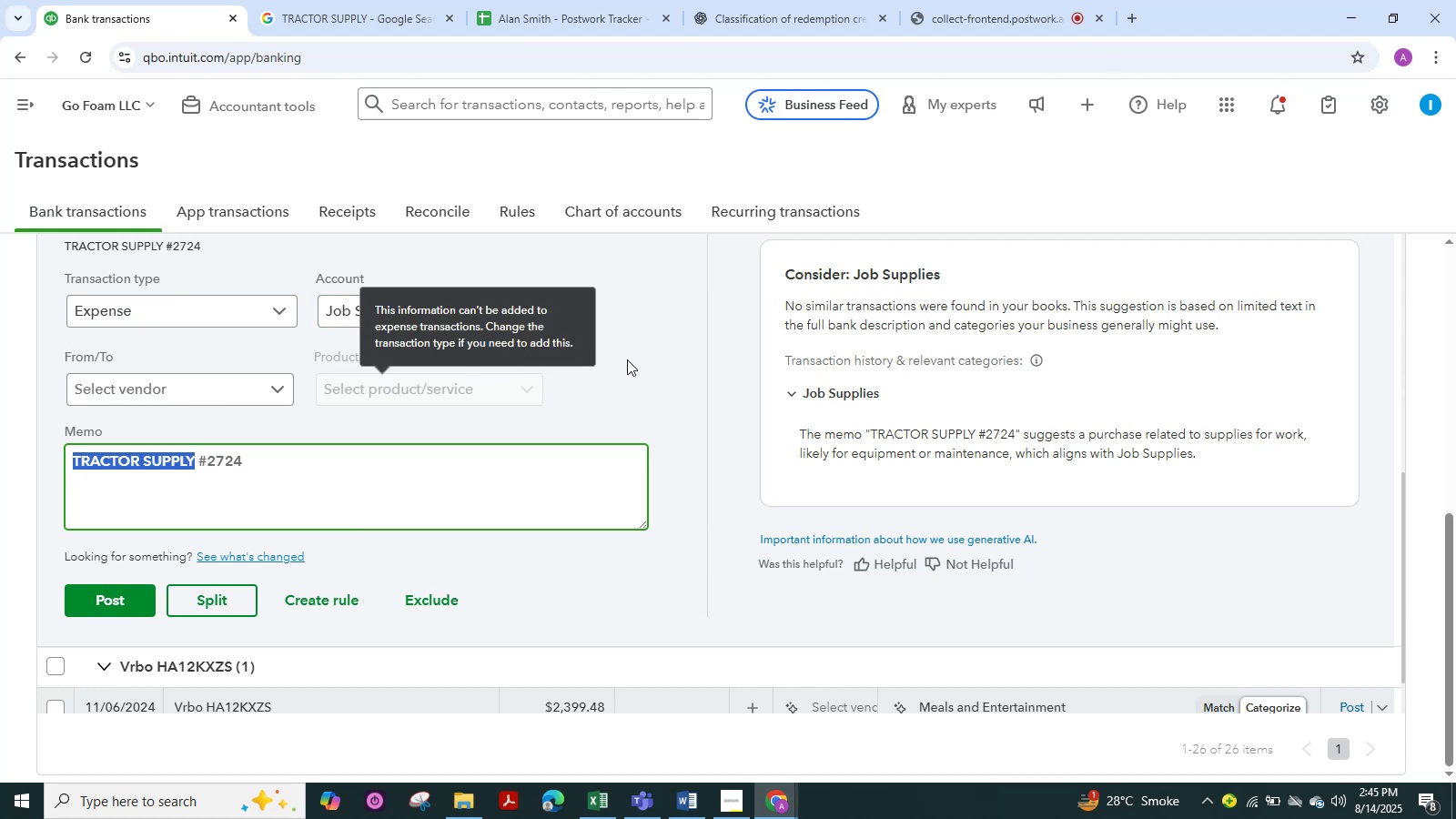 
left_click([529, 313])
 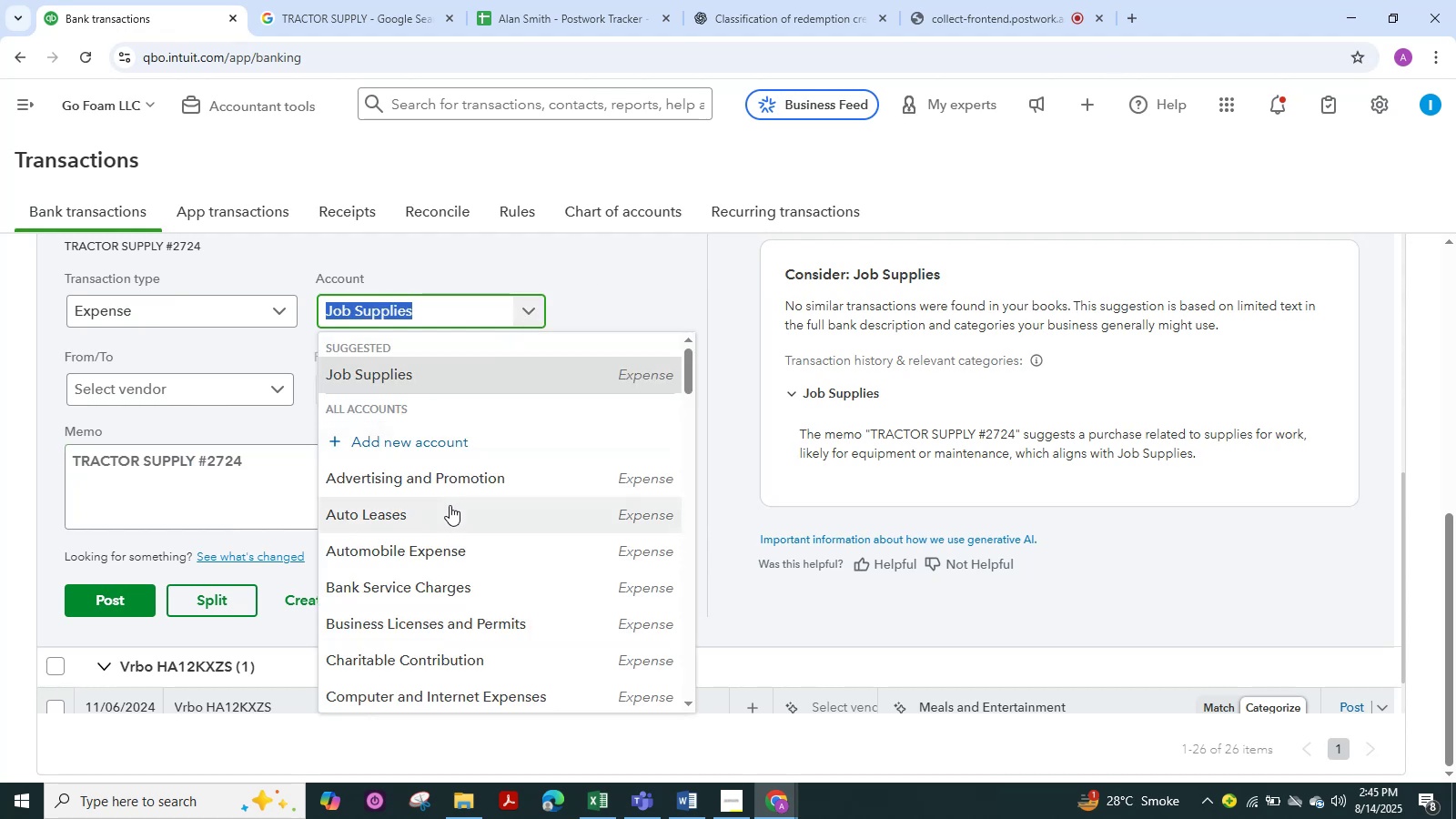 
scroll: coordinate [399, 510], scroll_direction: down, amount: 2.0
 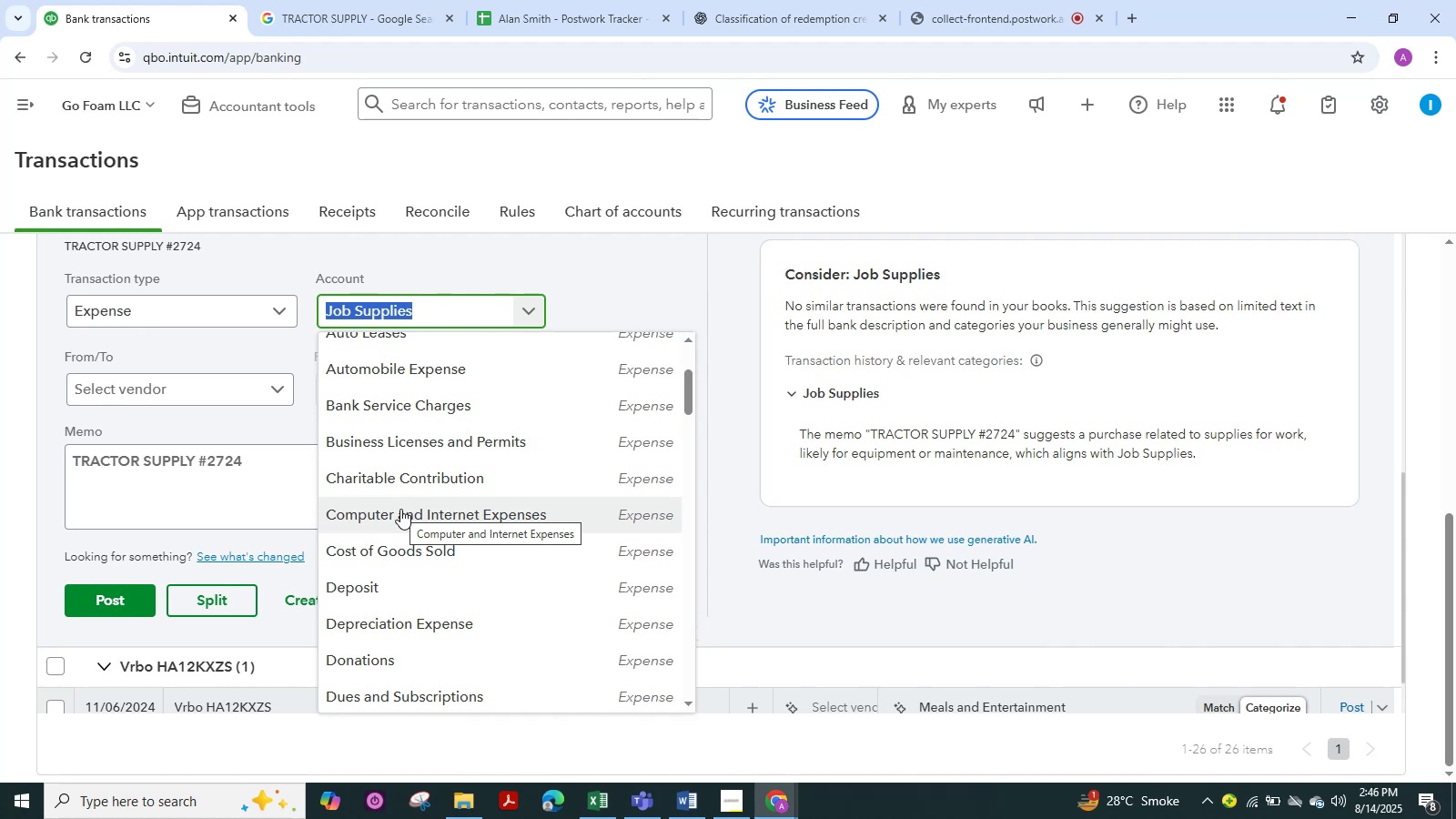 
wait(21.89)
 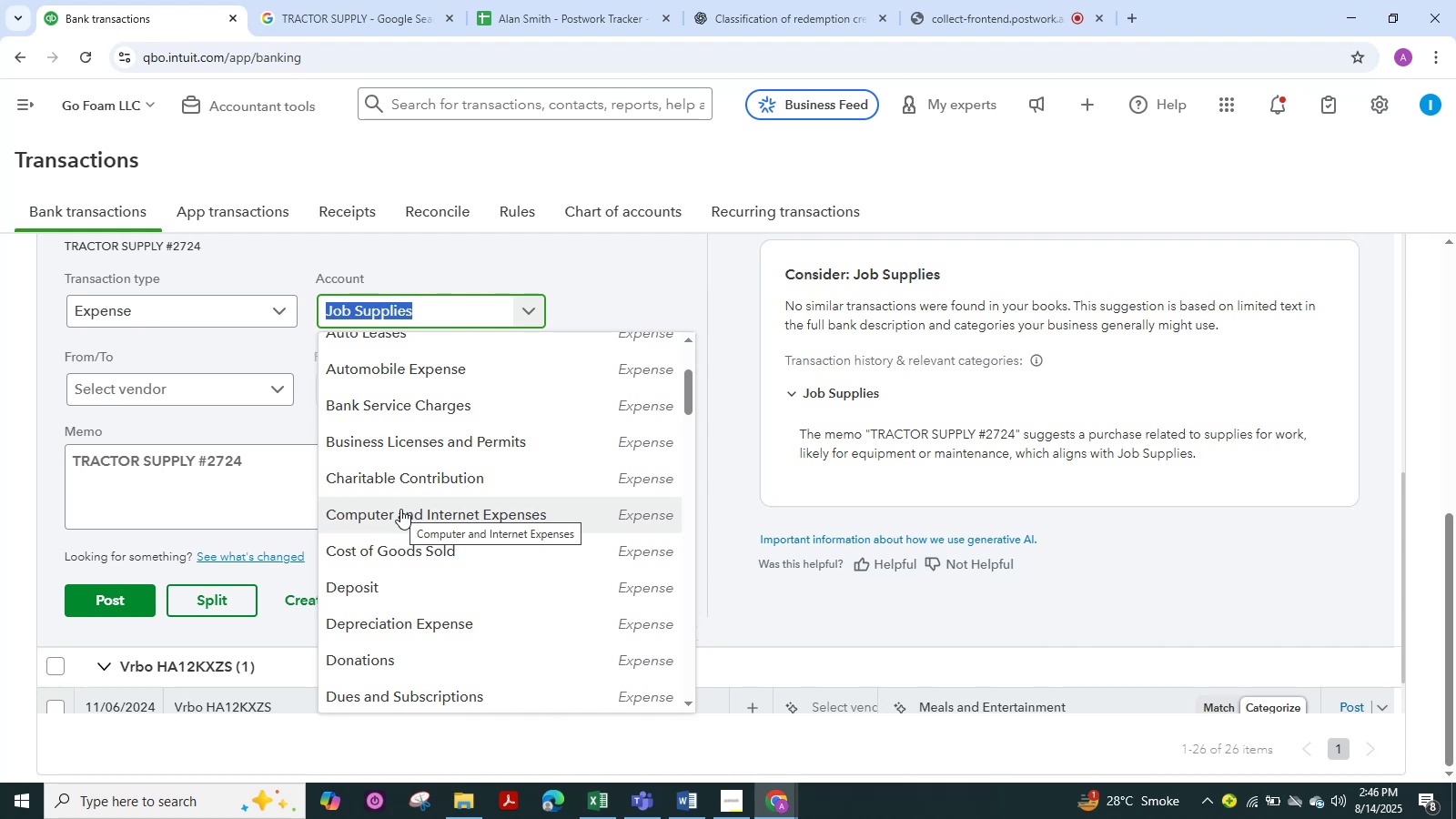 
left_click([597, 809])
 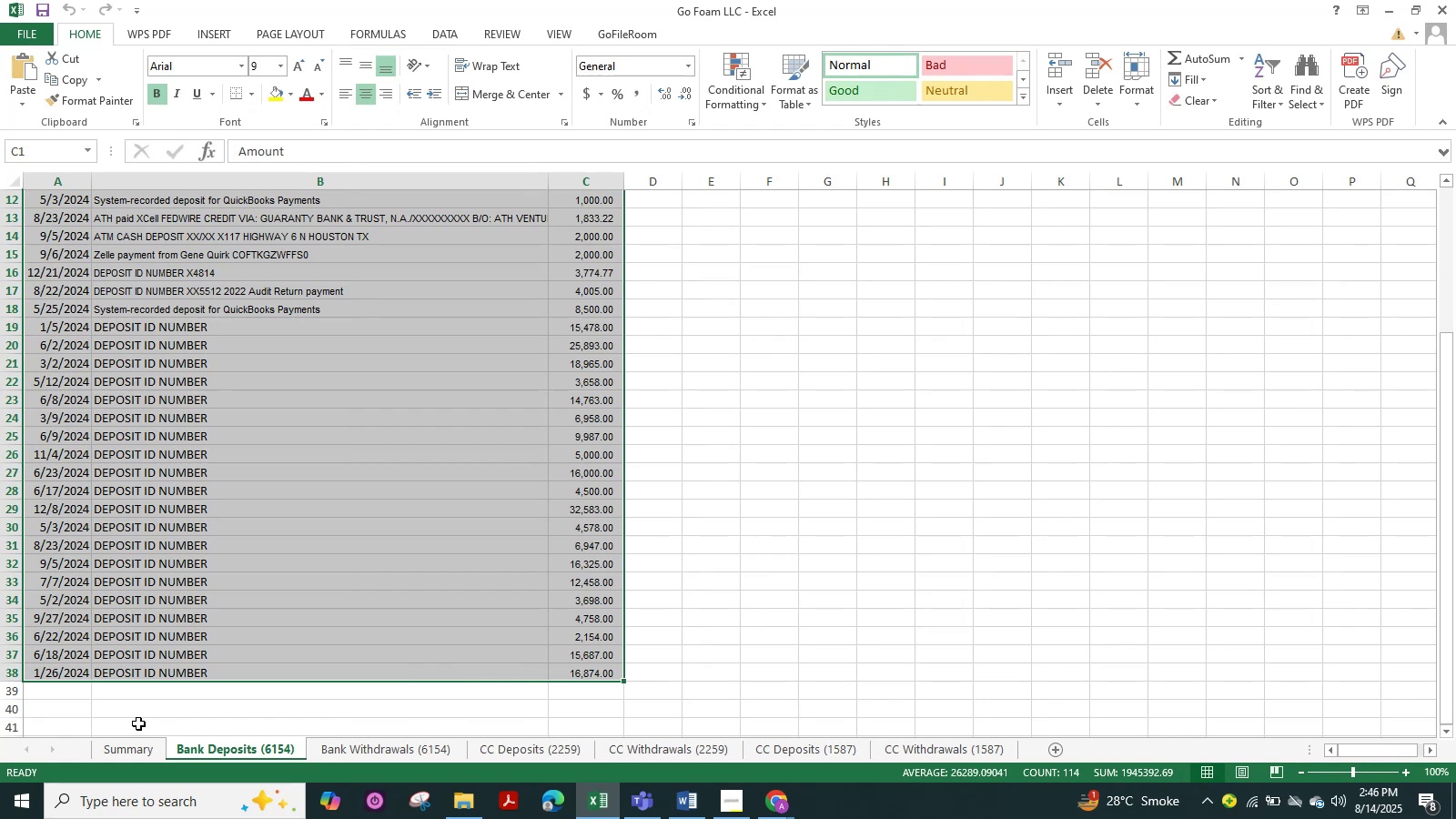 
left_click([123, 759])
 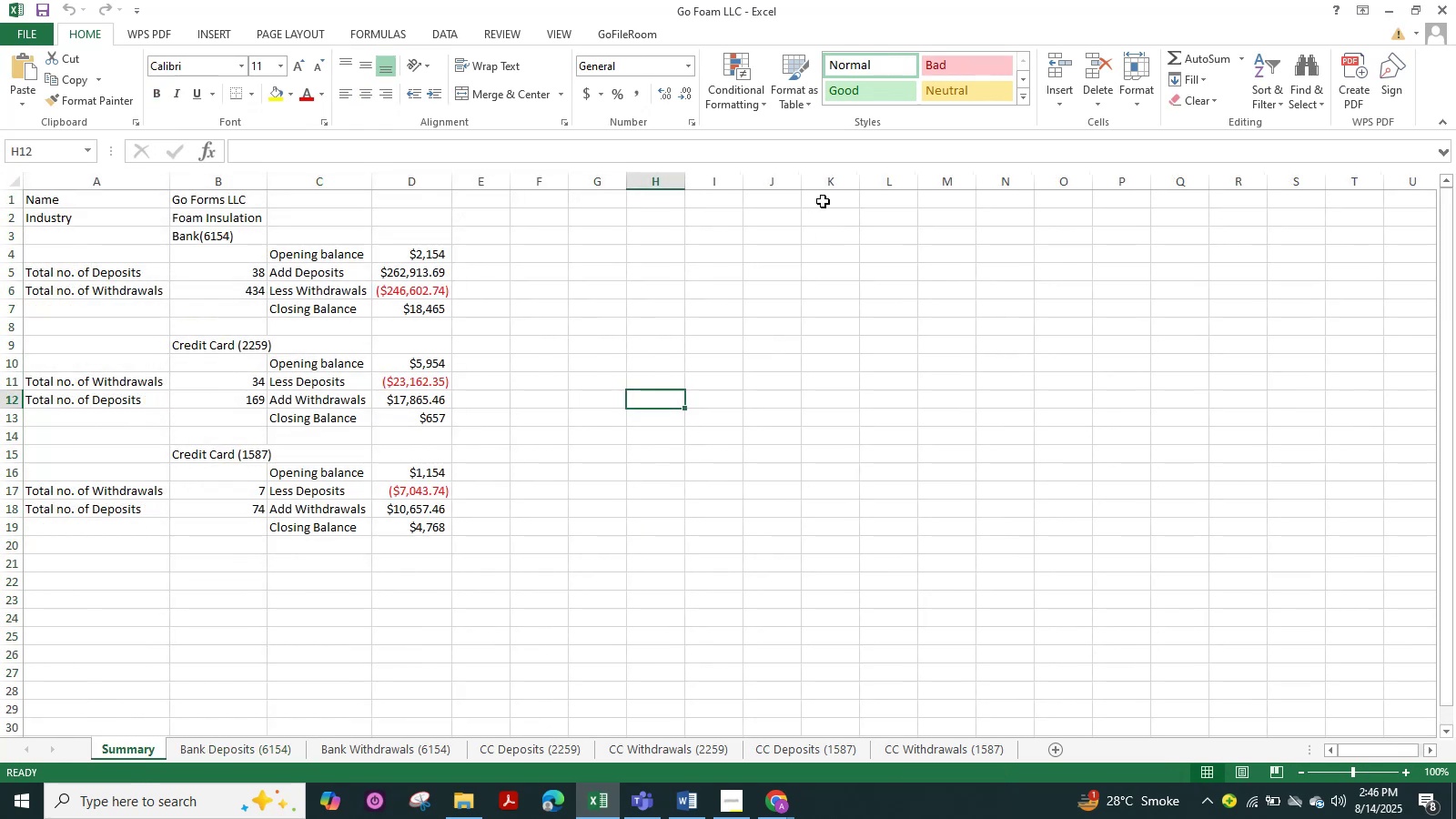 
left_click([1378, 0])
 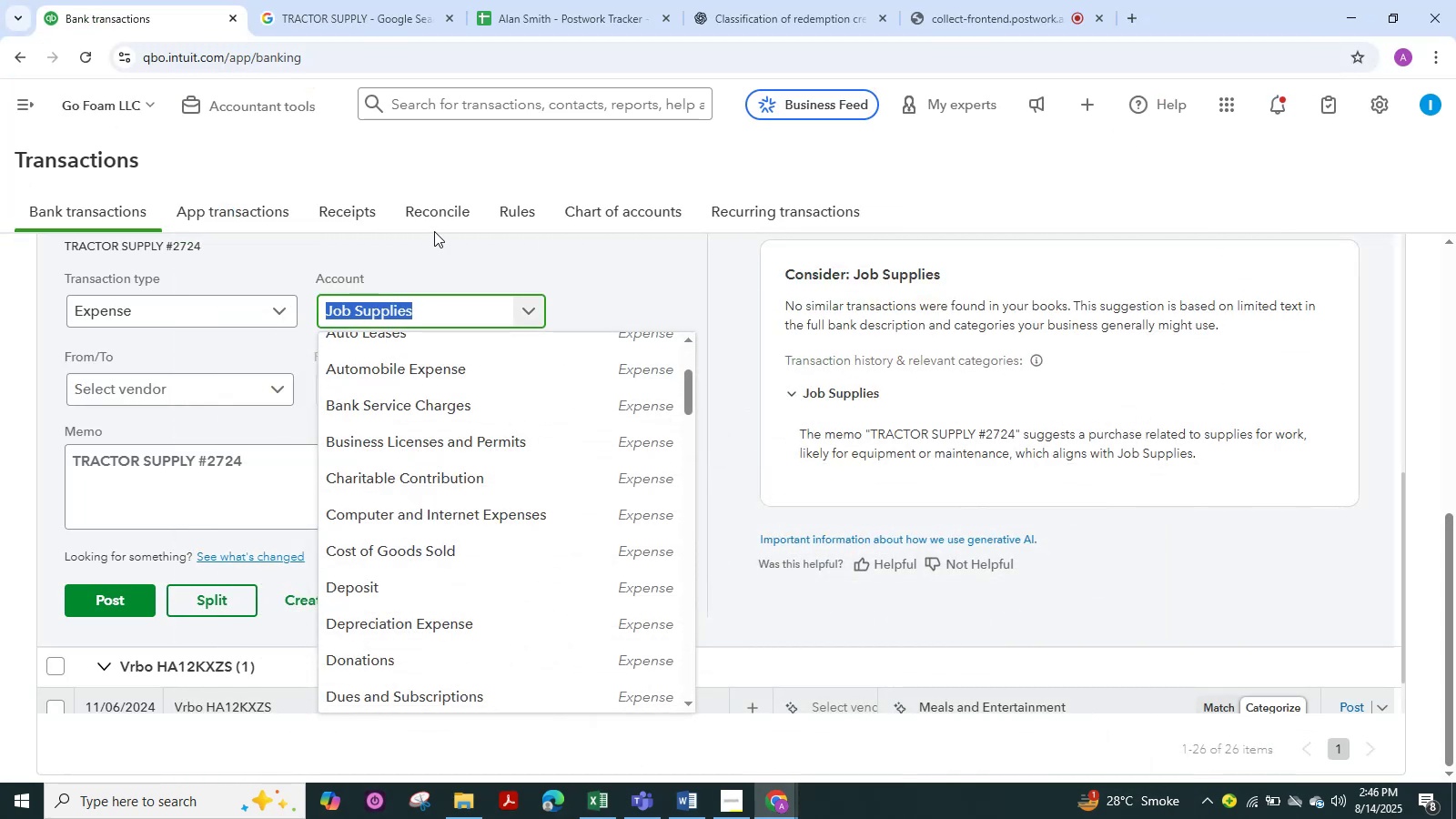 
wait(5.89)
 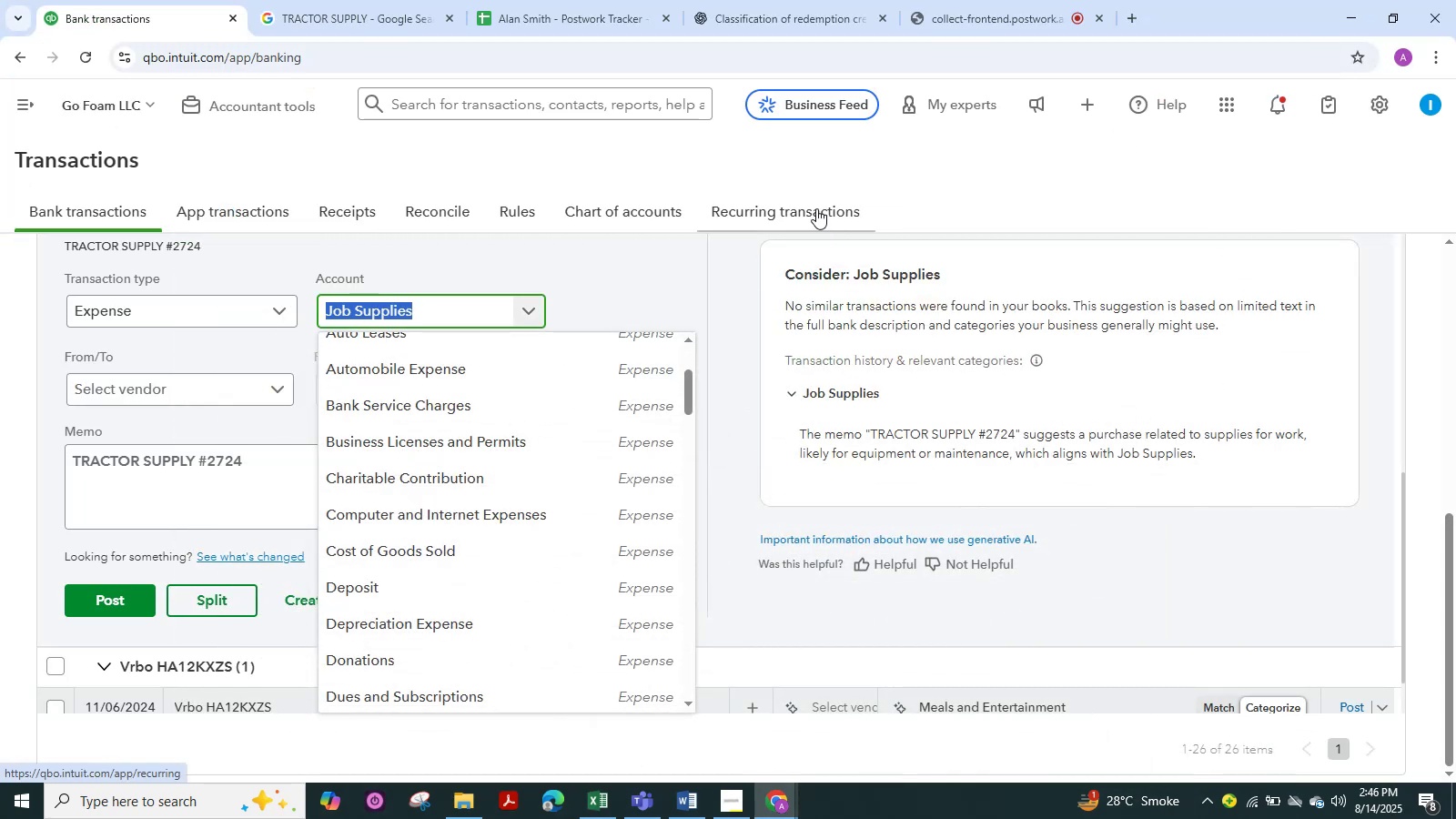 
left_click([298, 12])
 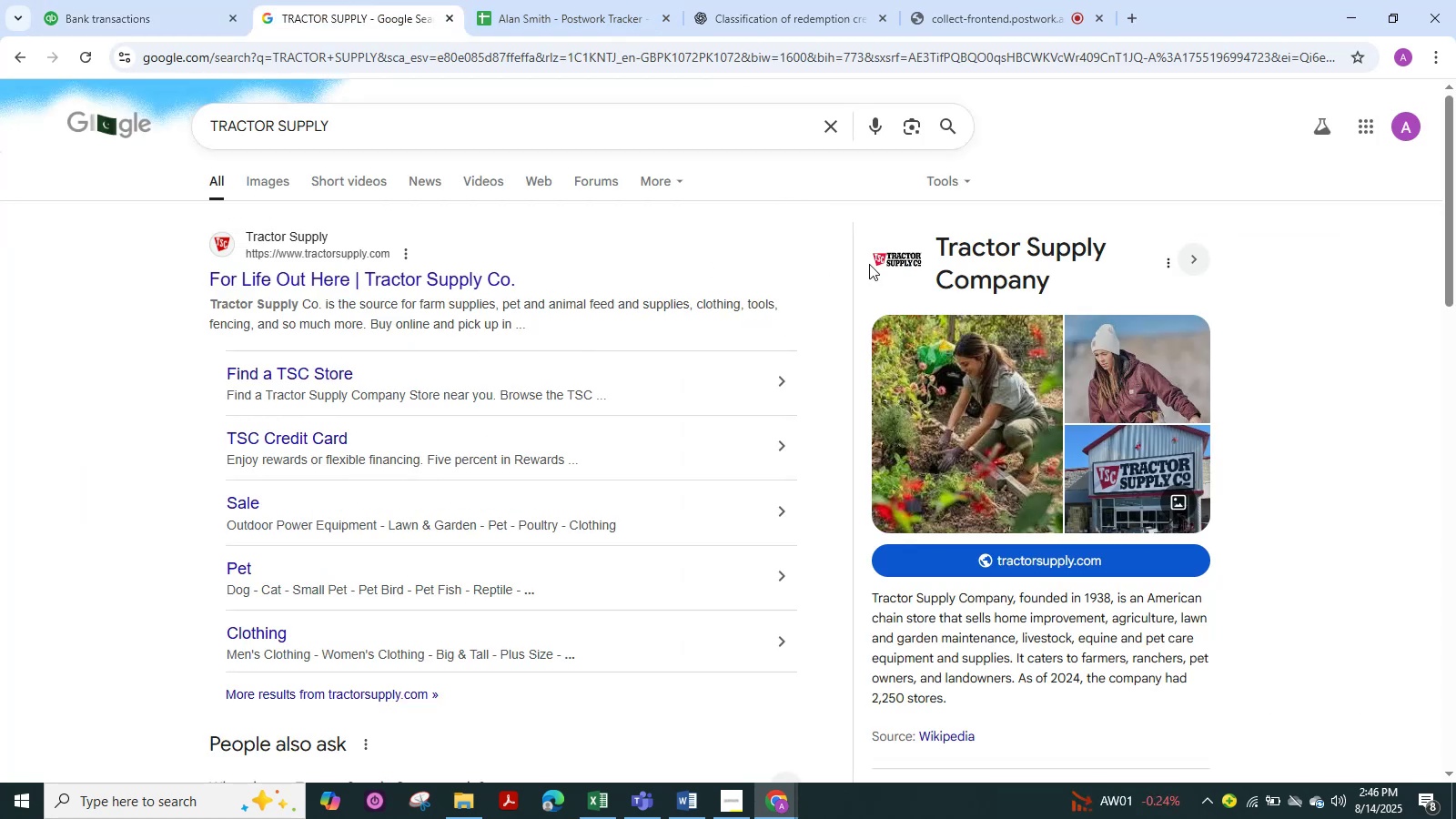 
wait(9.89)
 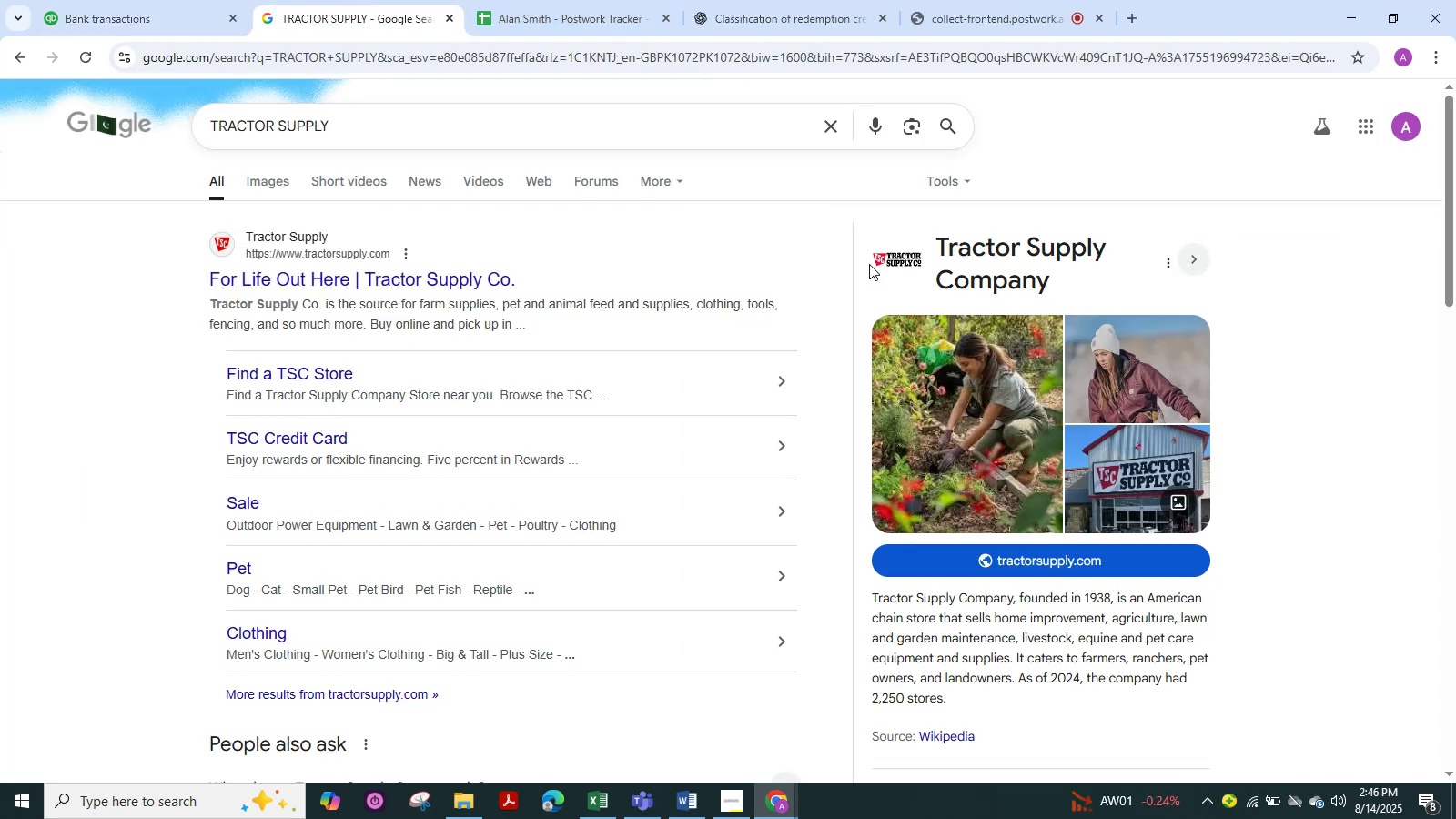 
left_click([412, 282])
 